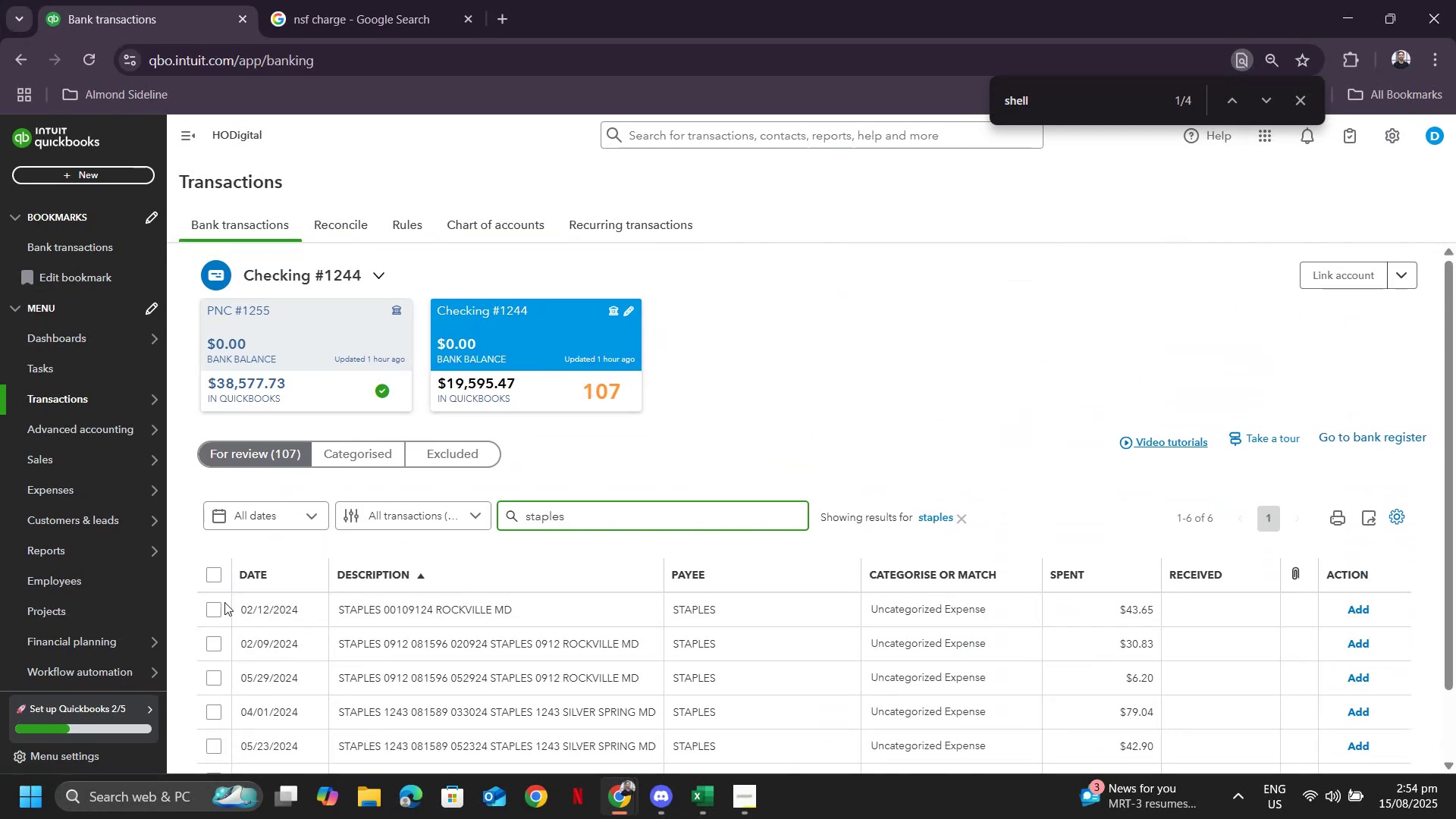 
left_click([209, 570])
 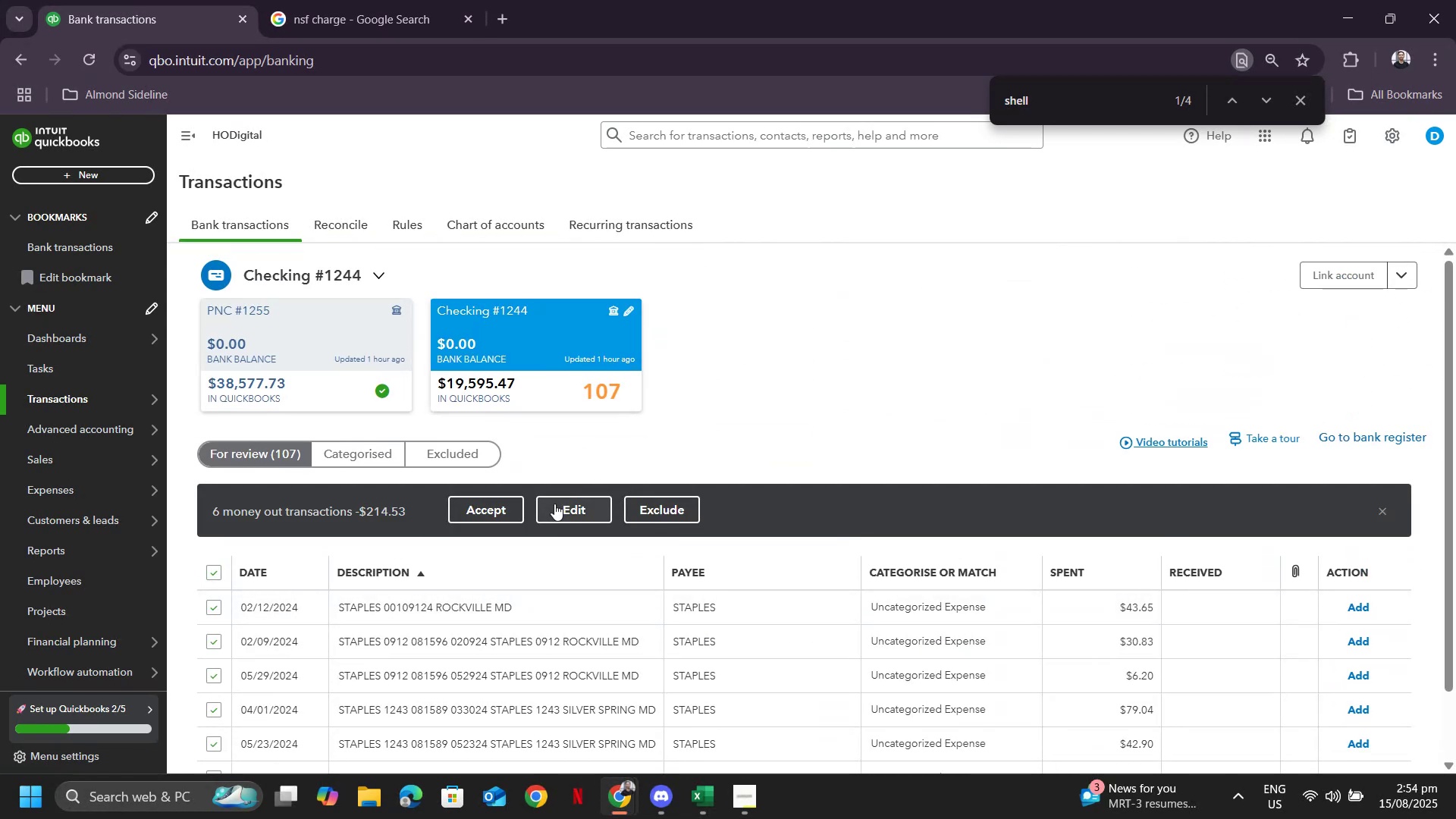 
left_click([568, 505])
 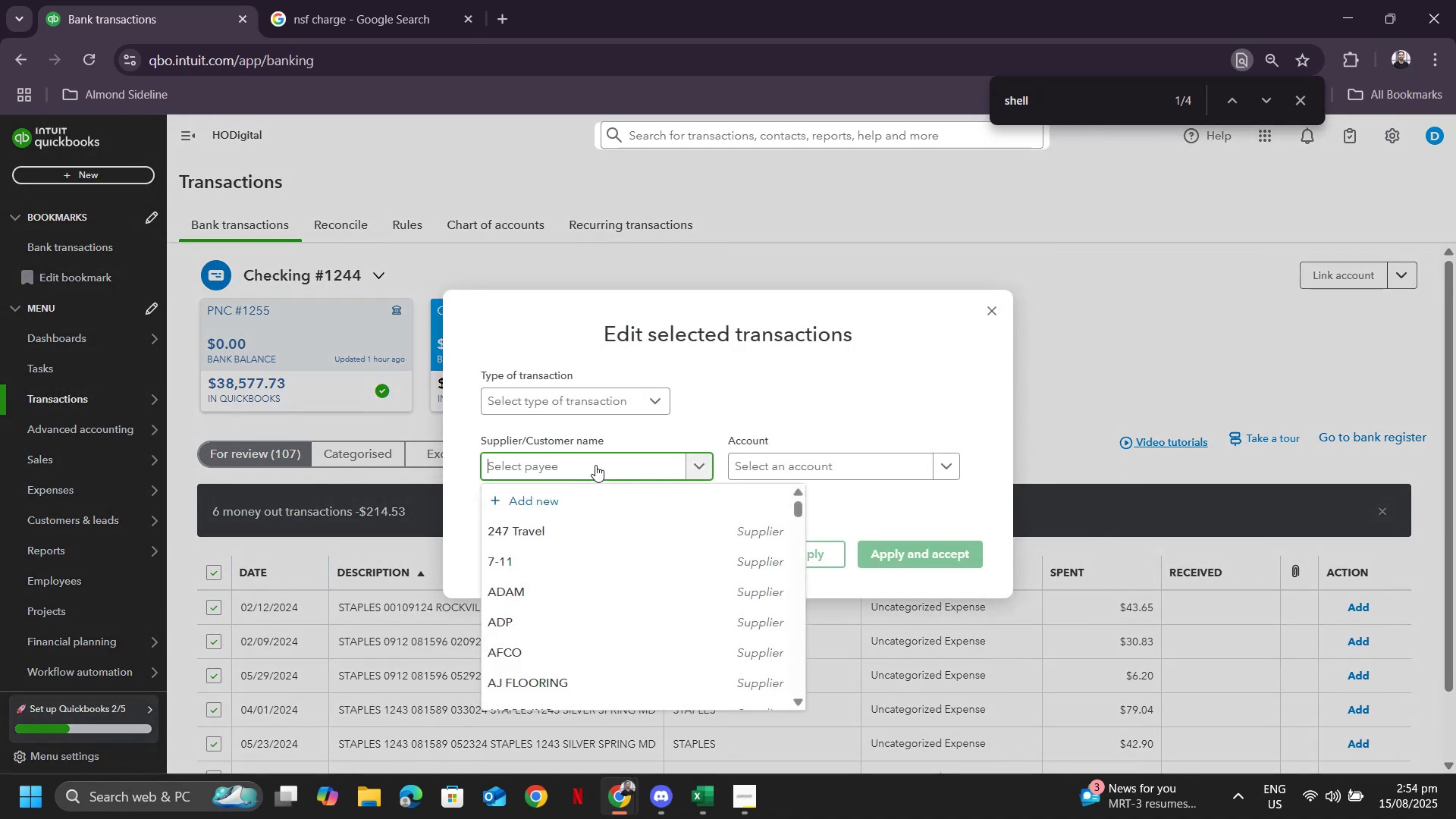 
type(staples)
 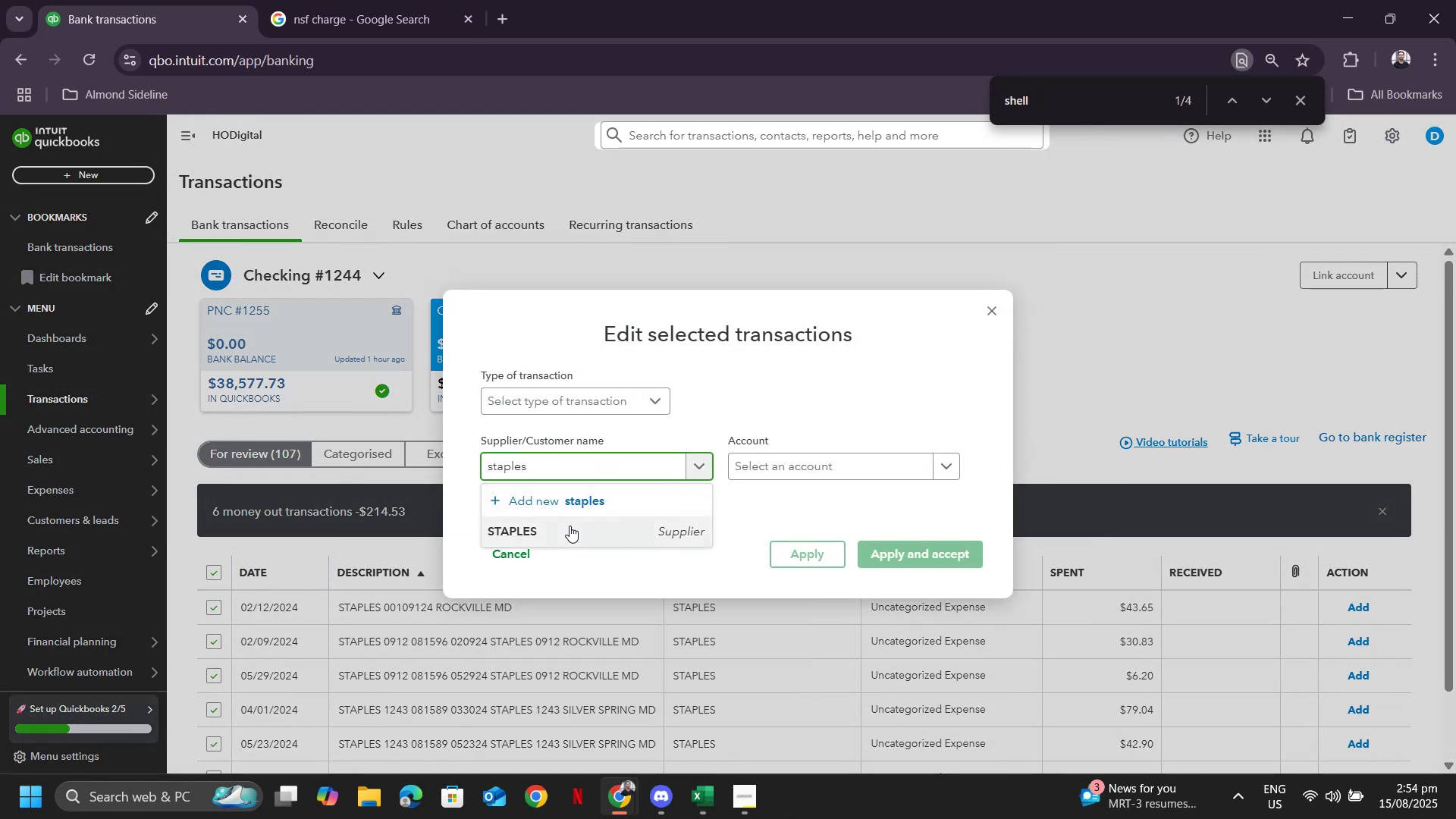 
left_click([566, 528])
 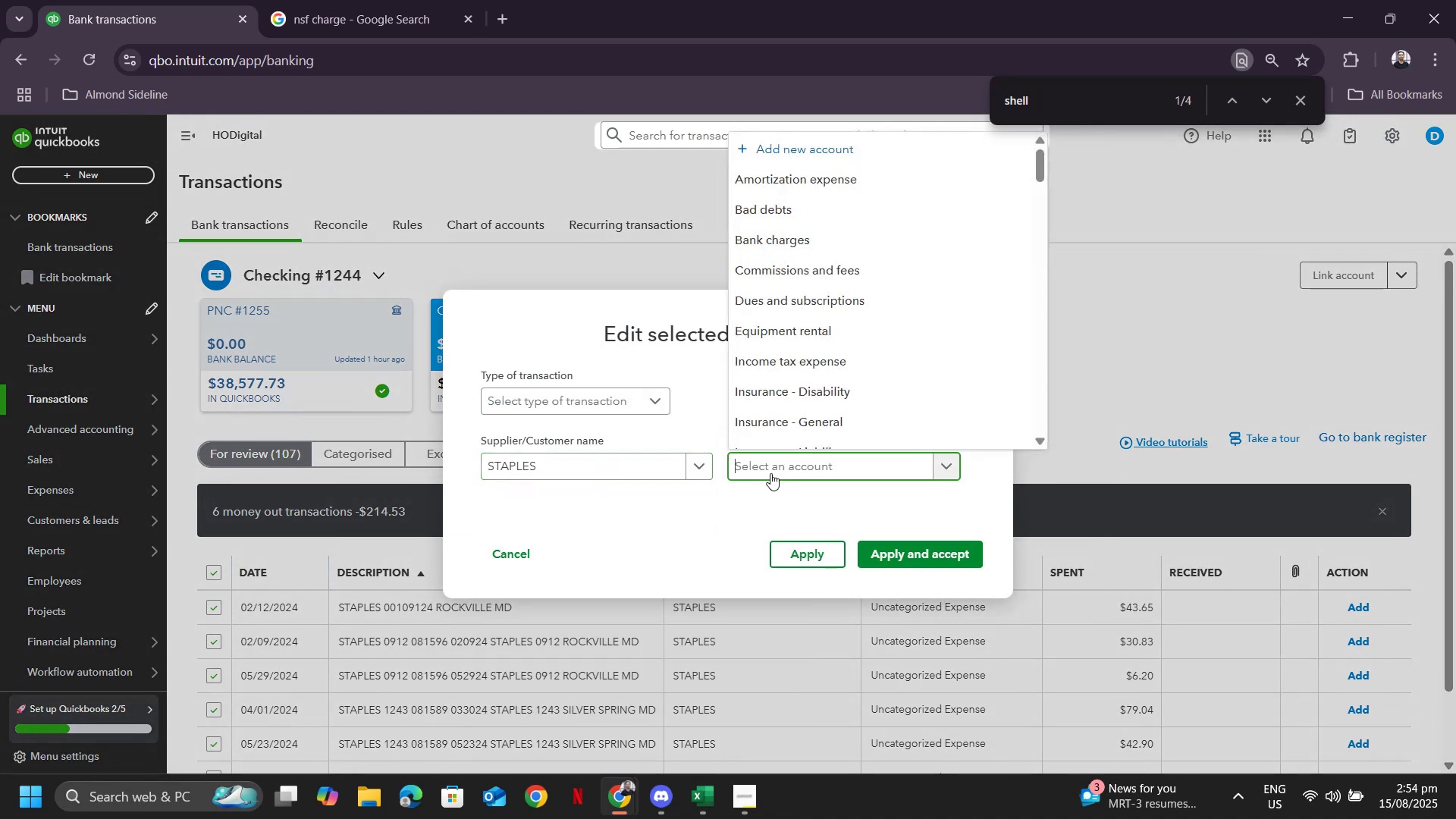 
type(suppl)
 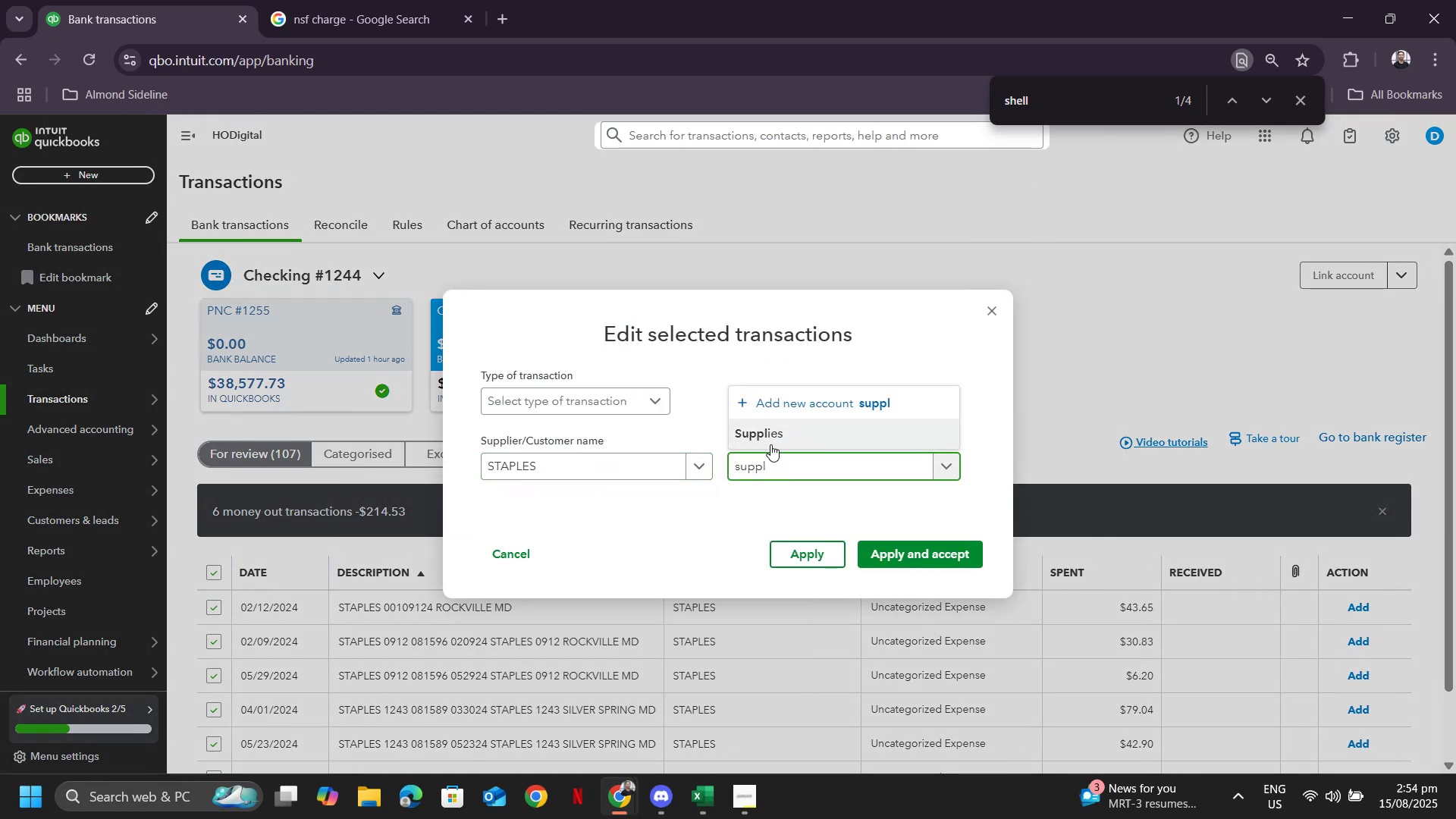 
left_click([775, 438])
 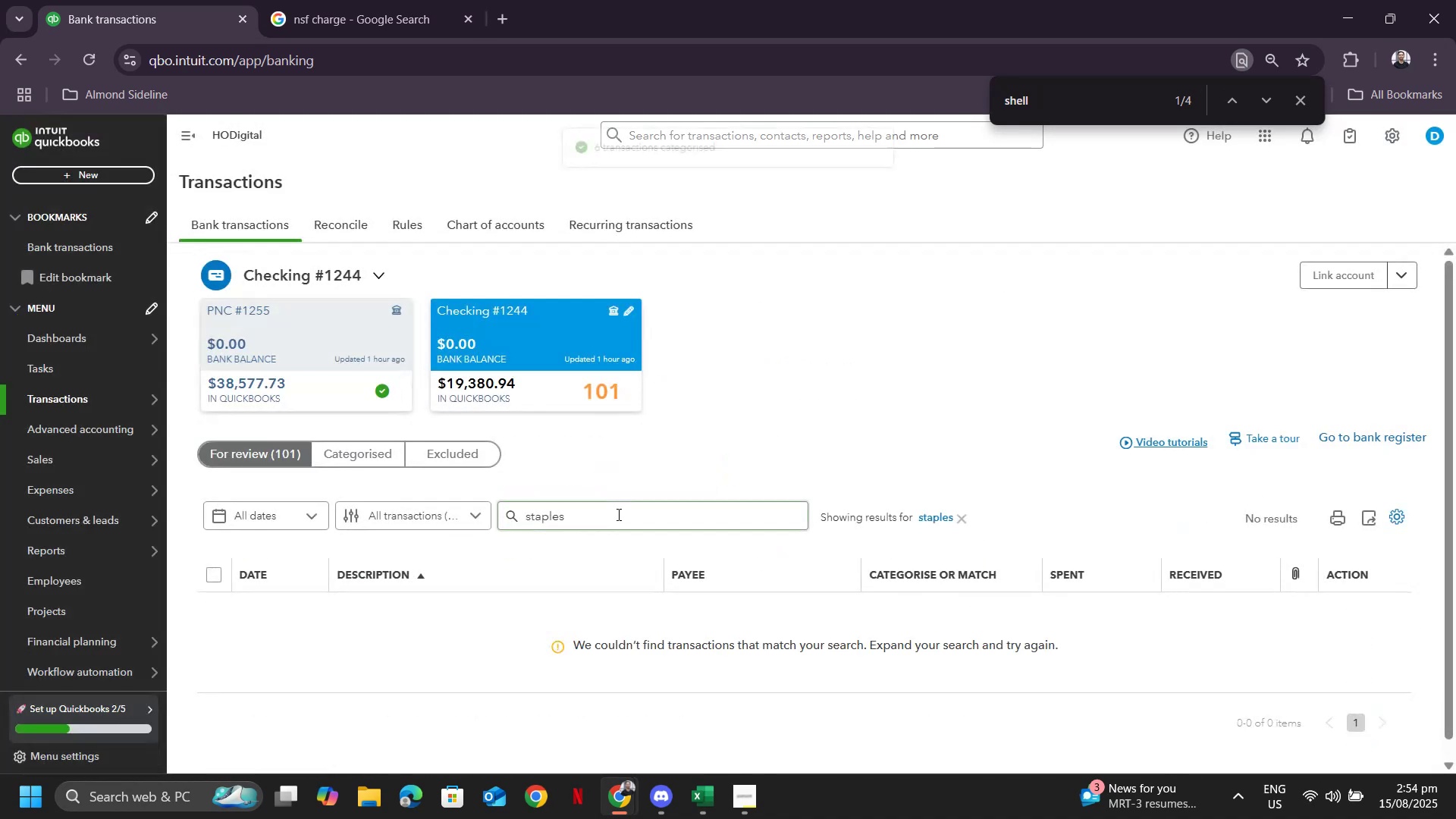 
type(target)
 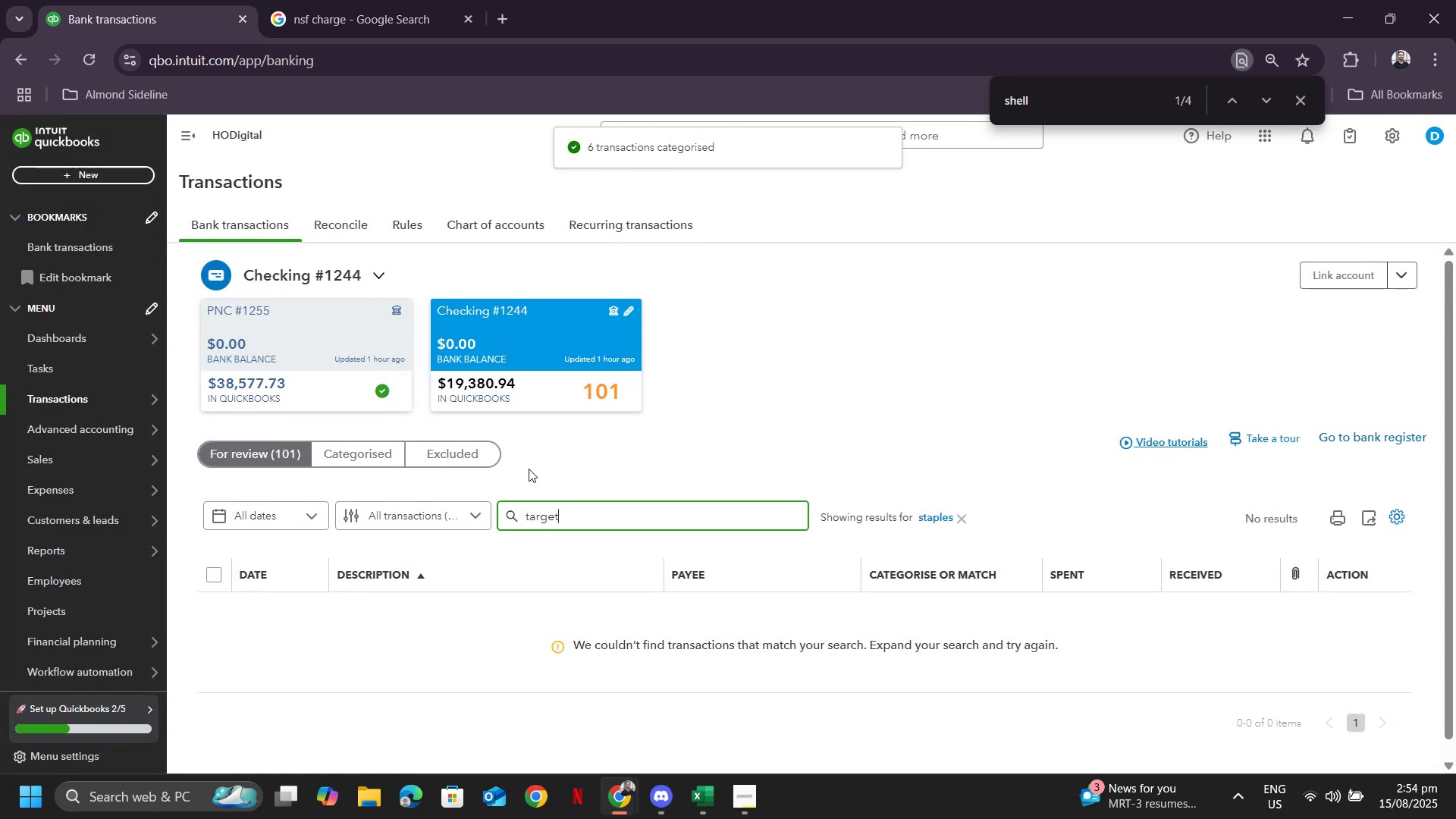 
key(Enter)
 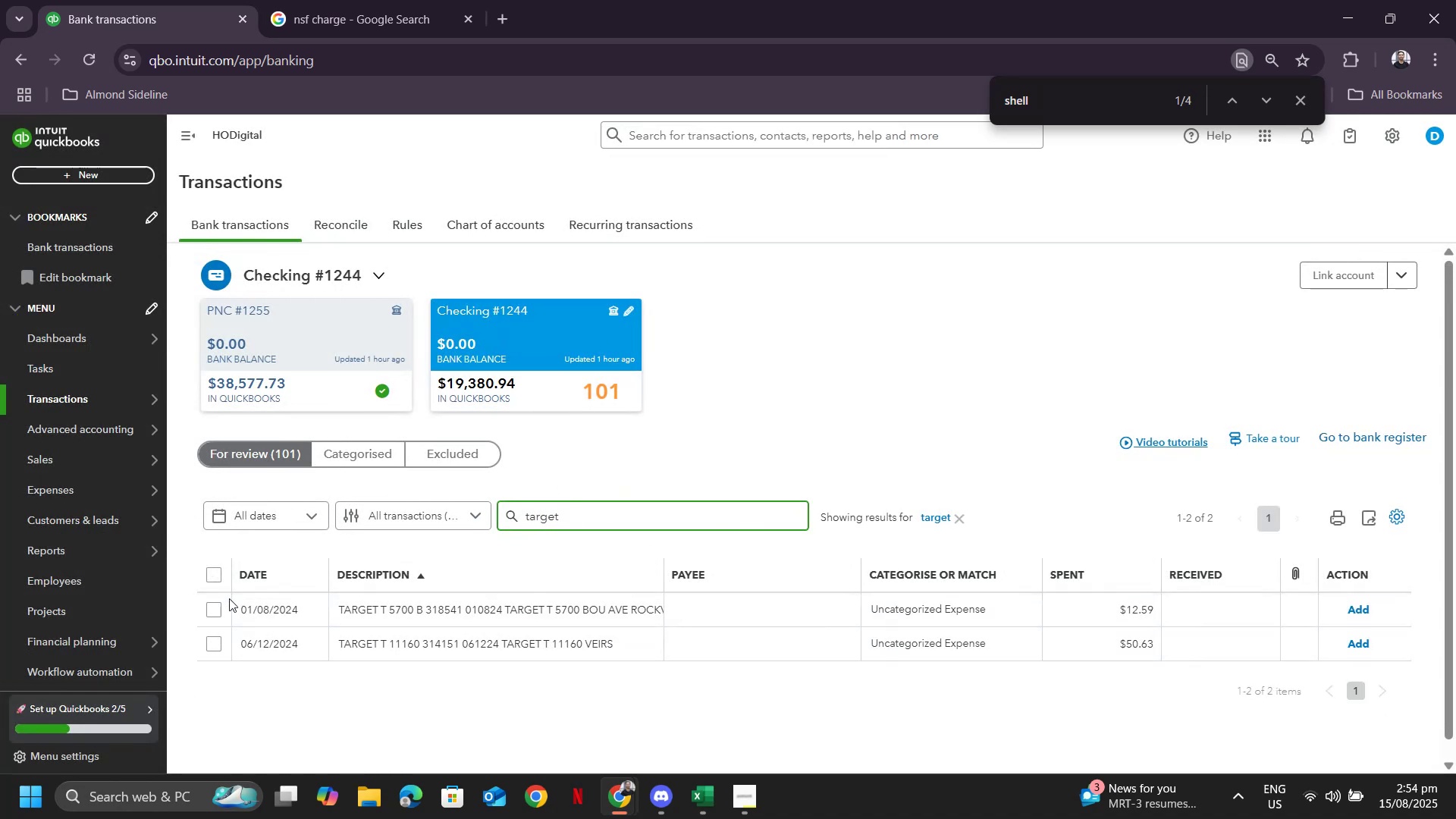 
left_click([211, 577])
 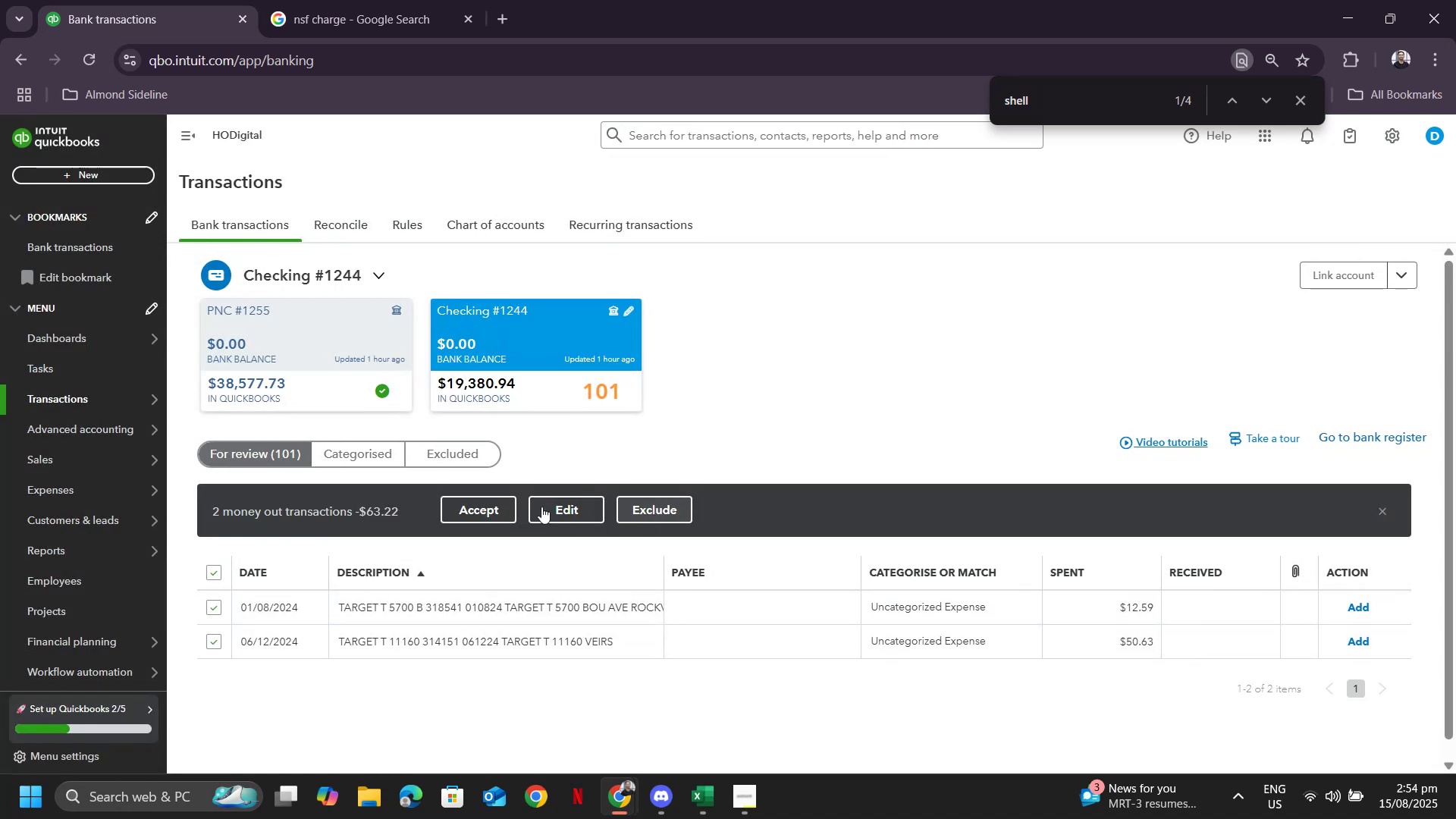 
left_click([538, 507])
 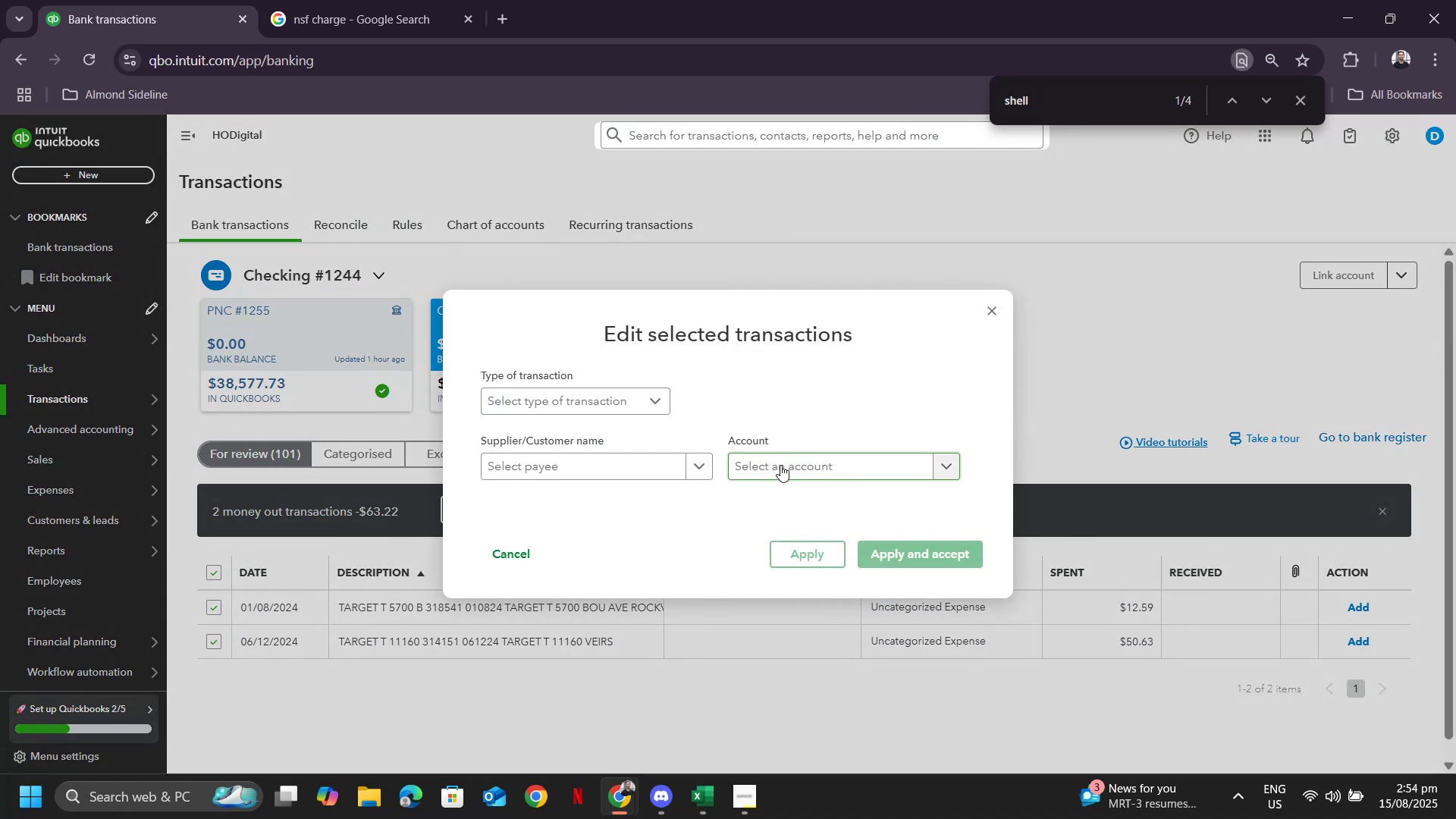 
left_click([633, 461])
 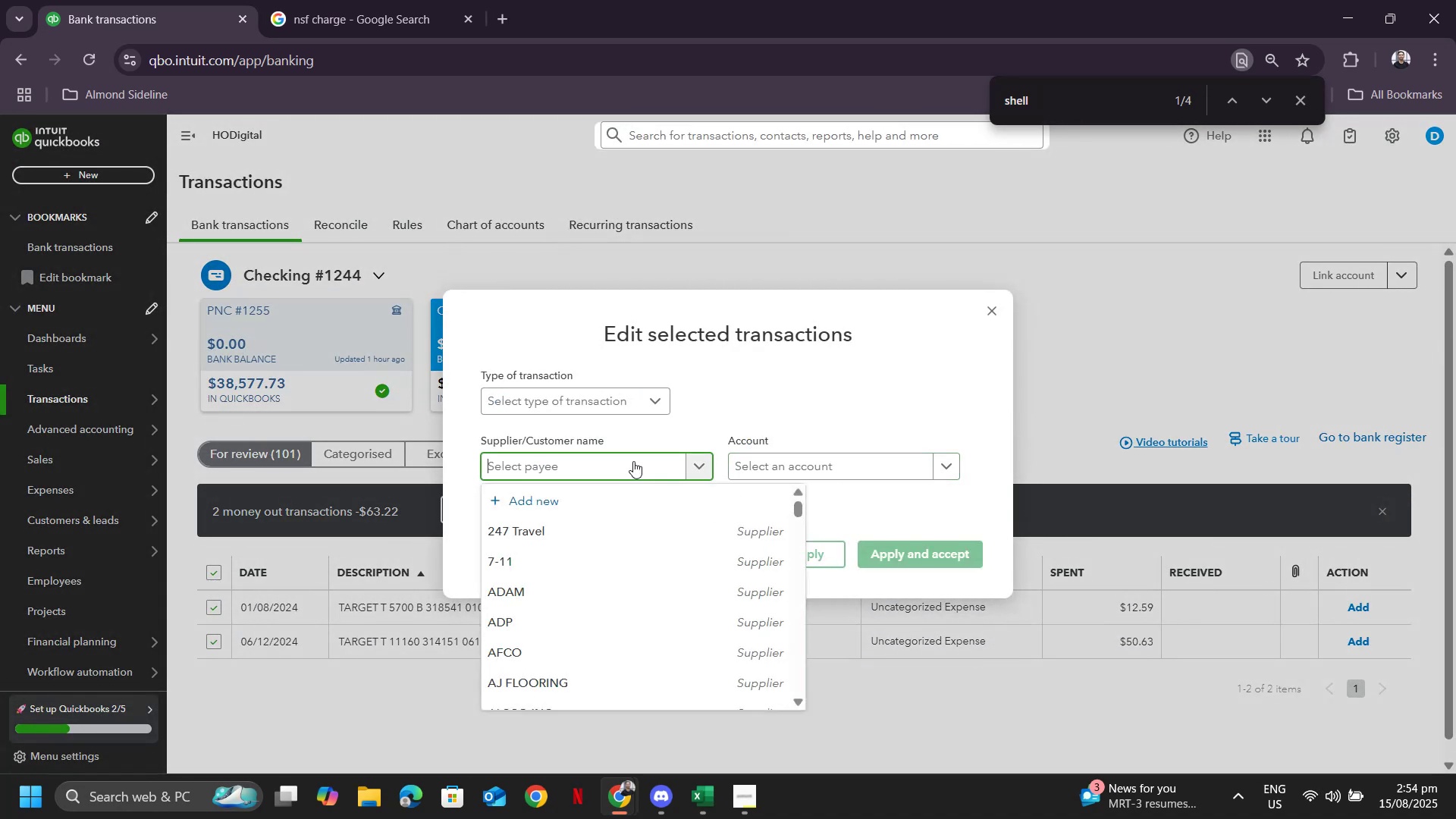 
type(target)
 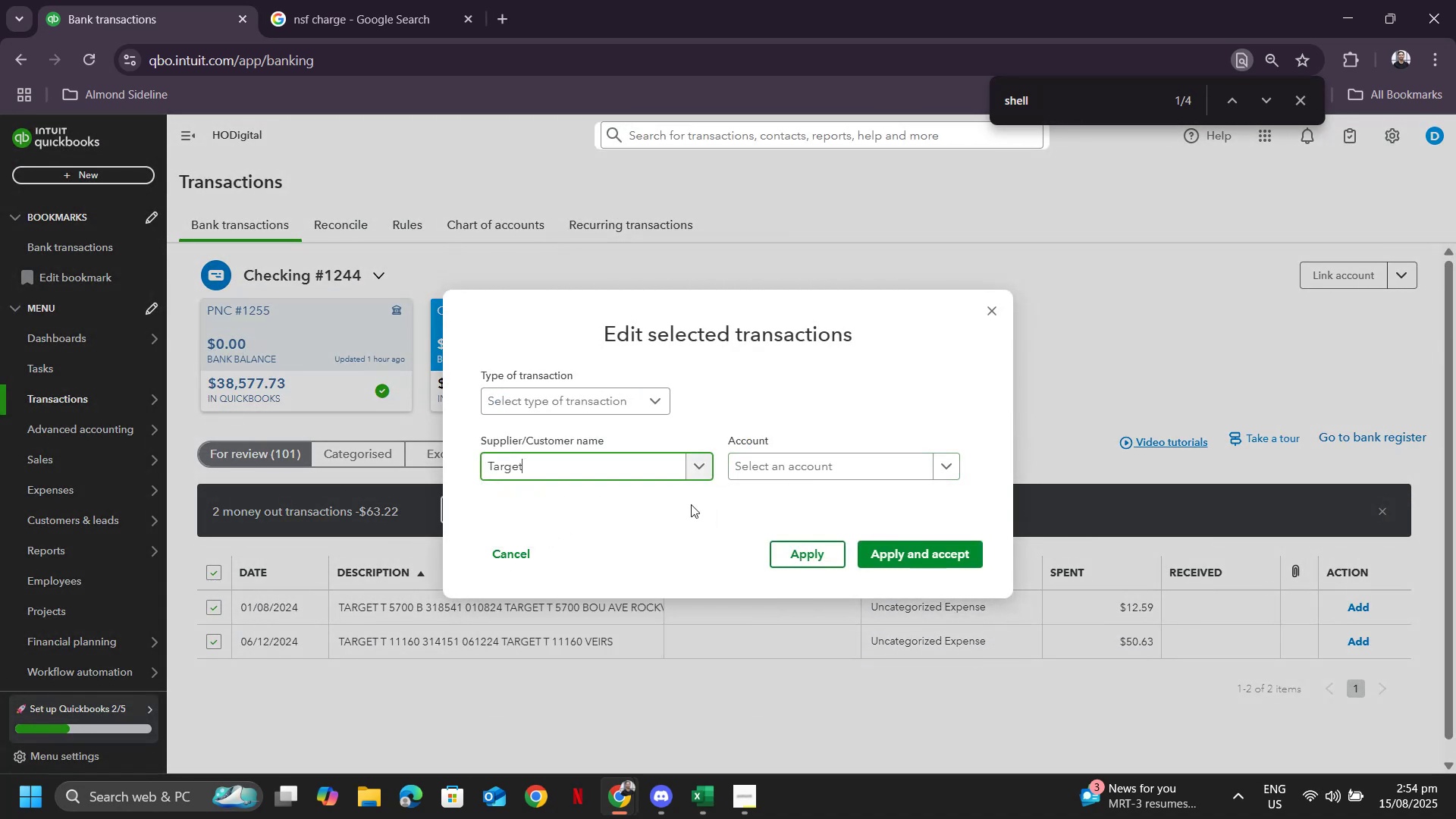 
left_click([801, 458])
 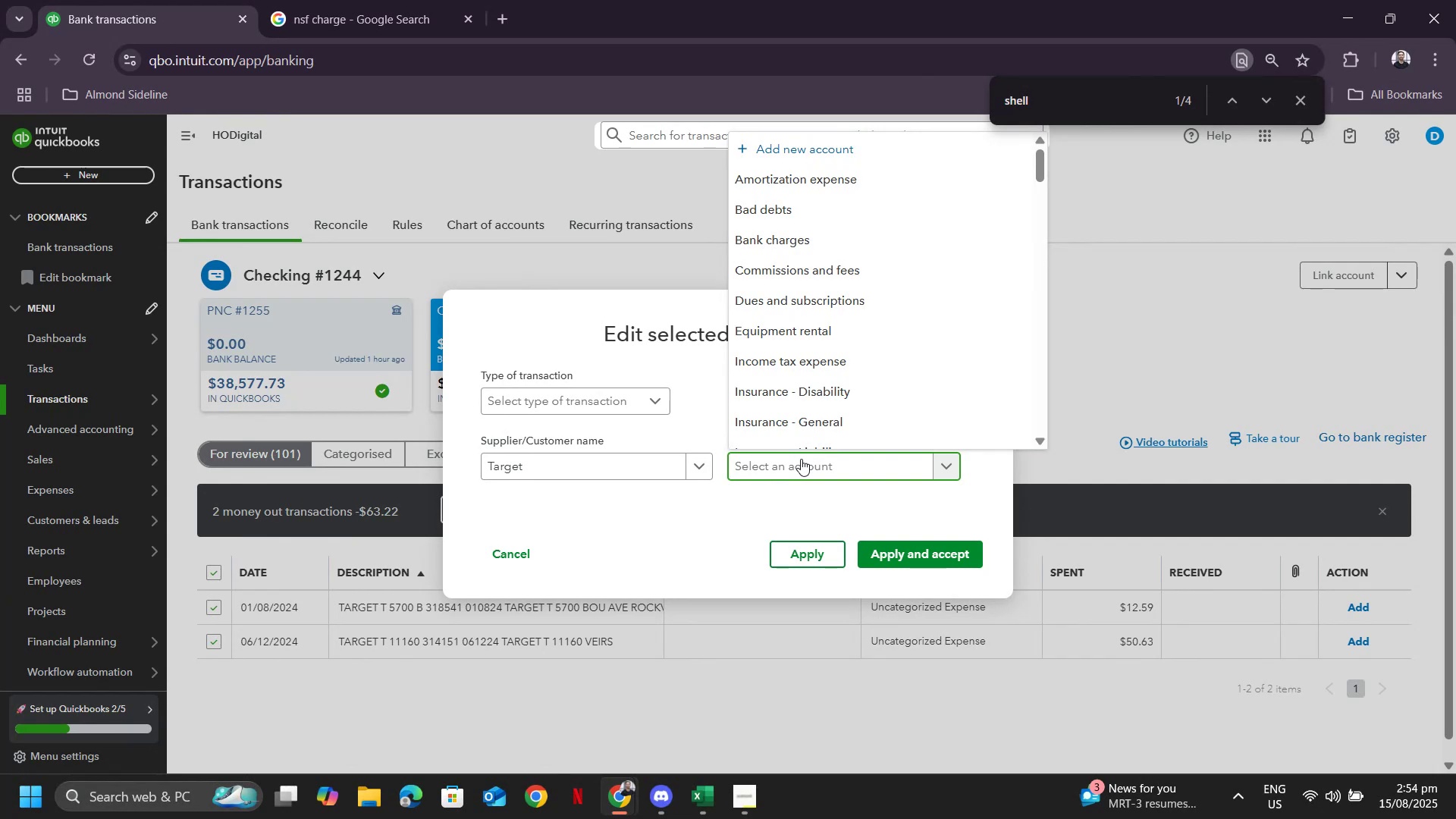 
type(genera)
 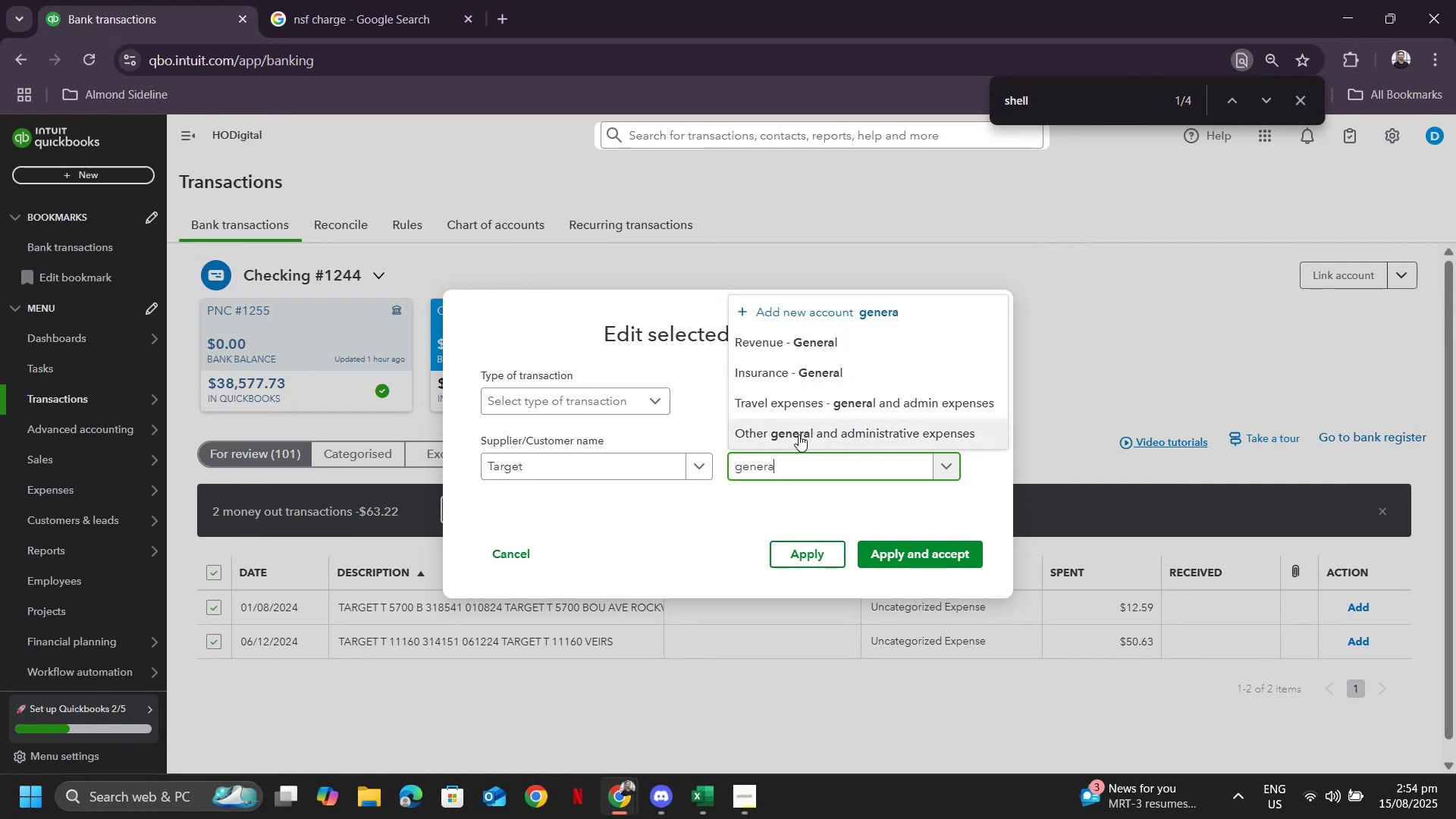 
left_click([799, 435])
 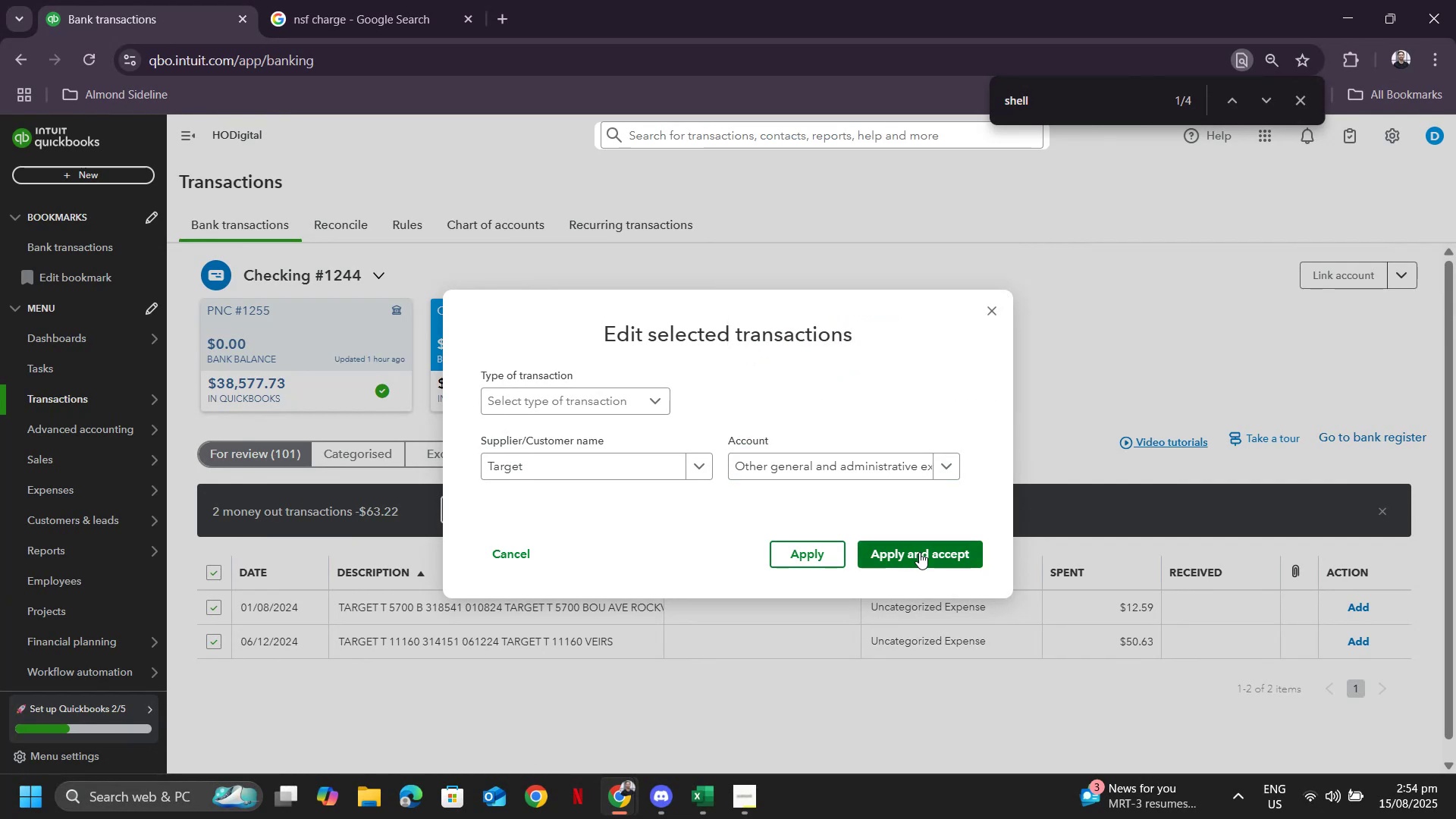 
double_click([919, 552])
 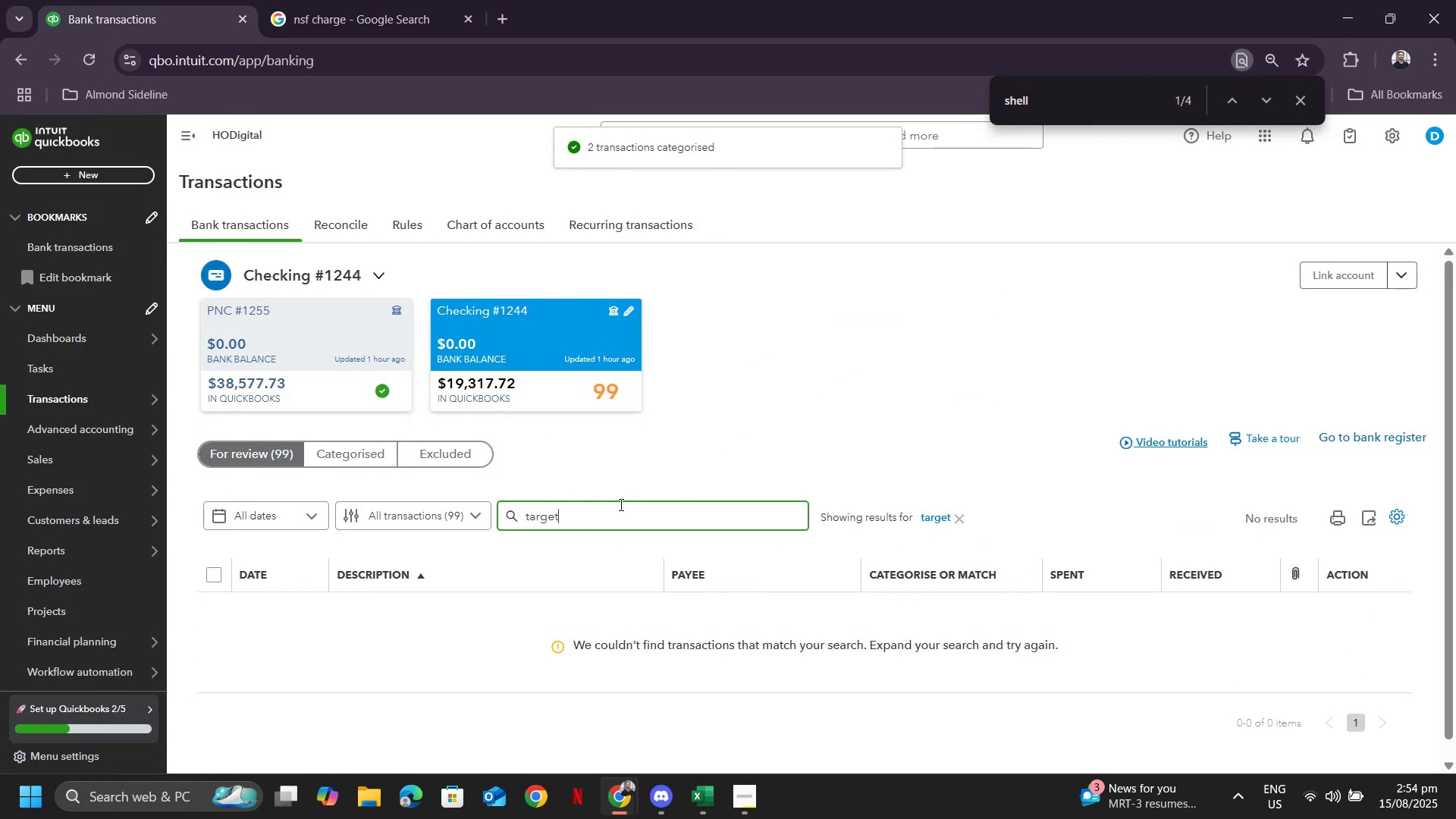 
type(home)
 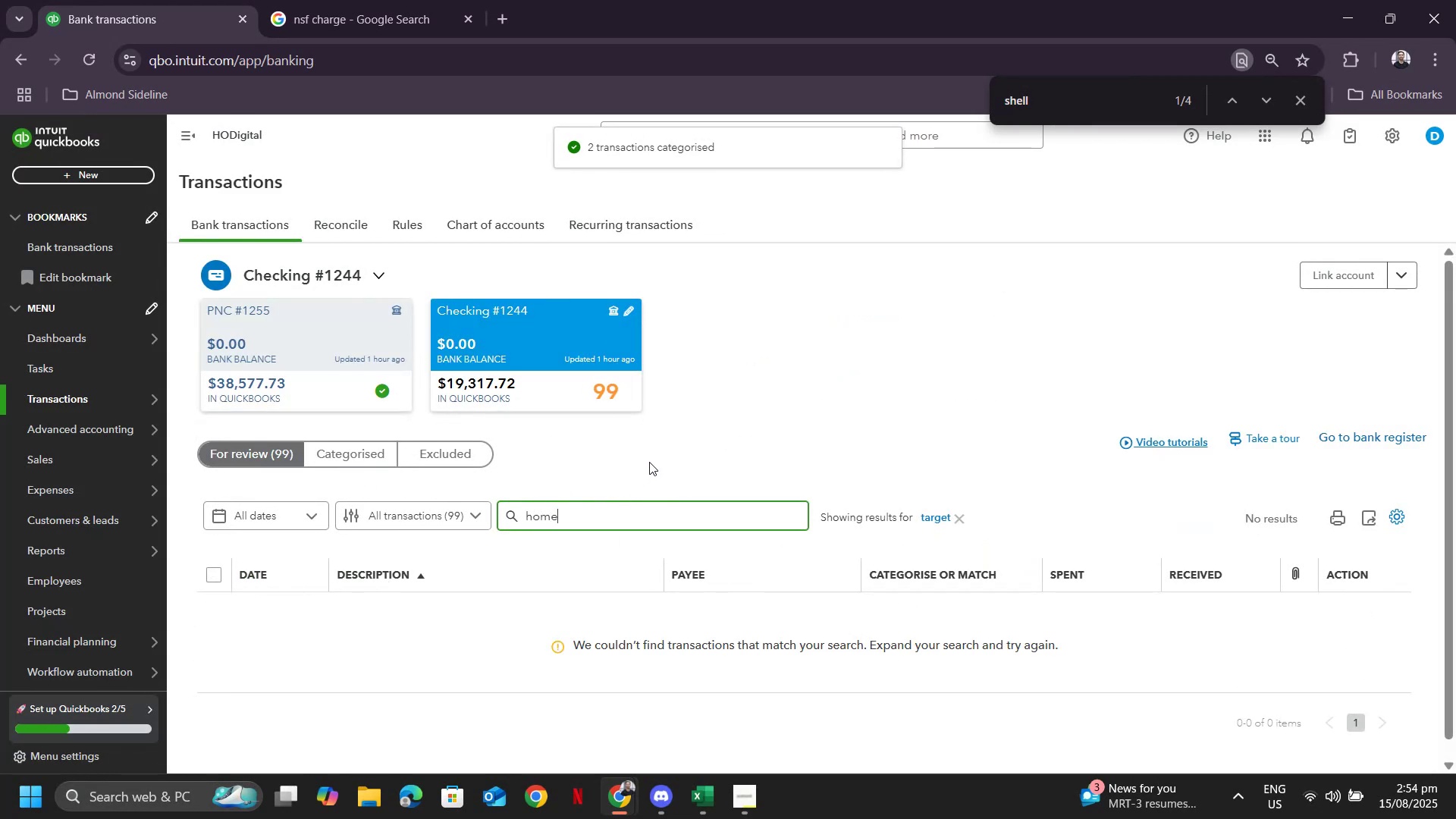 
key(Enter)
 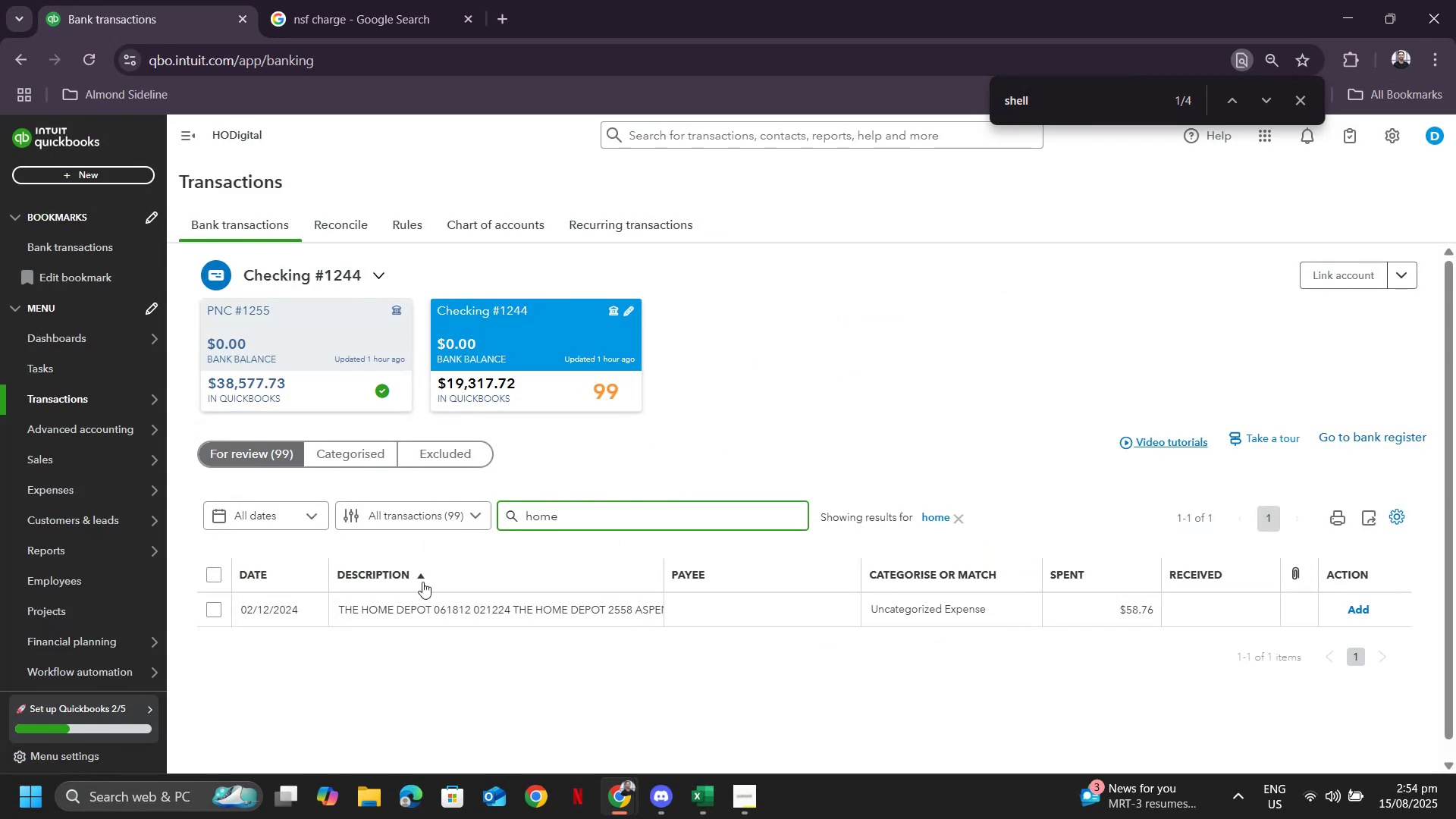 
left_click([428, 611])
 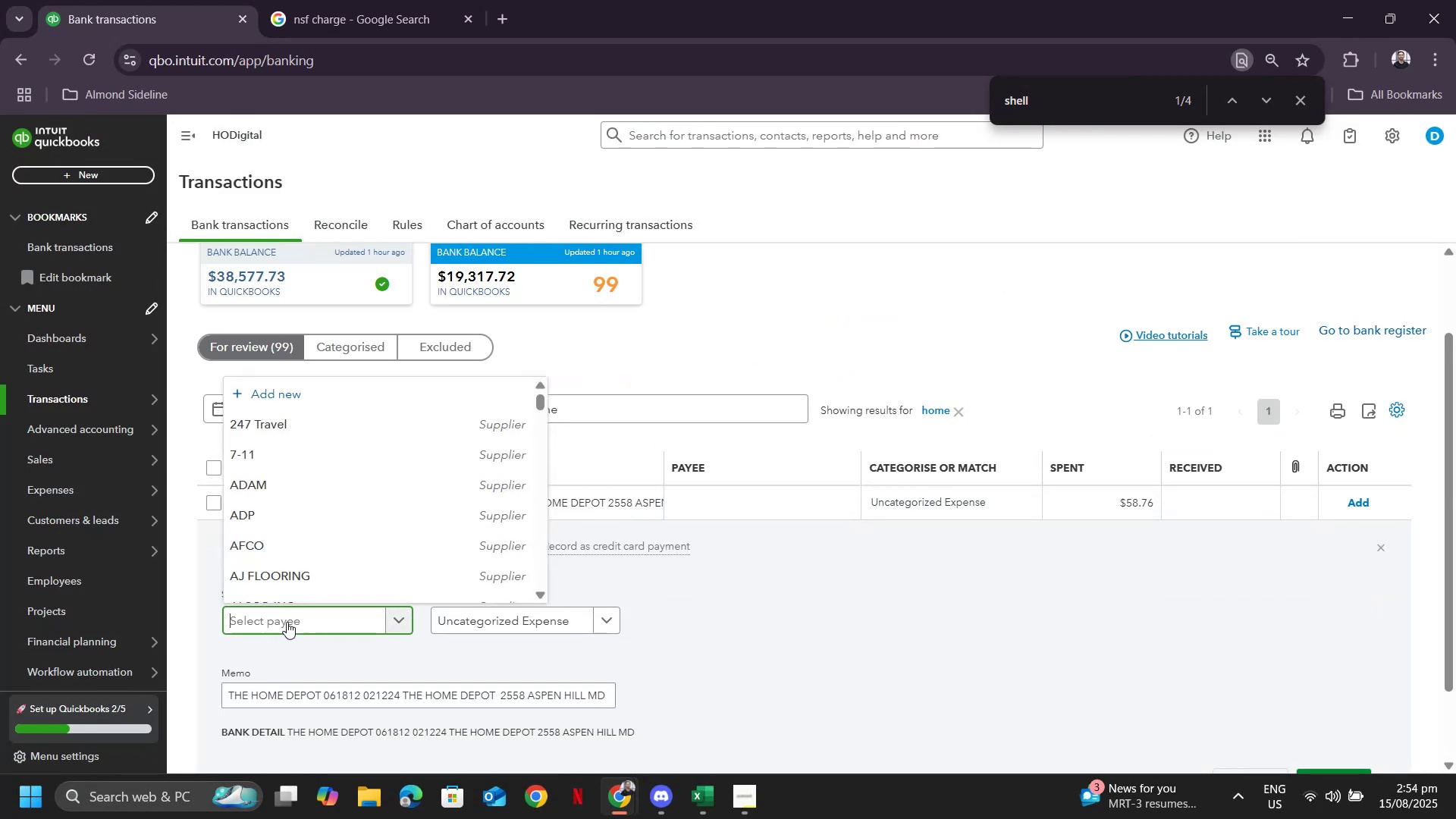 
type(home depo)
 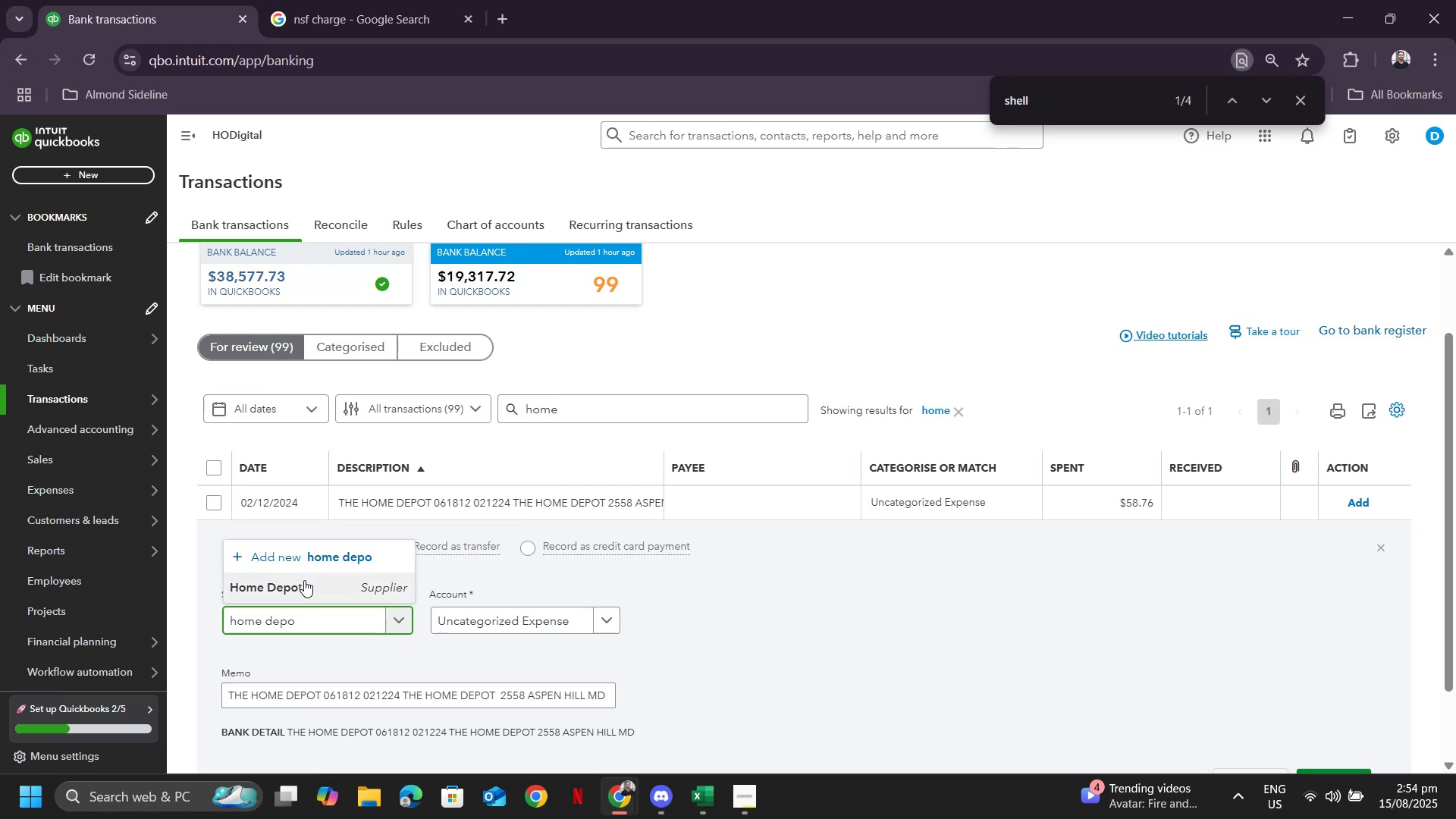 
left_click([300, 594])
 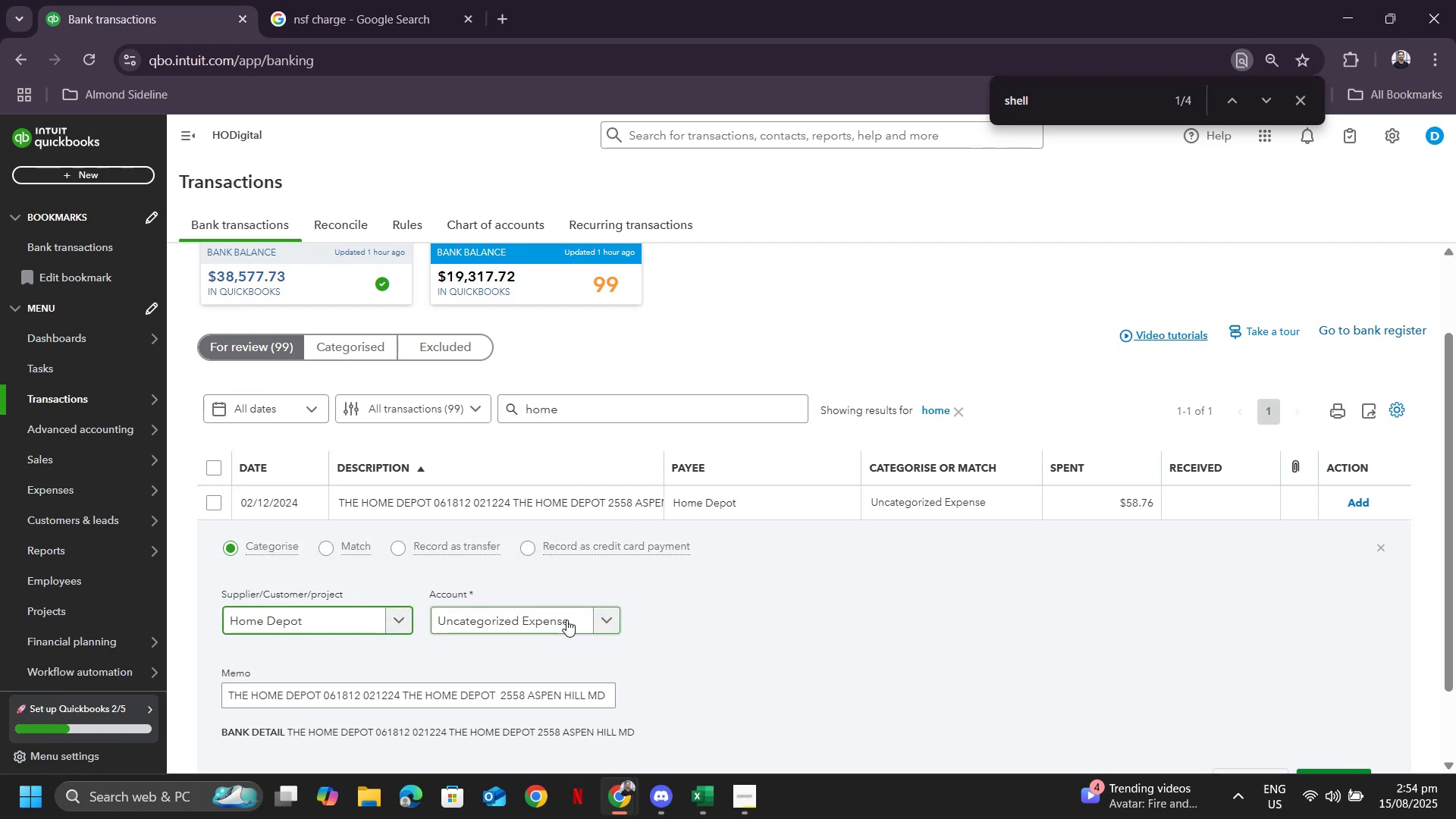 
left_click([566, 620])
 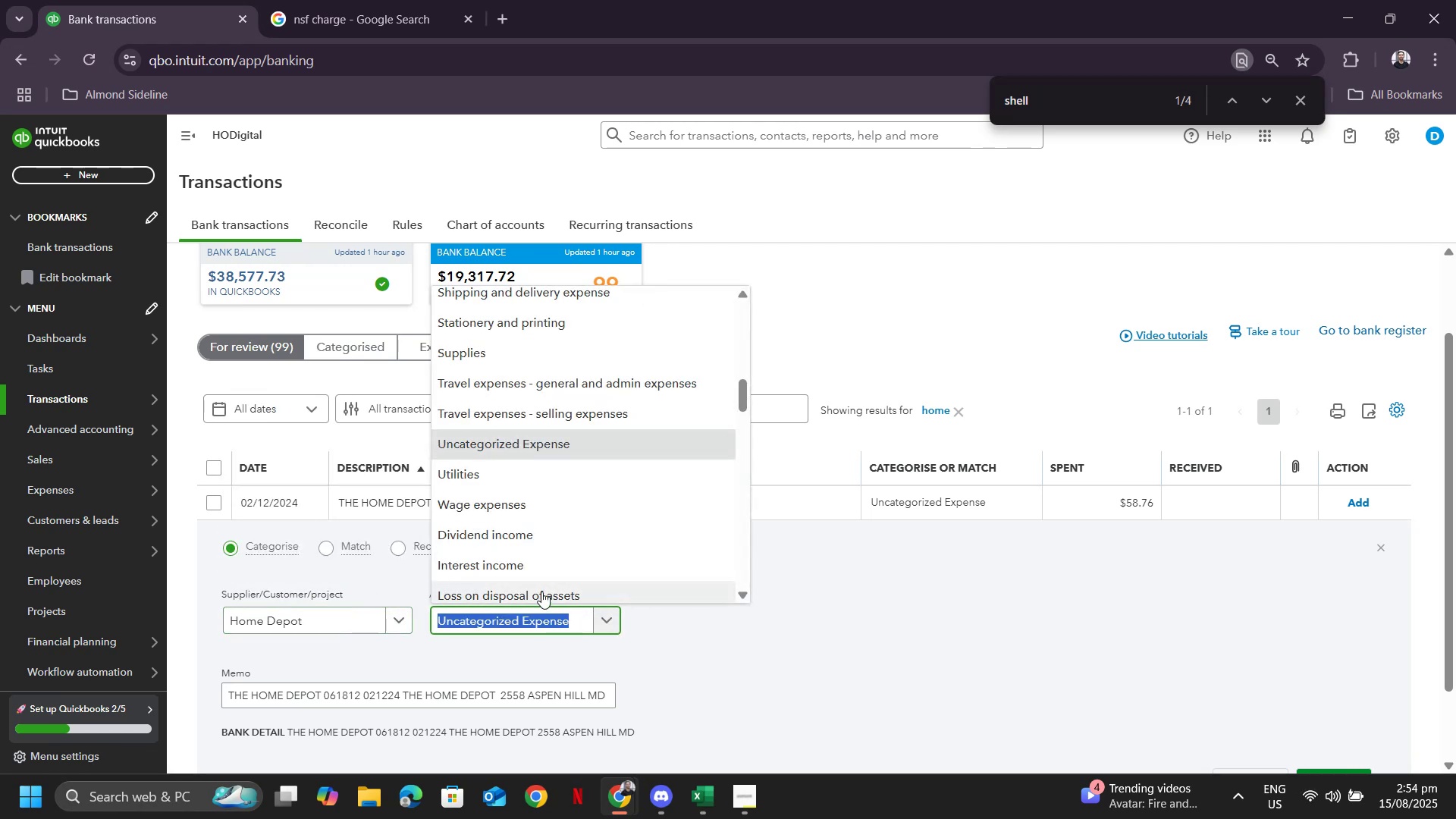 
type(repa)
 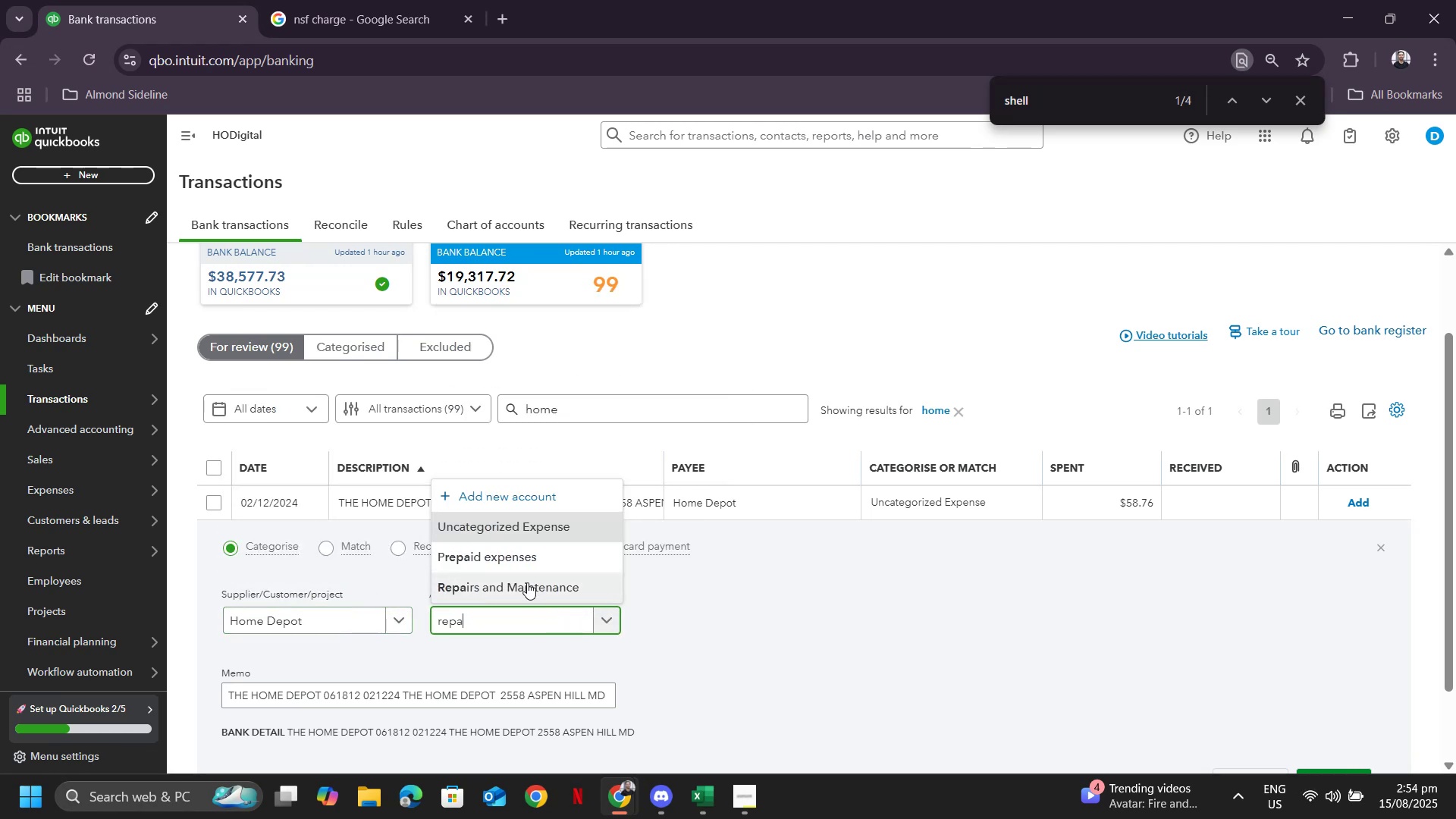 
left_click([527, 582])
 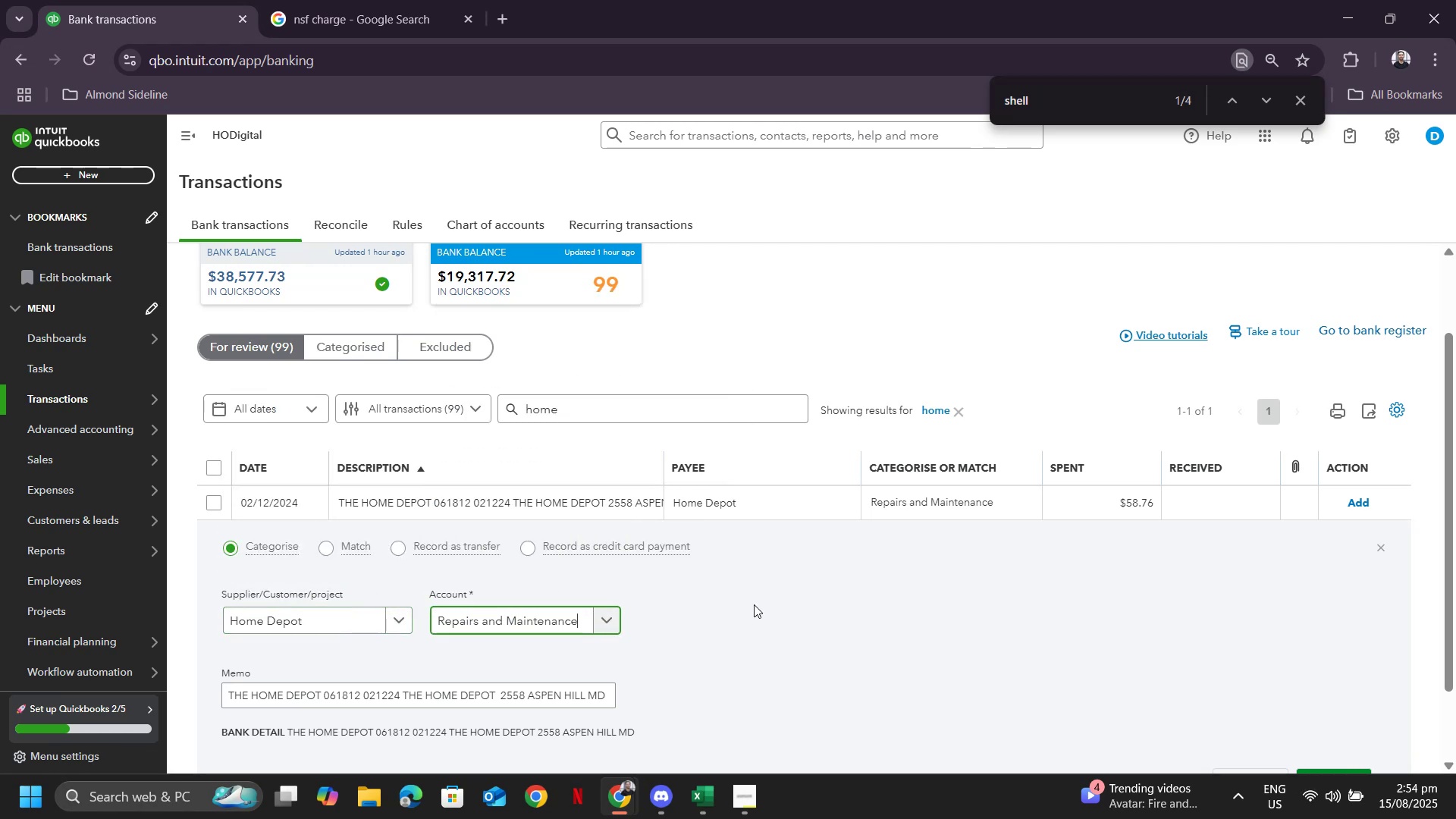 
scroll: coordinate [894, 629], scroll_direction: down, amount: 2.0
 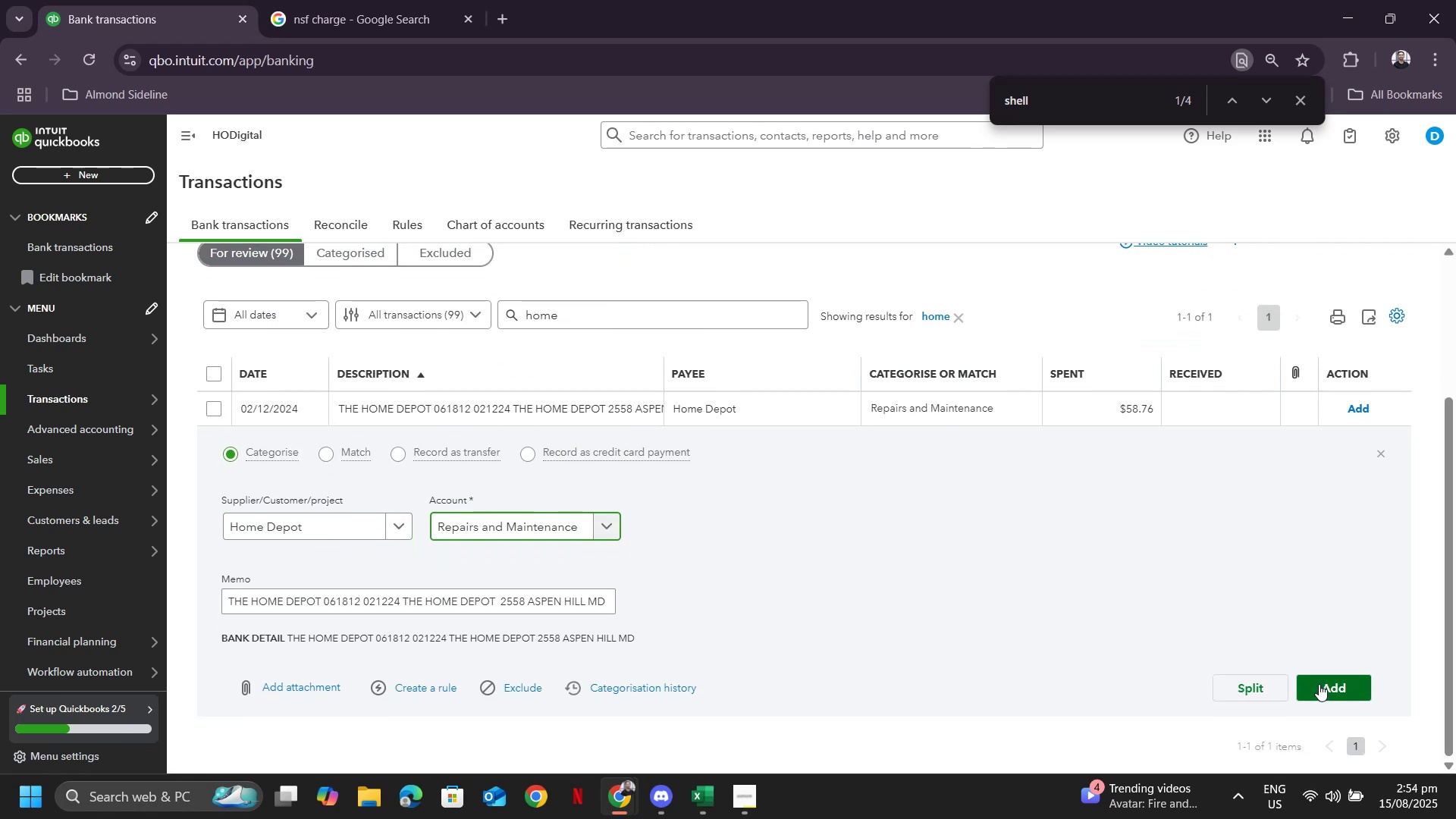 
left_click([1320, 683])
 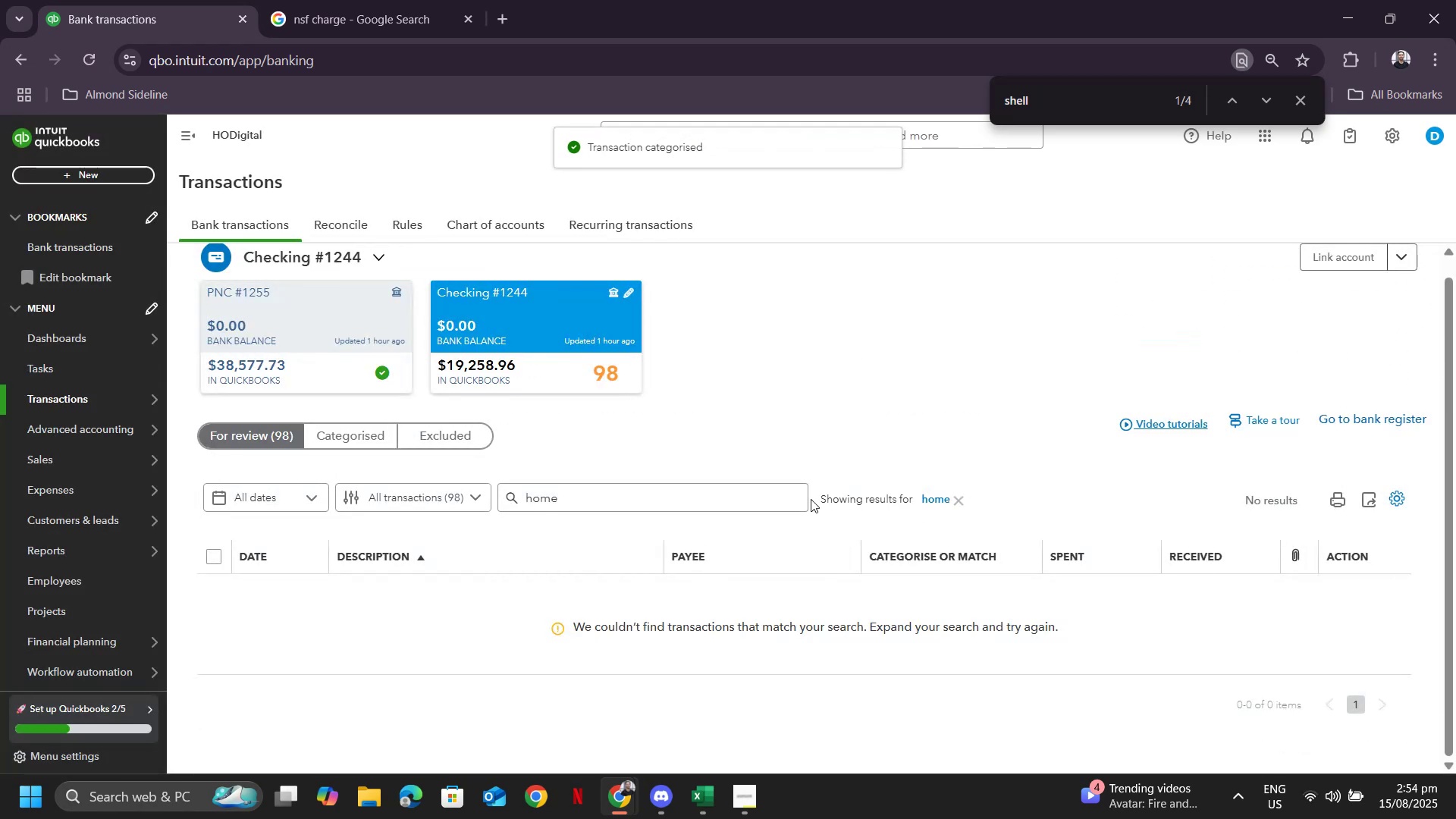 
left_click([958, 504])
 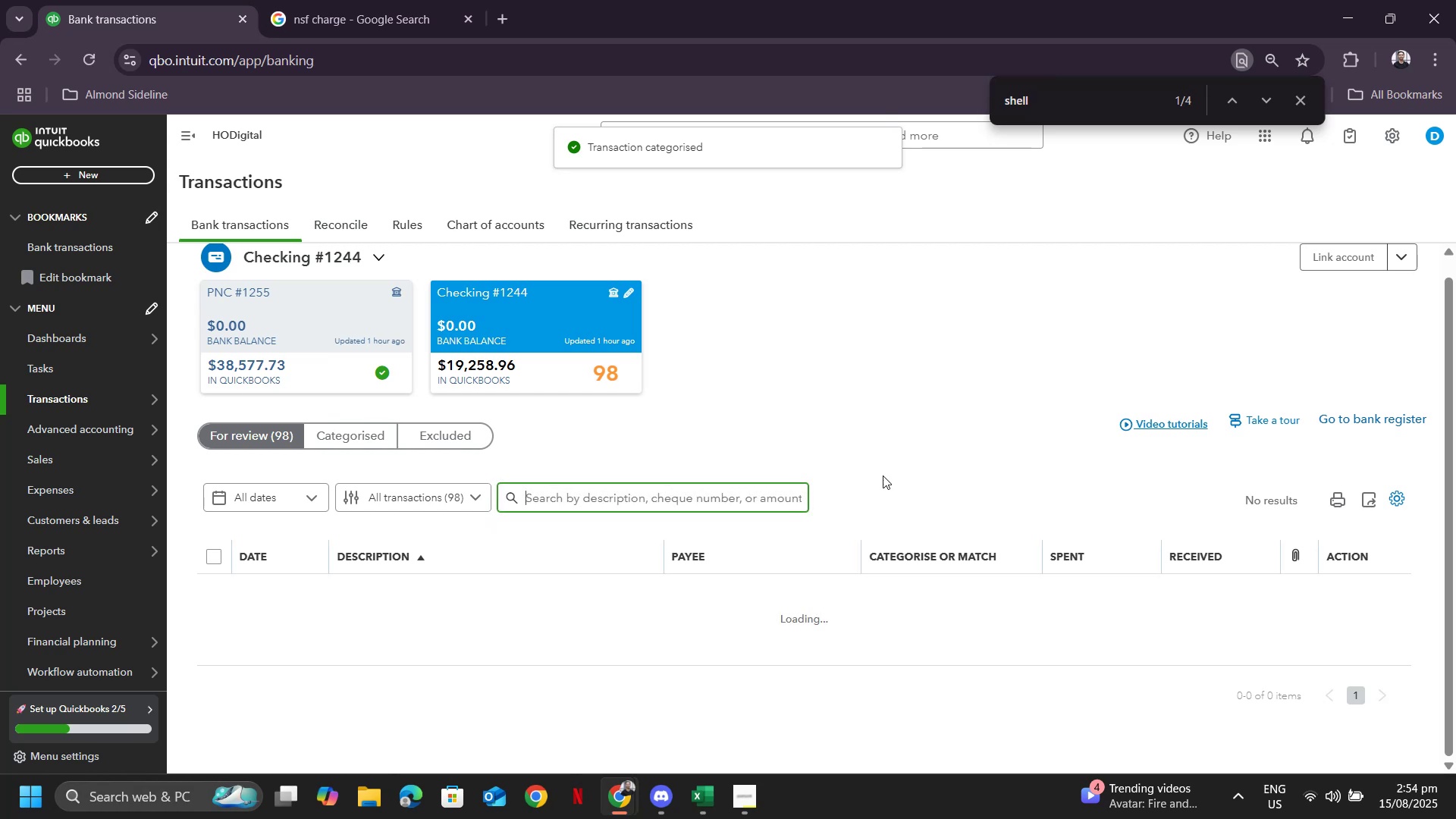 
scroll: coordinate [787, 503], scroll_direction: down, amount: 8.0
 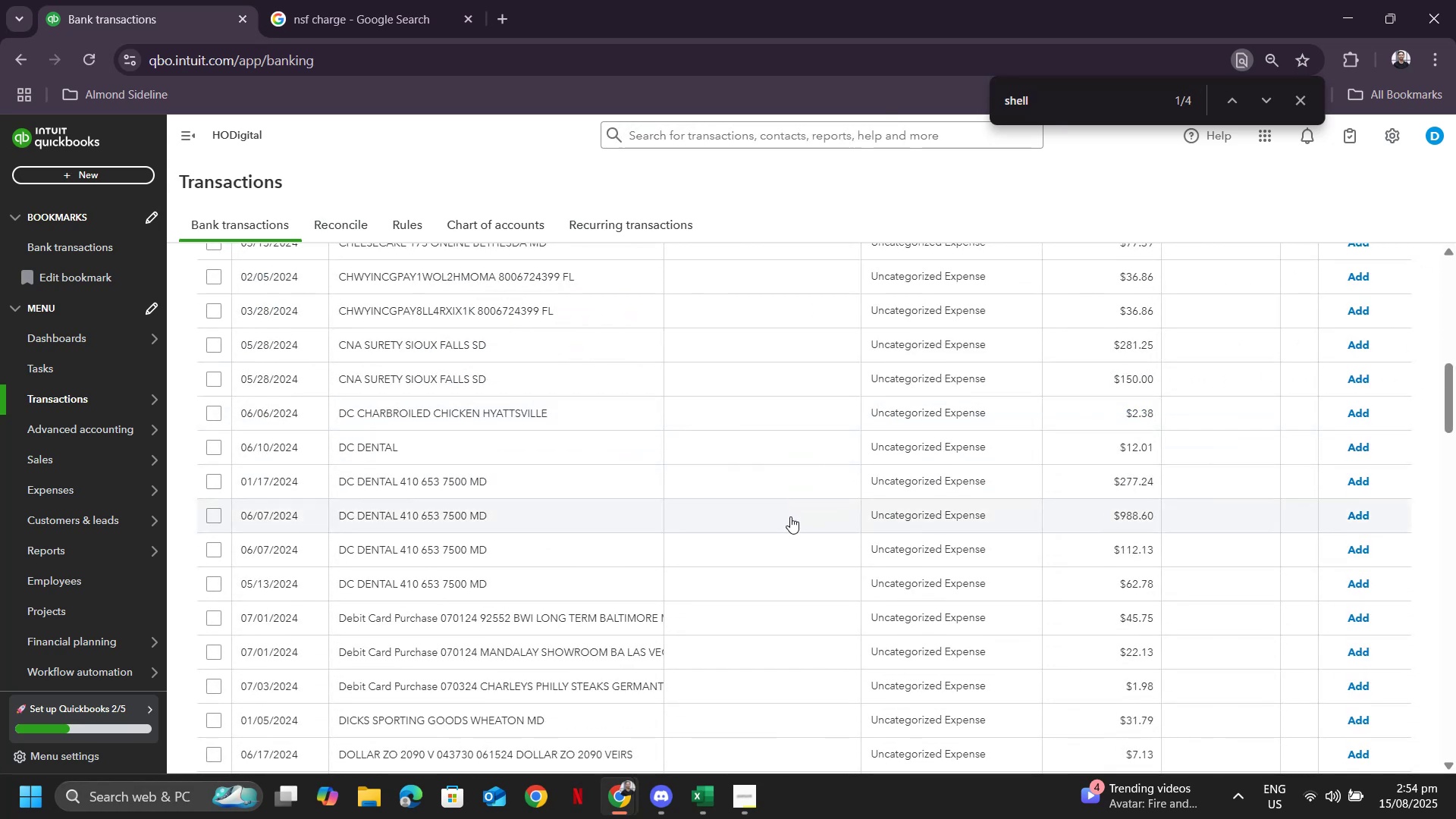 
scroll: coordinate [795, 514], scroll_direction: up, amount: 8.0
 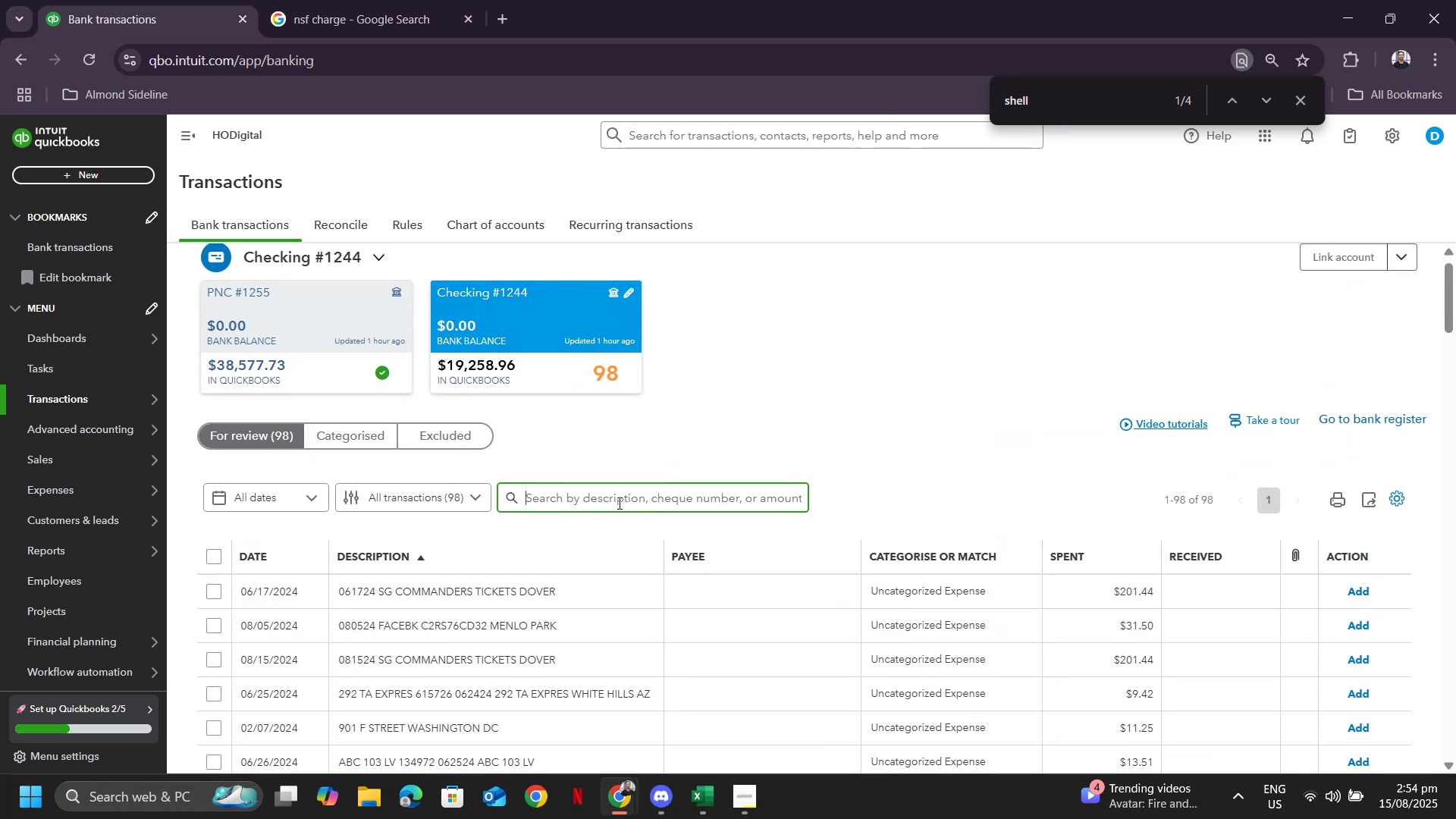 
left_click([618, 503])
 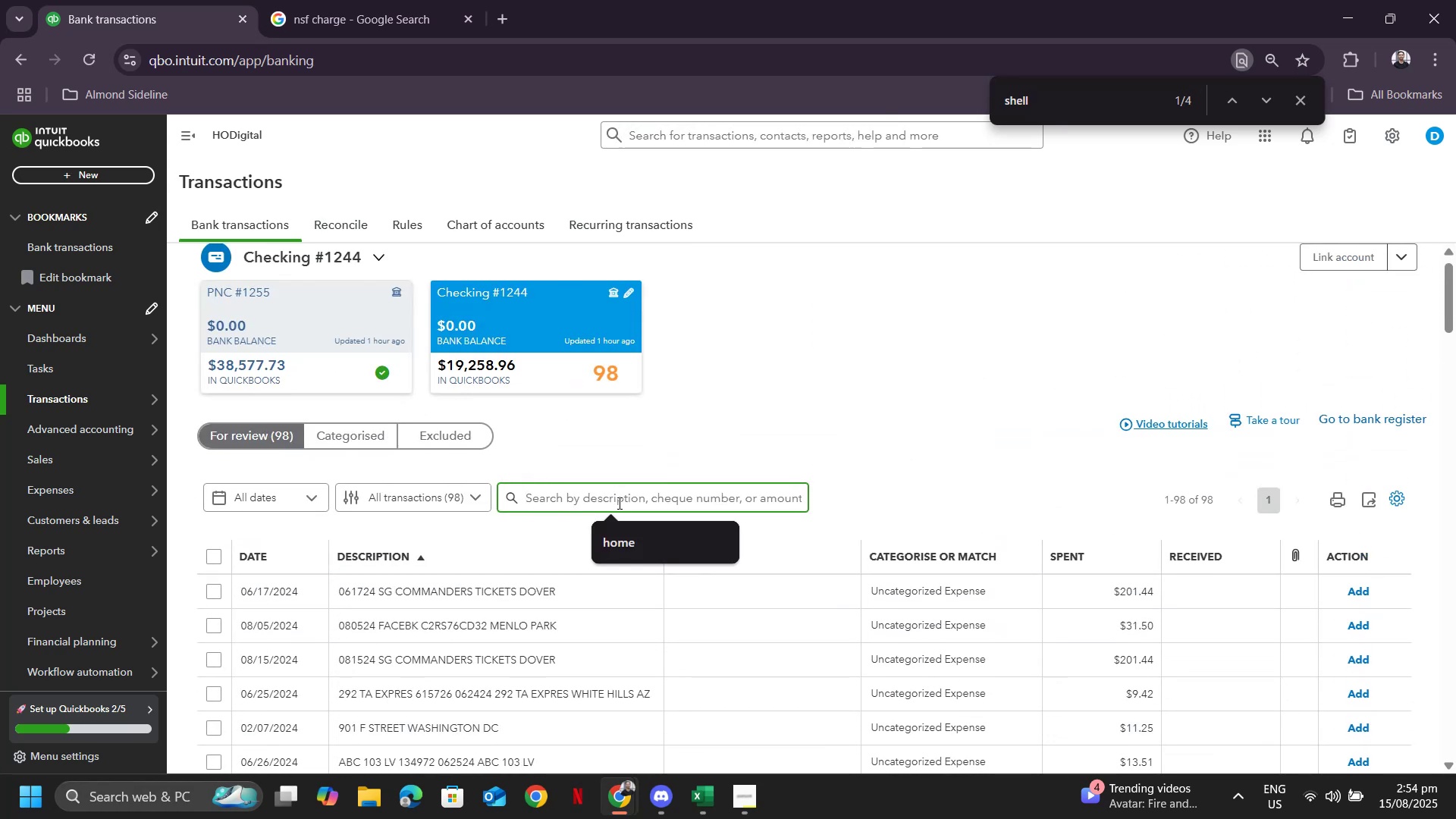 
type(de)
key(Backspace)
type(c dental)
 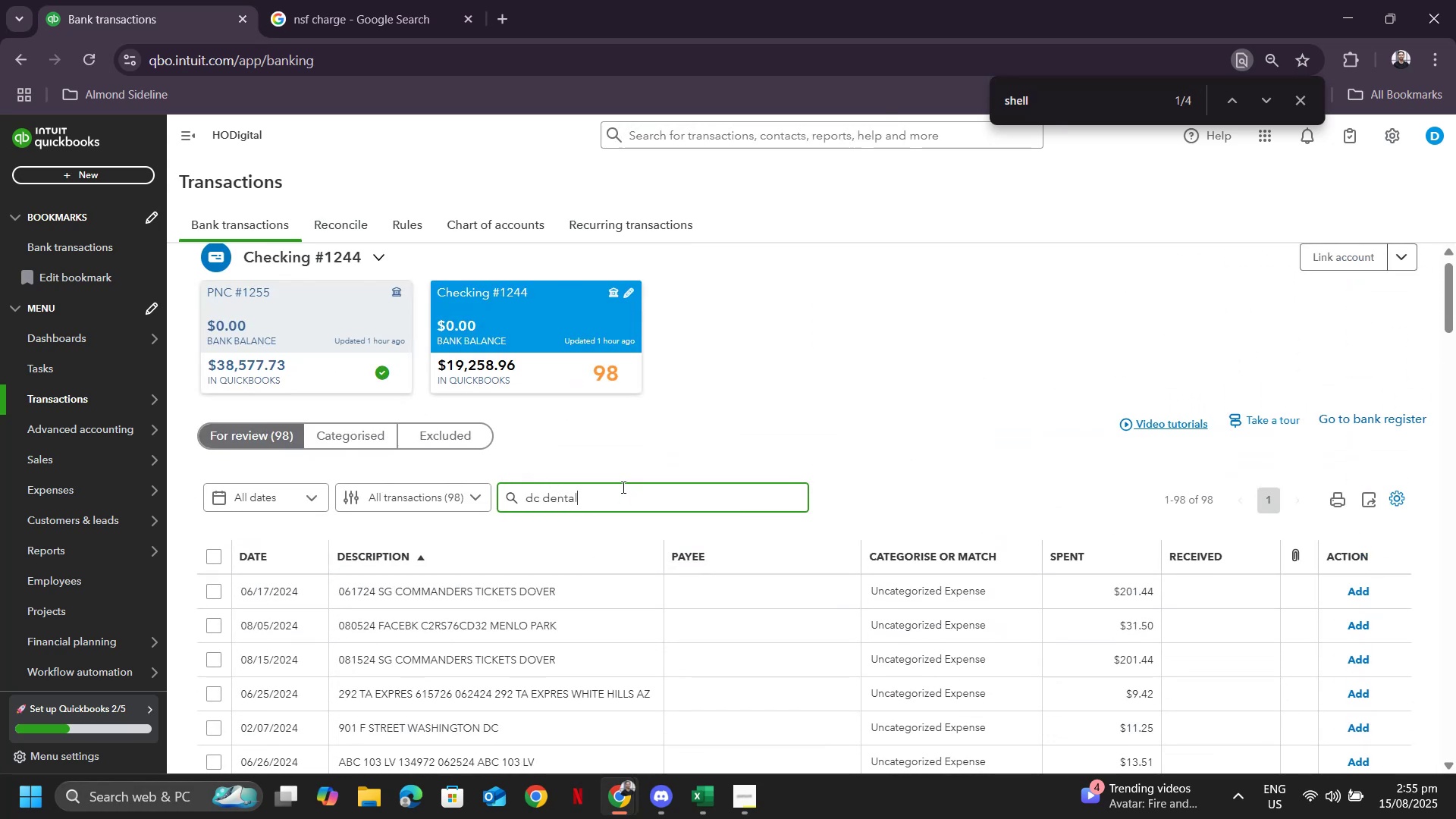 
key(Enter)
 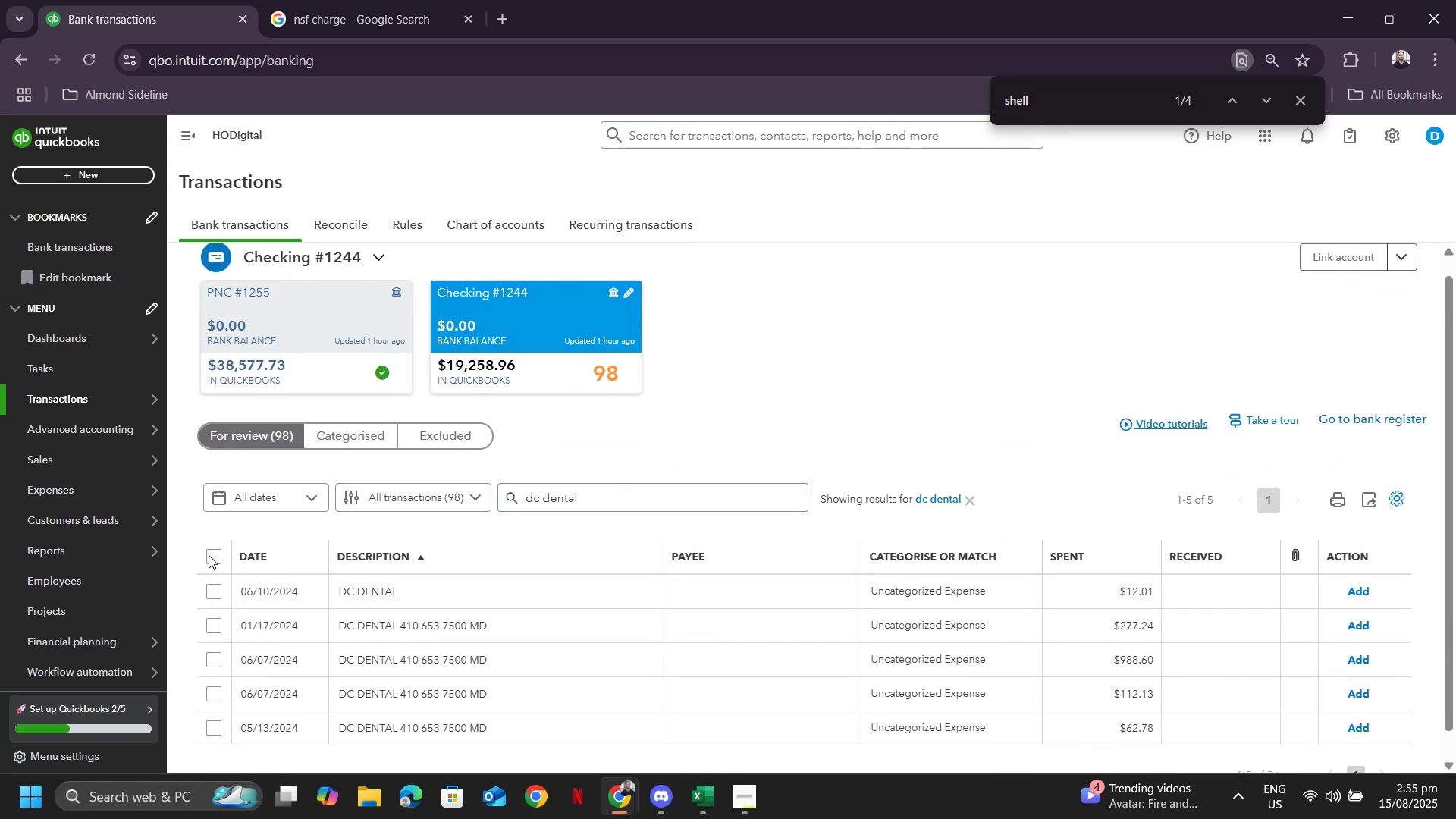 
left_click([213, 560])
 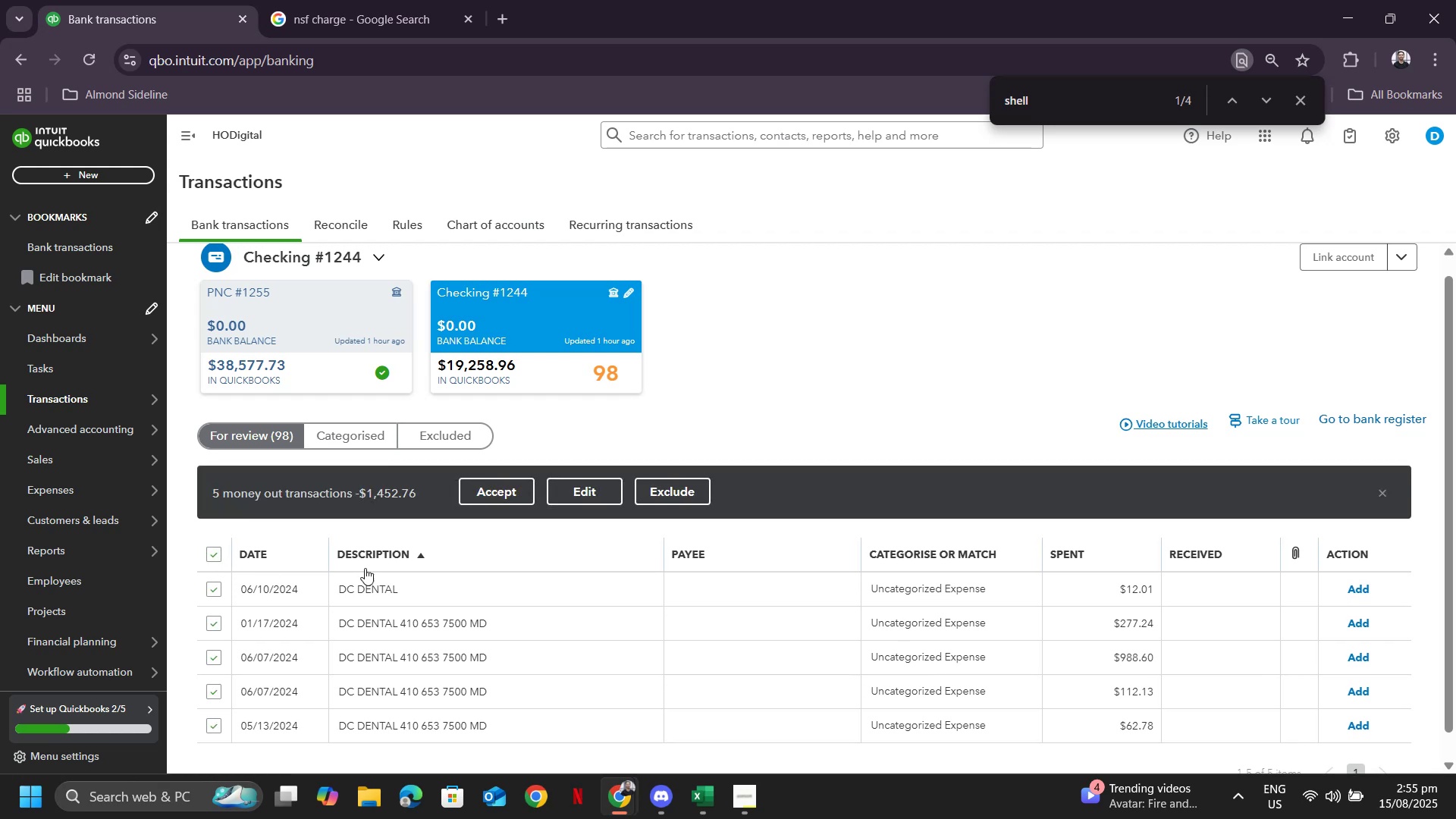 
scroll: coordinate [604, 579], scroll_direction: down, amount: 5.0
 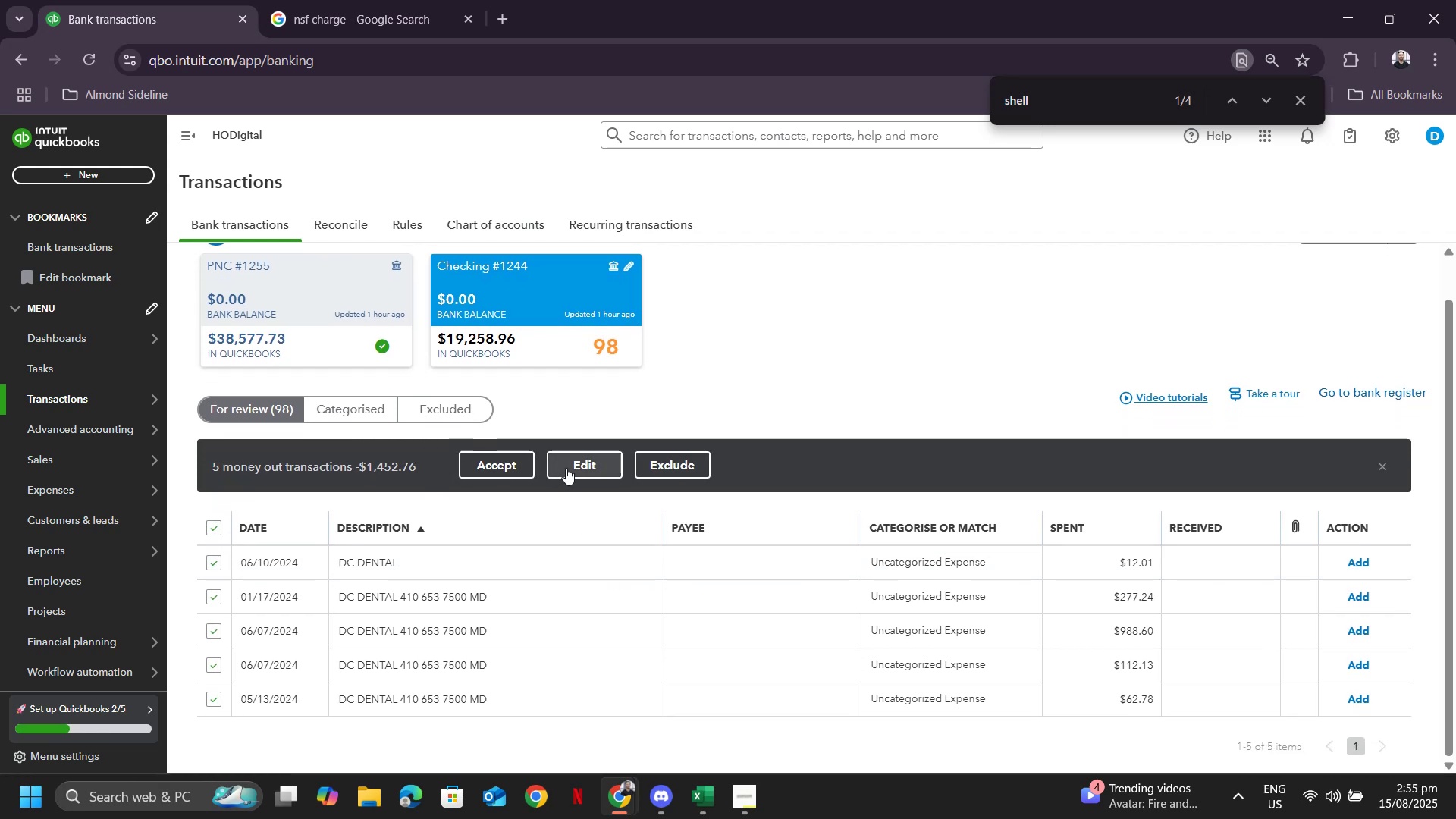 
left_click([566, 466])
 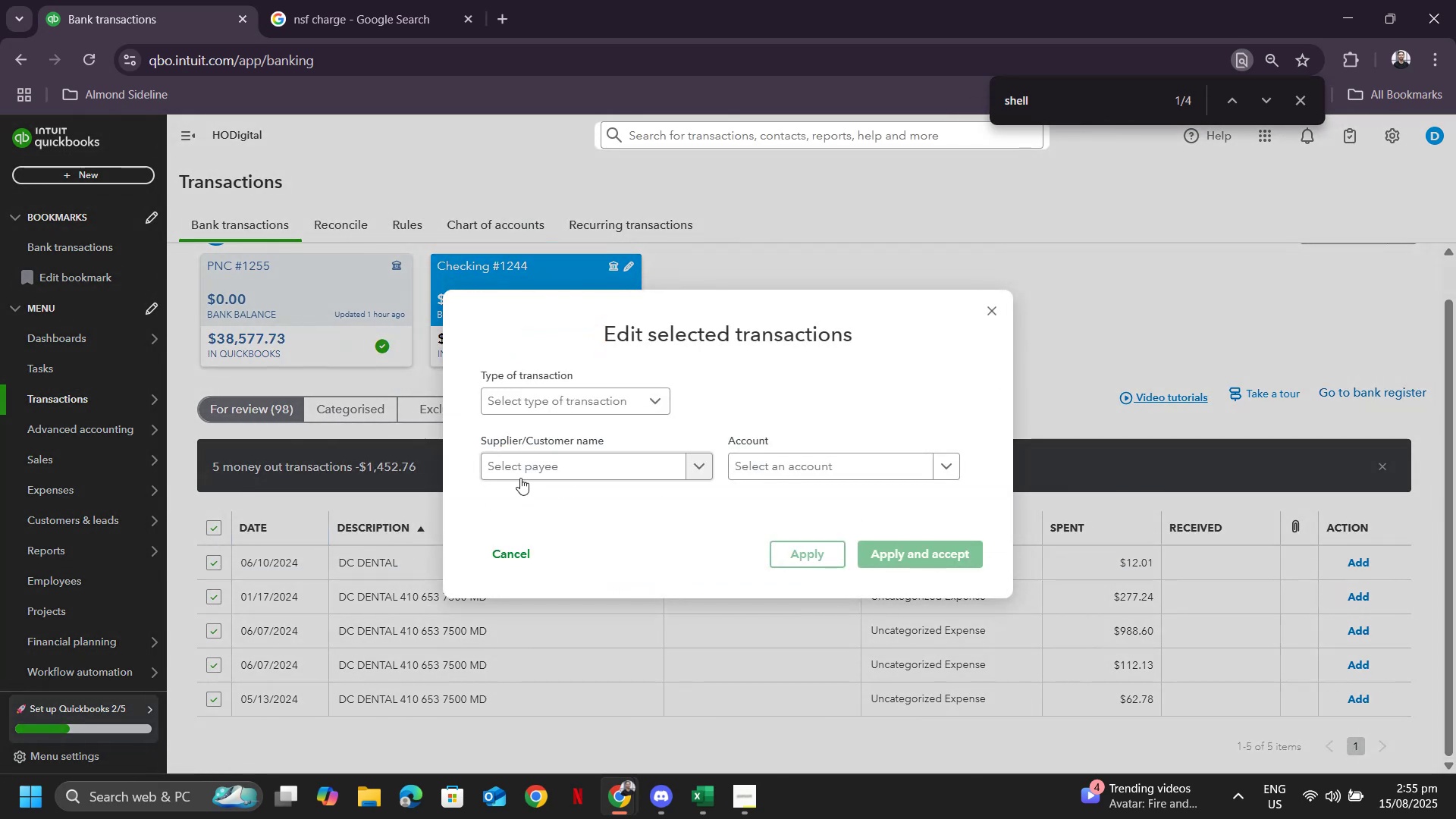 
left_click([521, 478])
 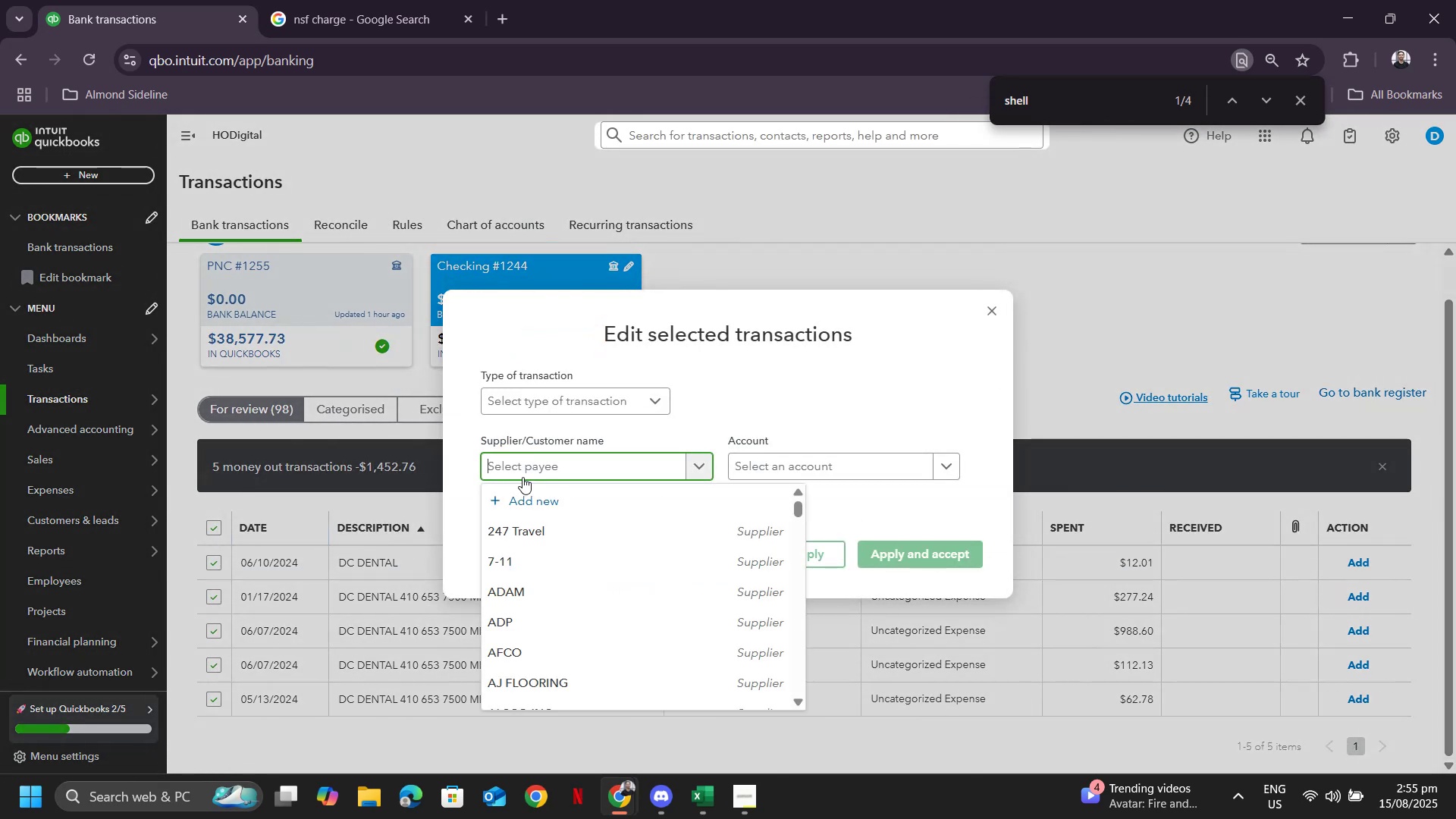 
type(DC DENTAL)
 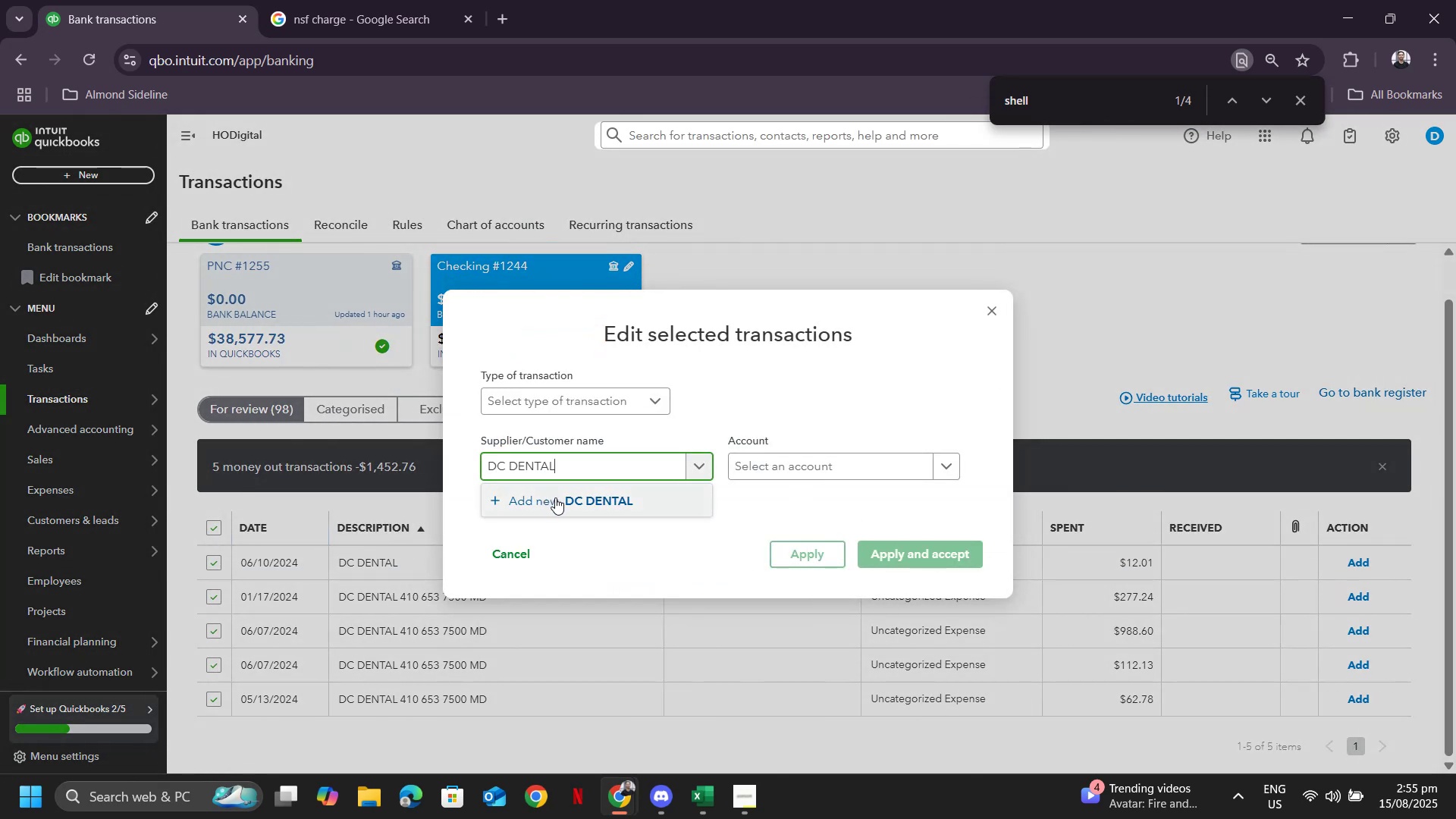 
left_click([556, 498])
 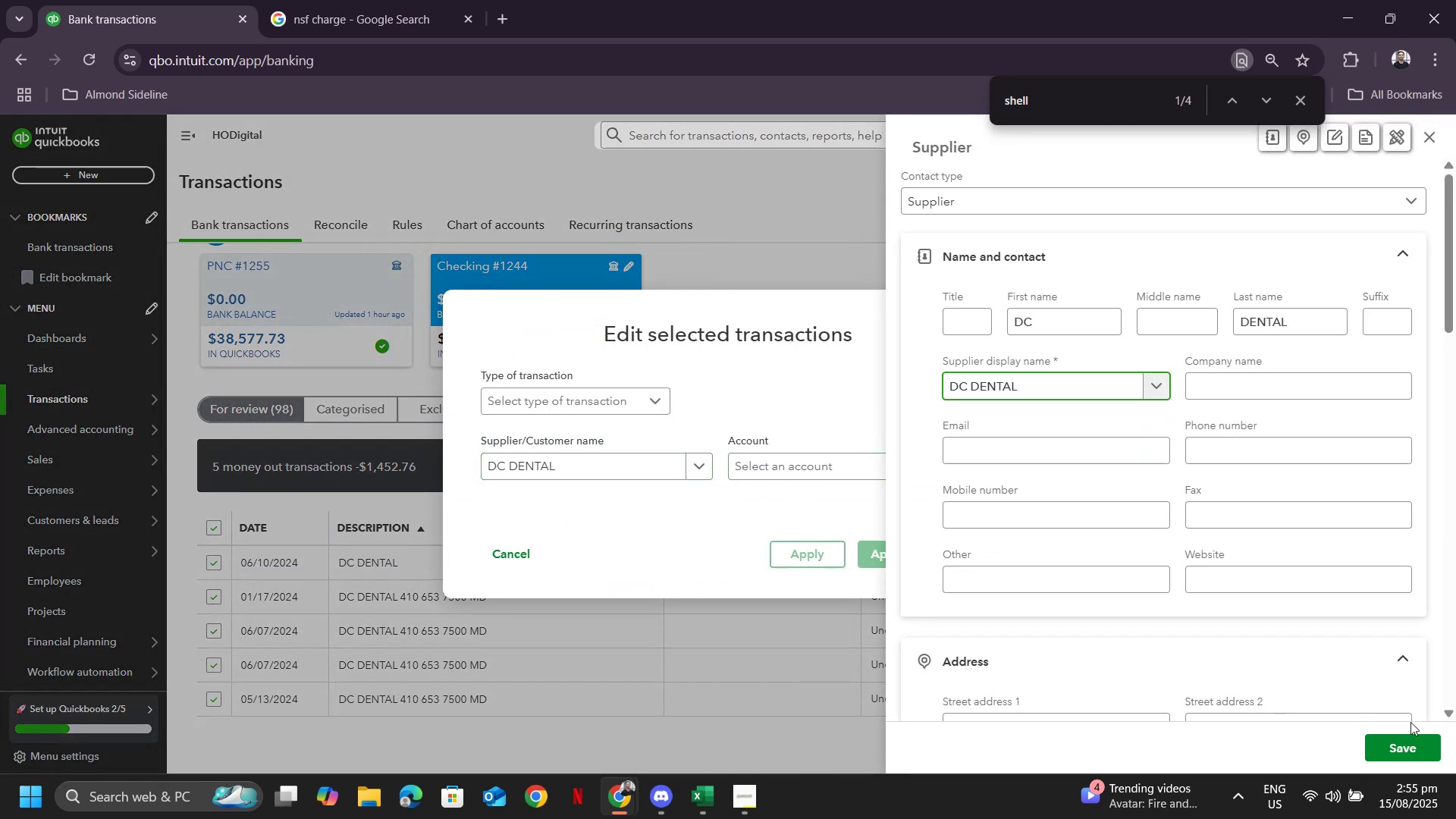 
left_click([1396, 747])
 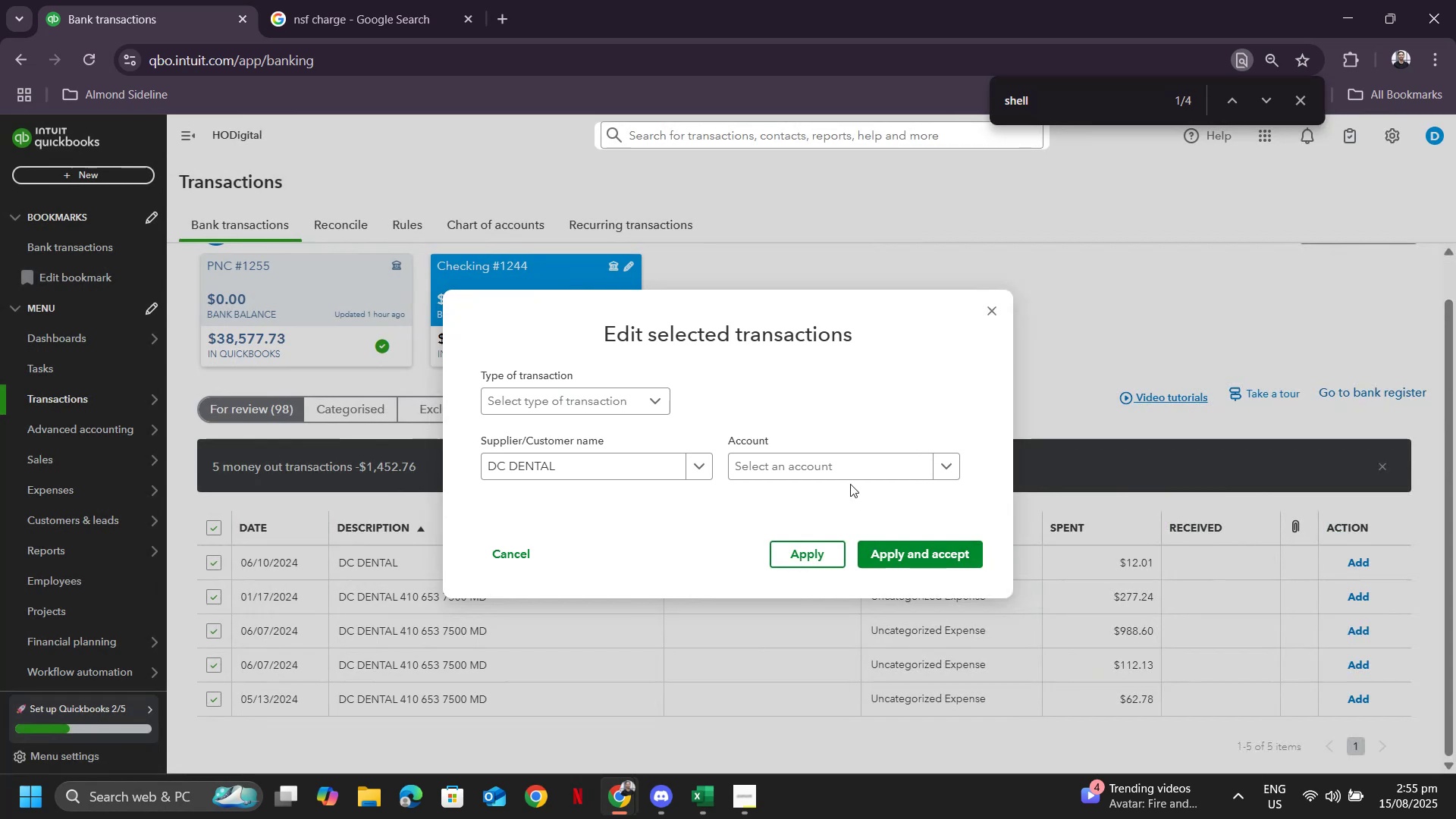 
left_click([842, 475])
 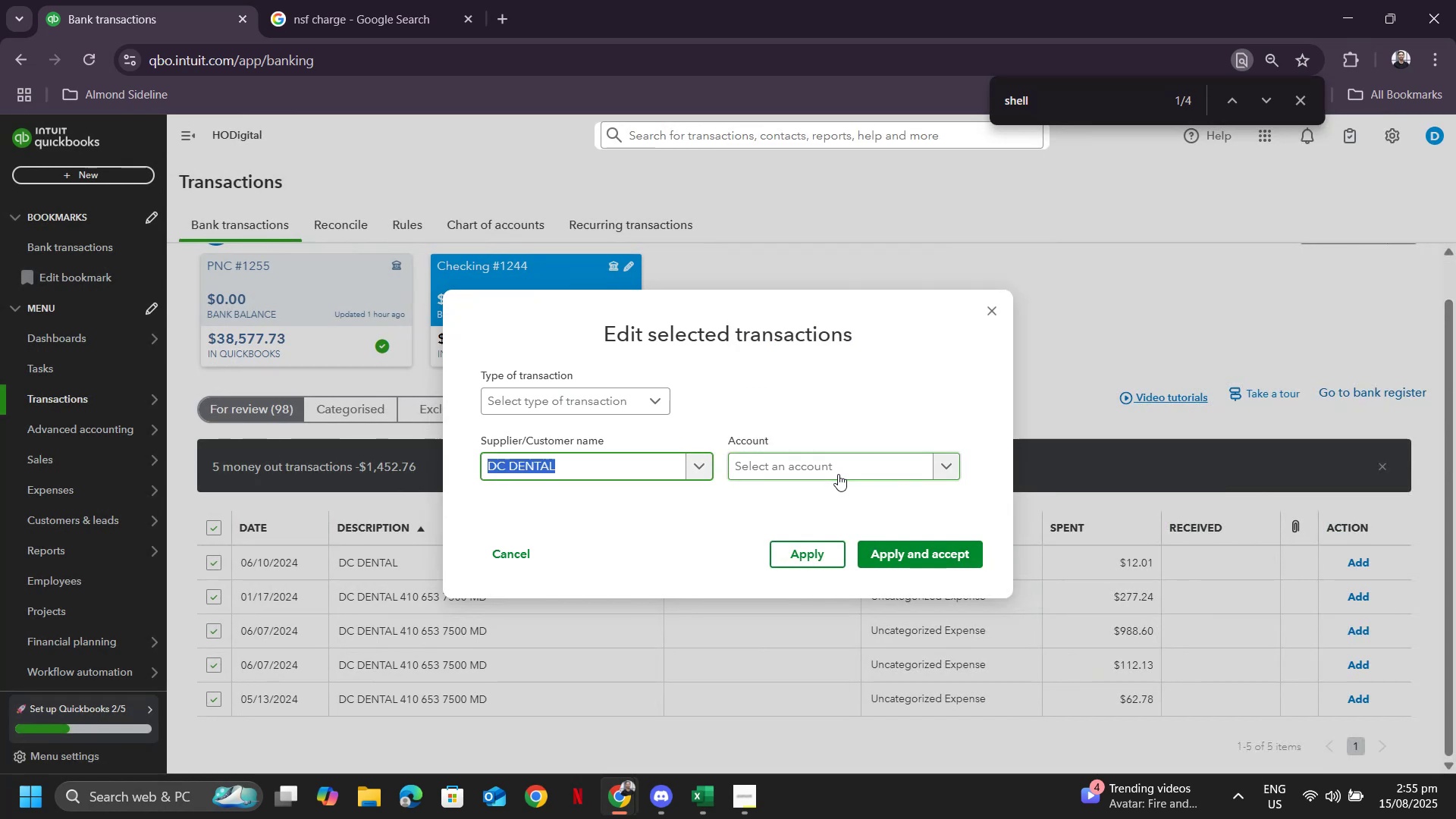 
type(profe)
 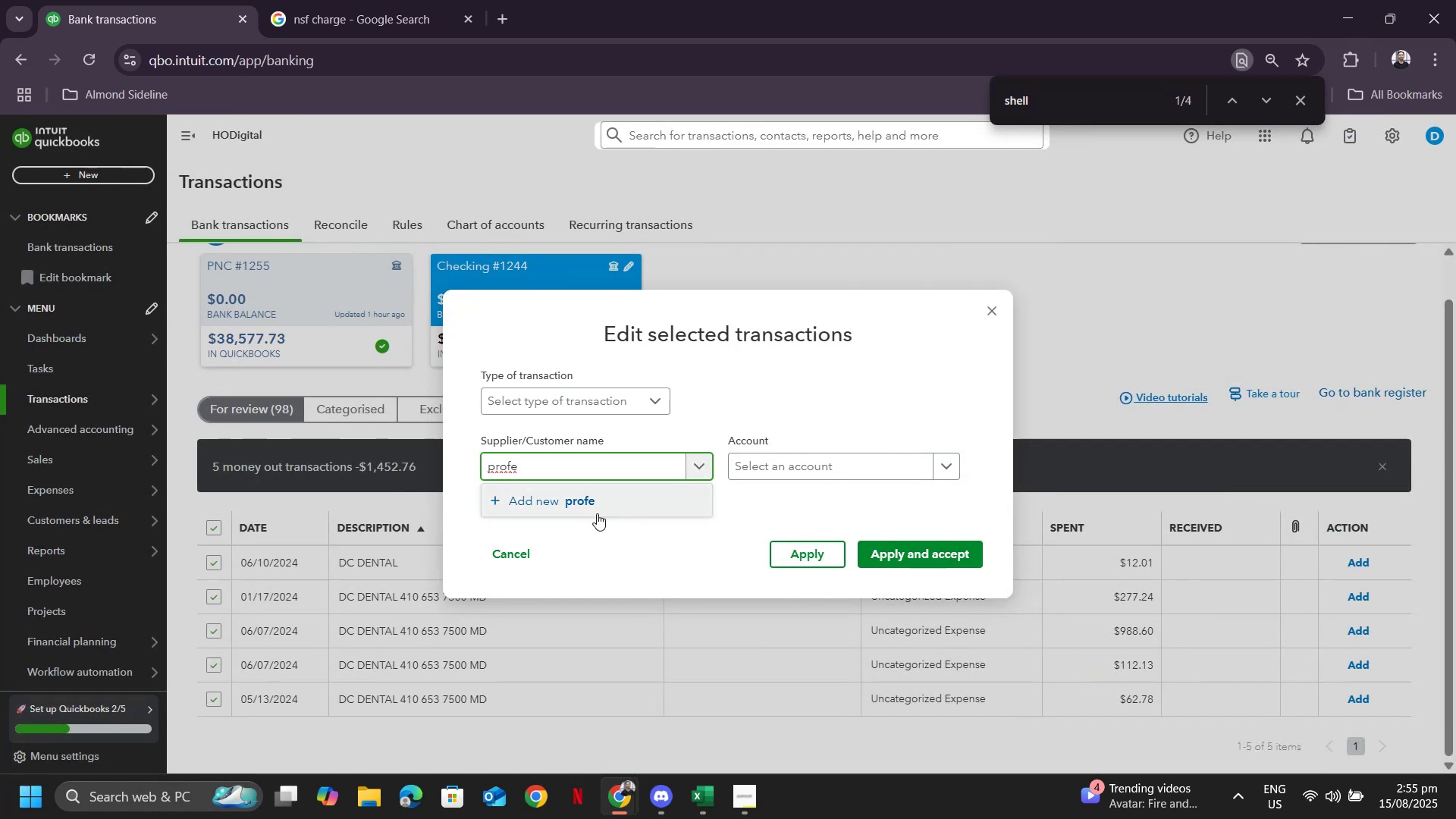 
key(Control+Z)
 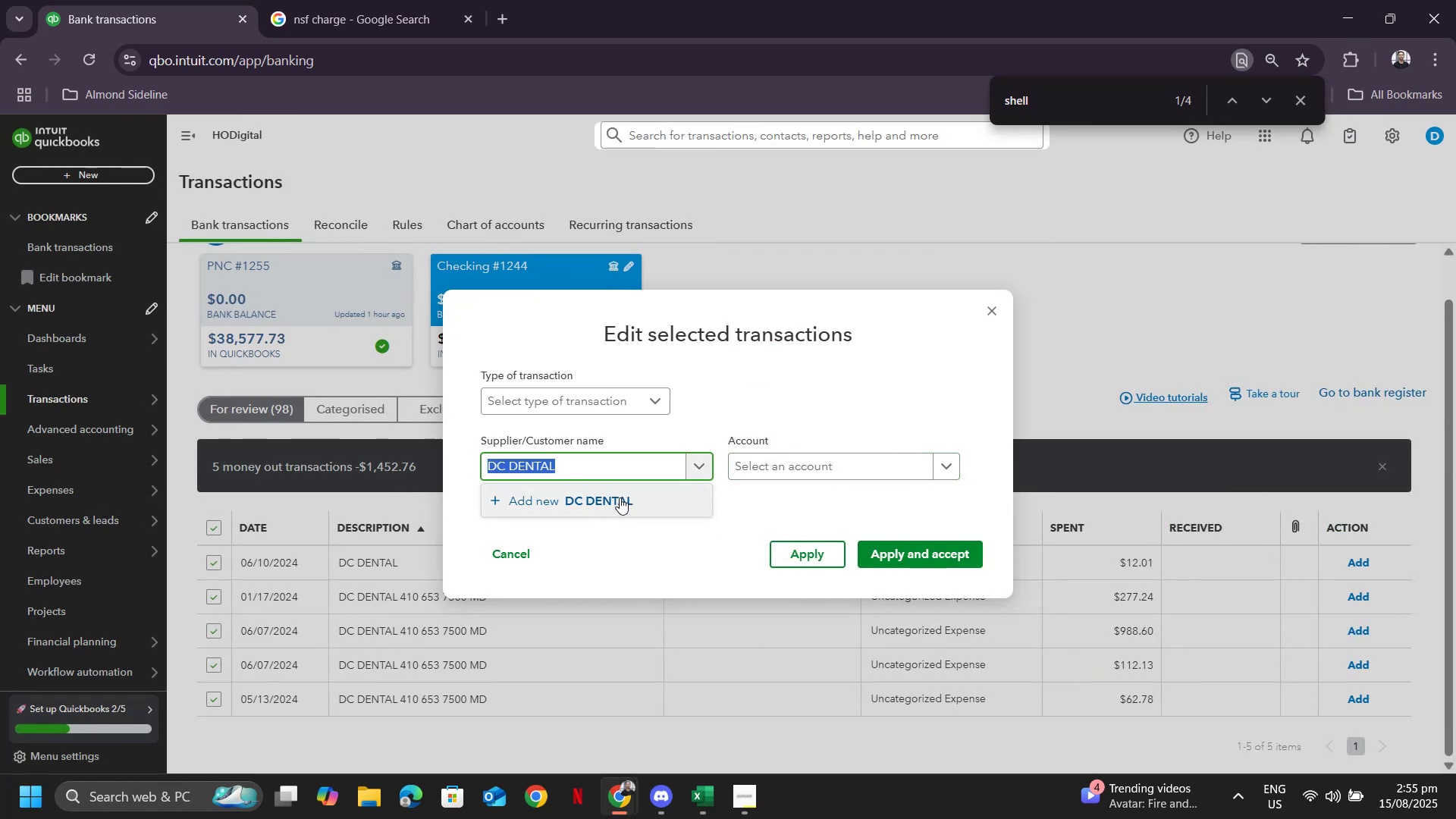 
left_click([620, 497])
 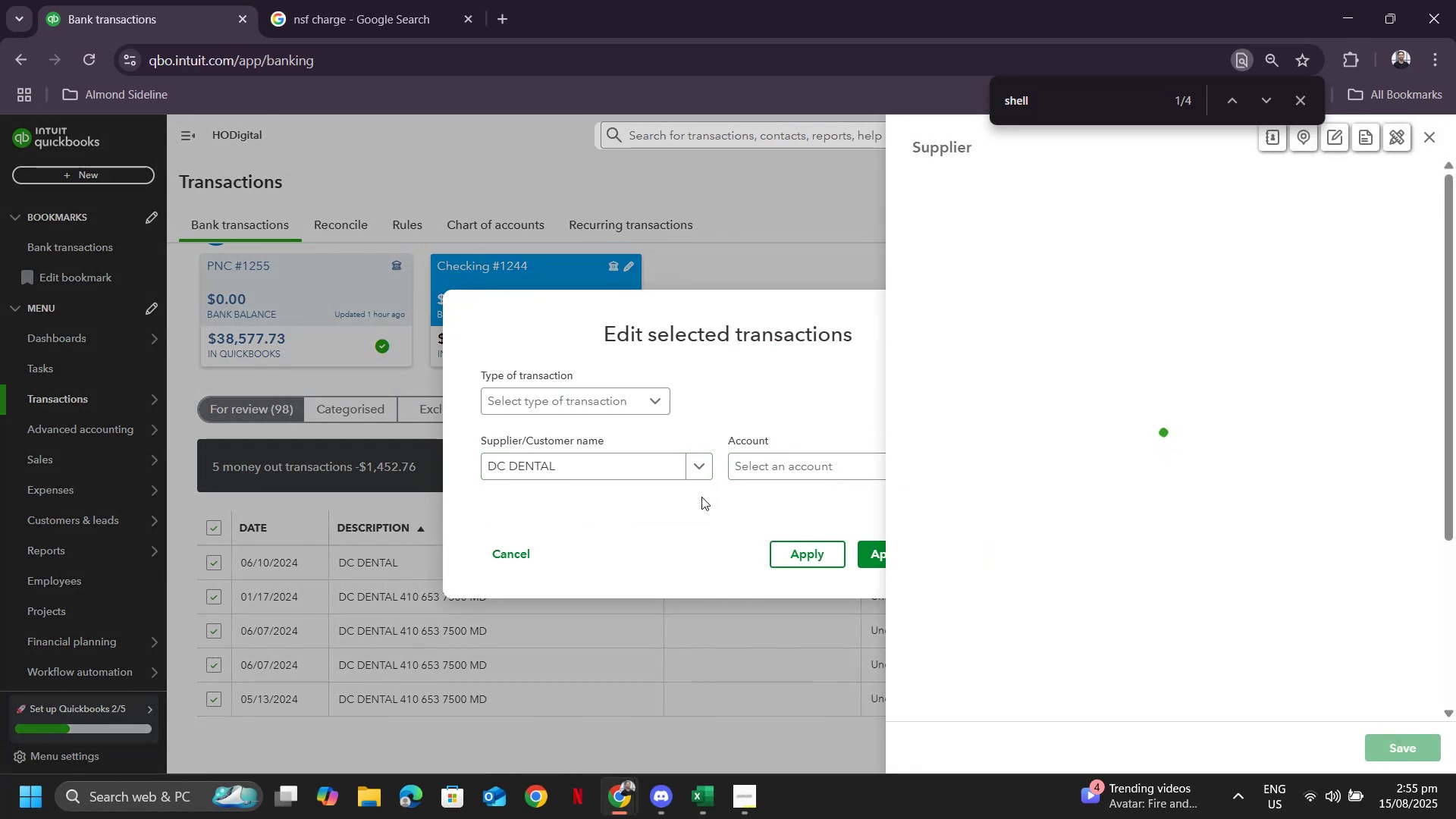 
key(Escape)
 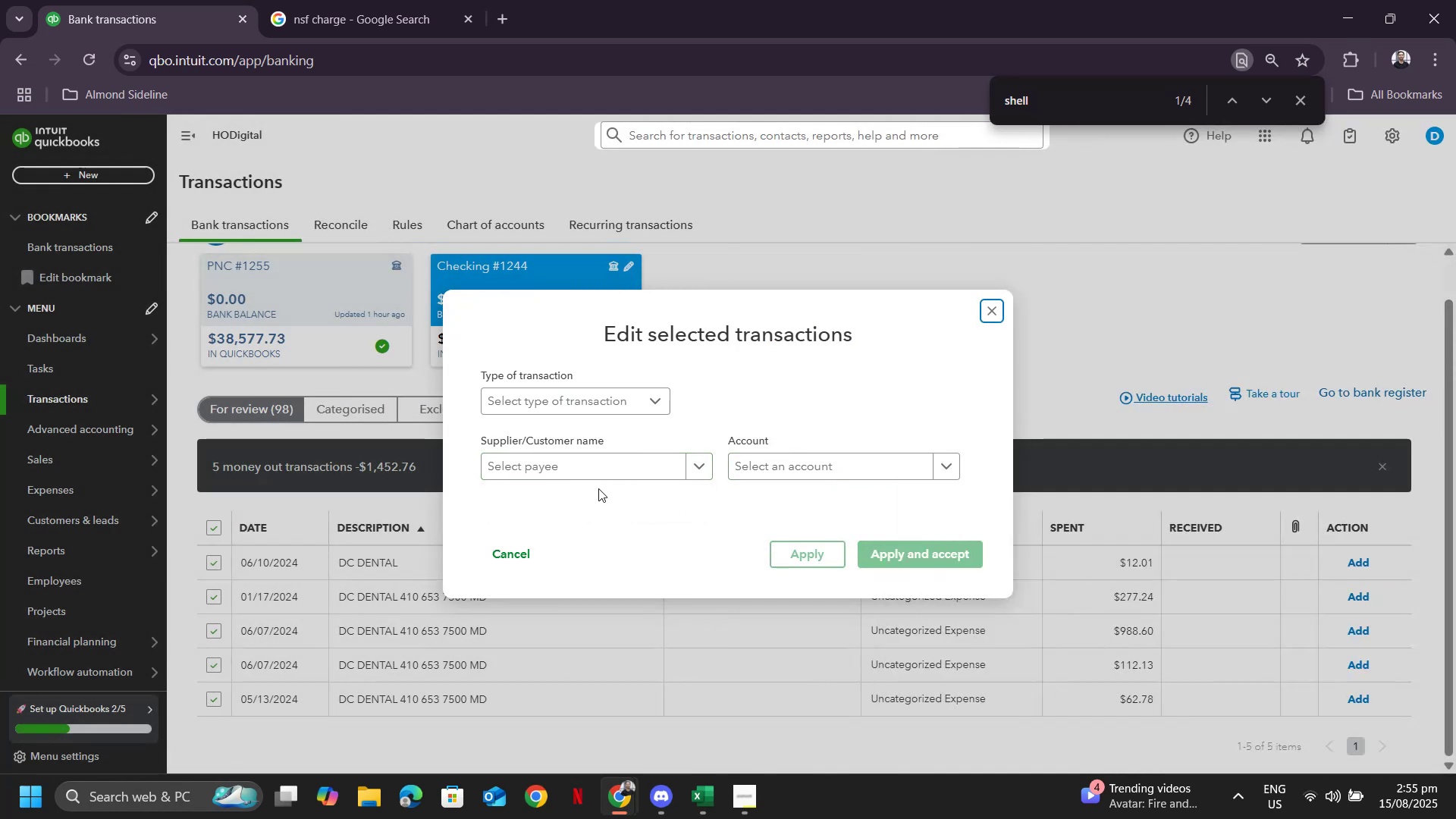 
left_click([592, 464])
 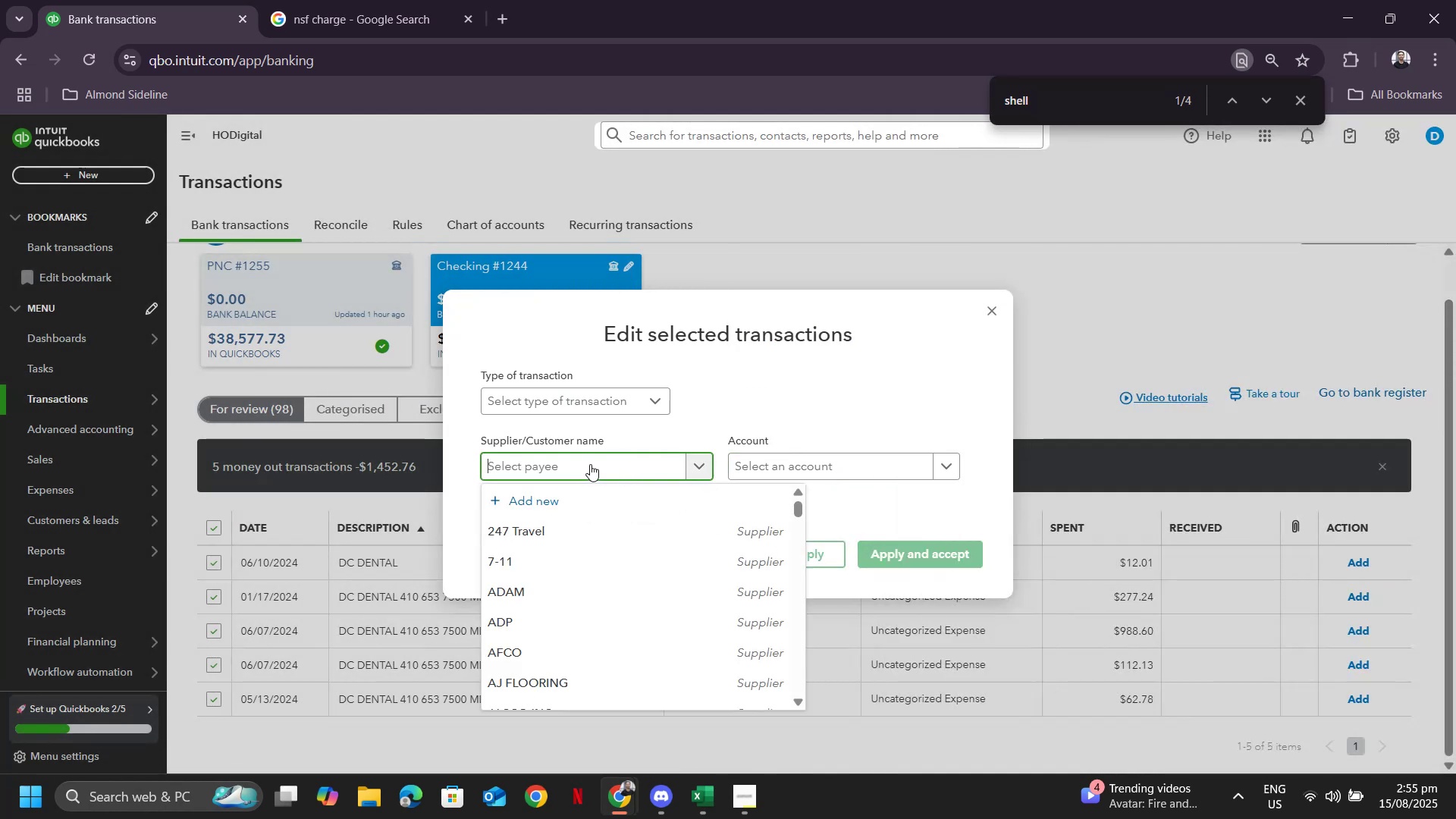 
type(dc)
 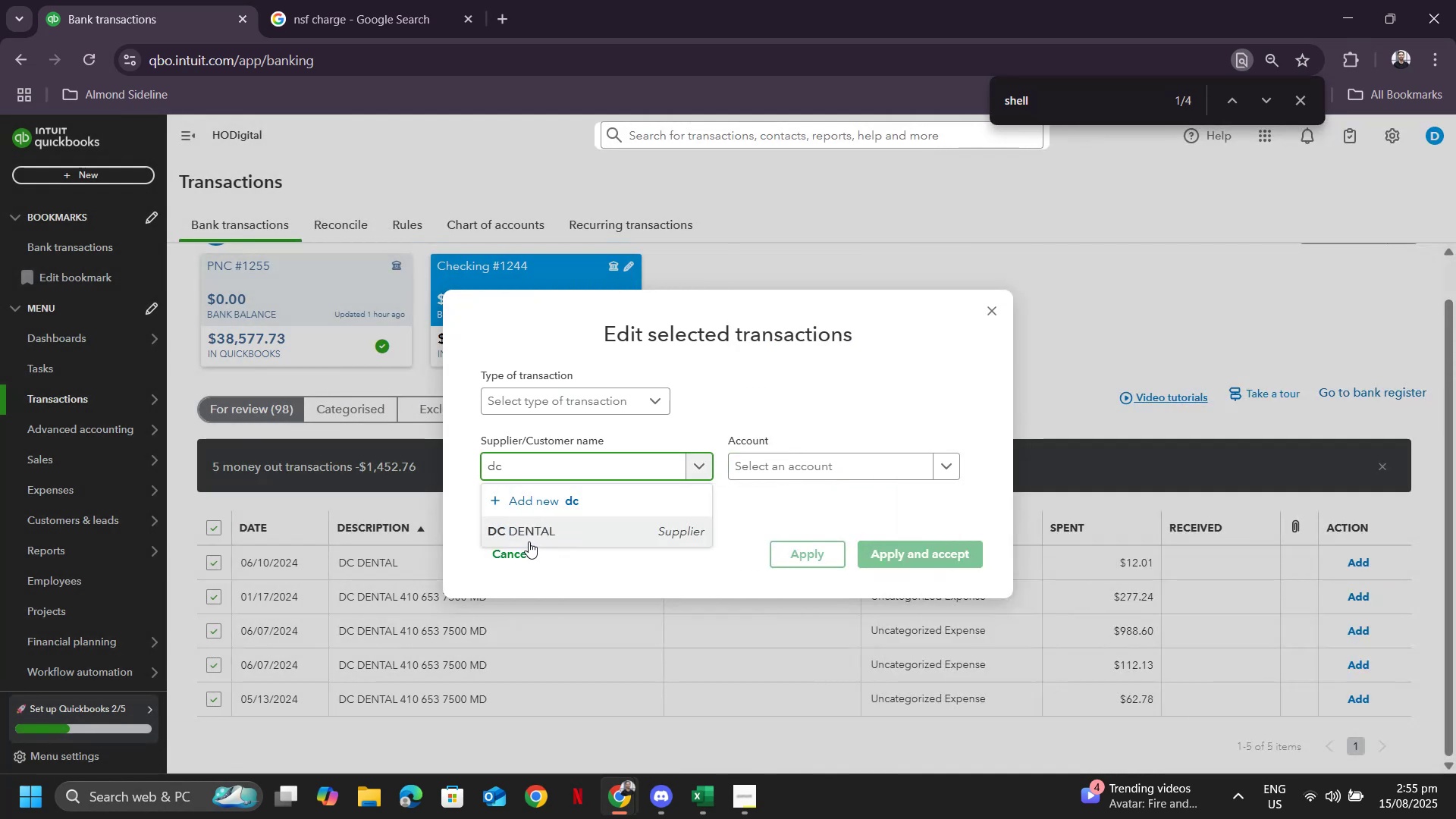 
left_click([526, 535])
 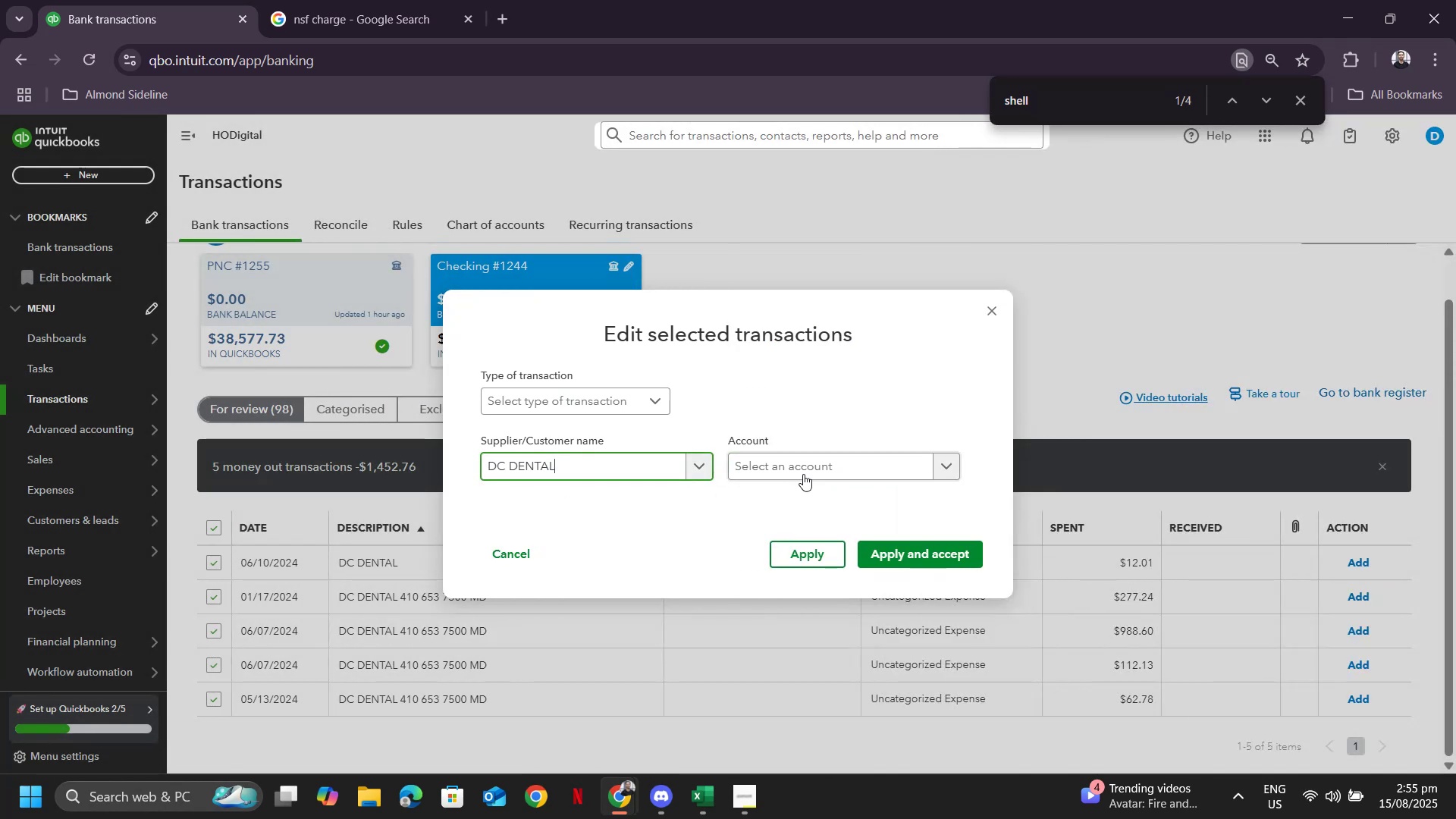 
left_click([803, 473])
 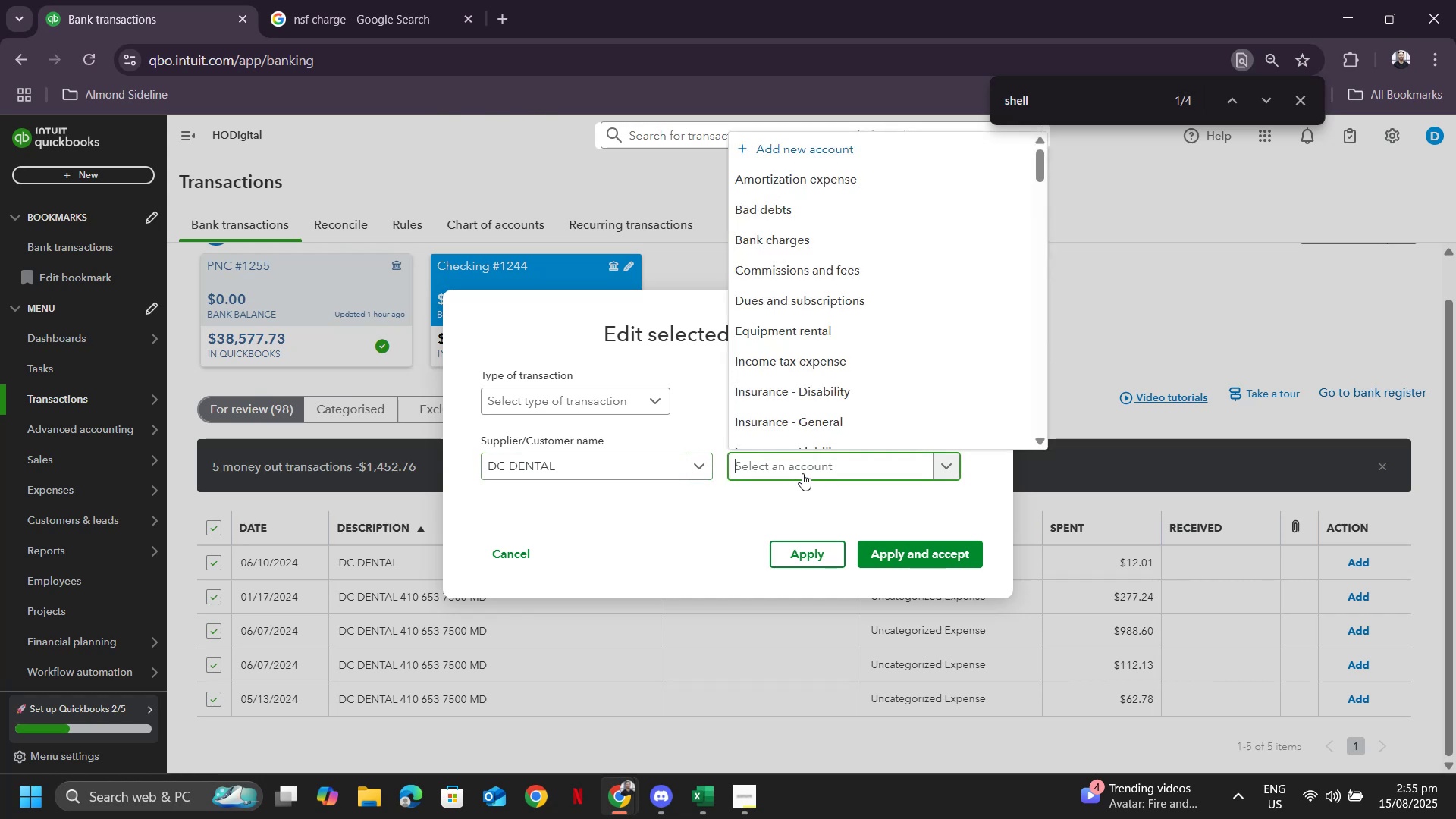 
type(profe)
 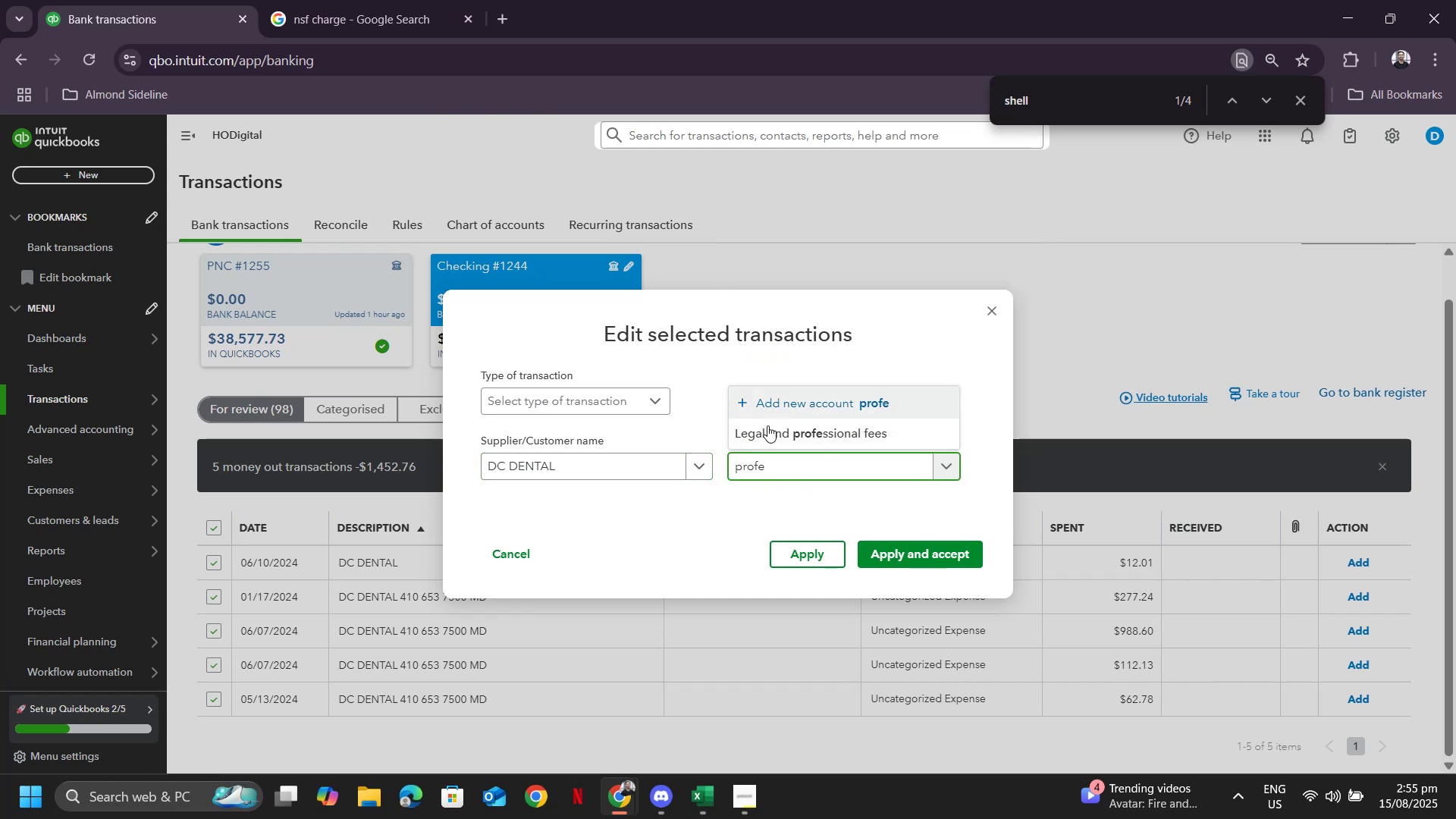 
left_click([765, 435])
 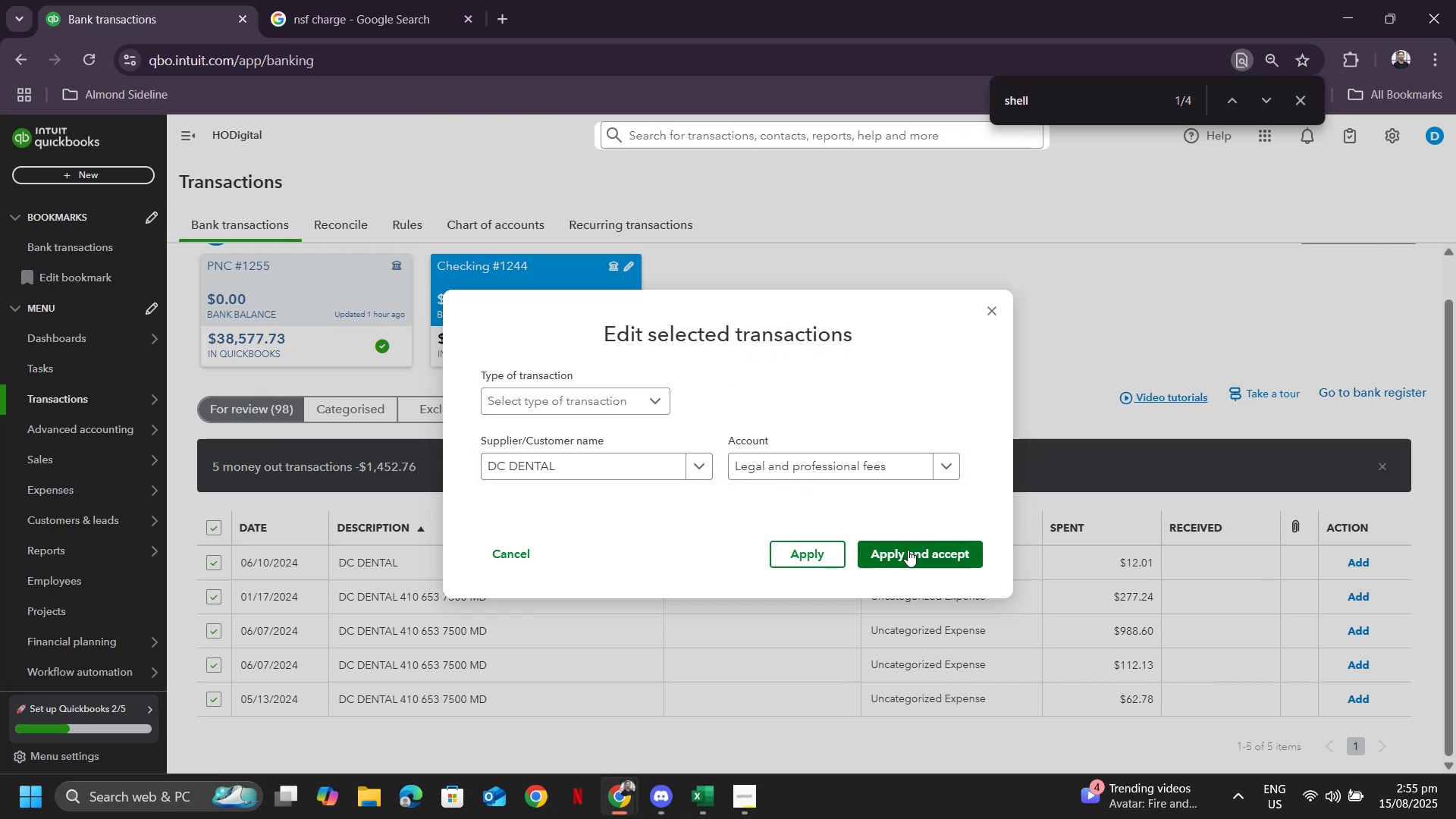 
left_click([909, 556])
 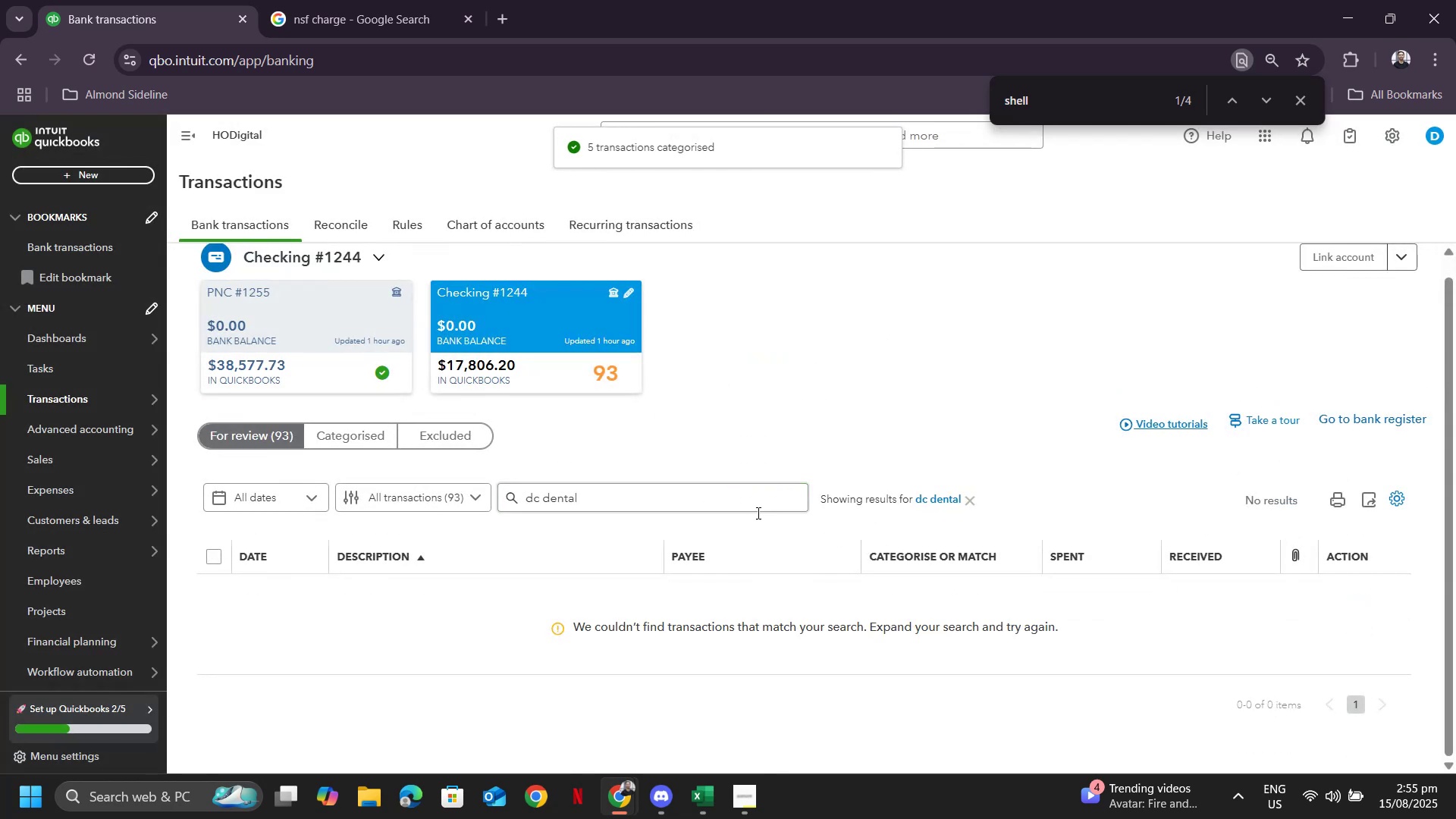 
left_click([962, 507])
 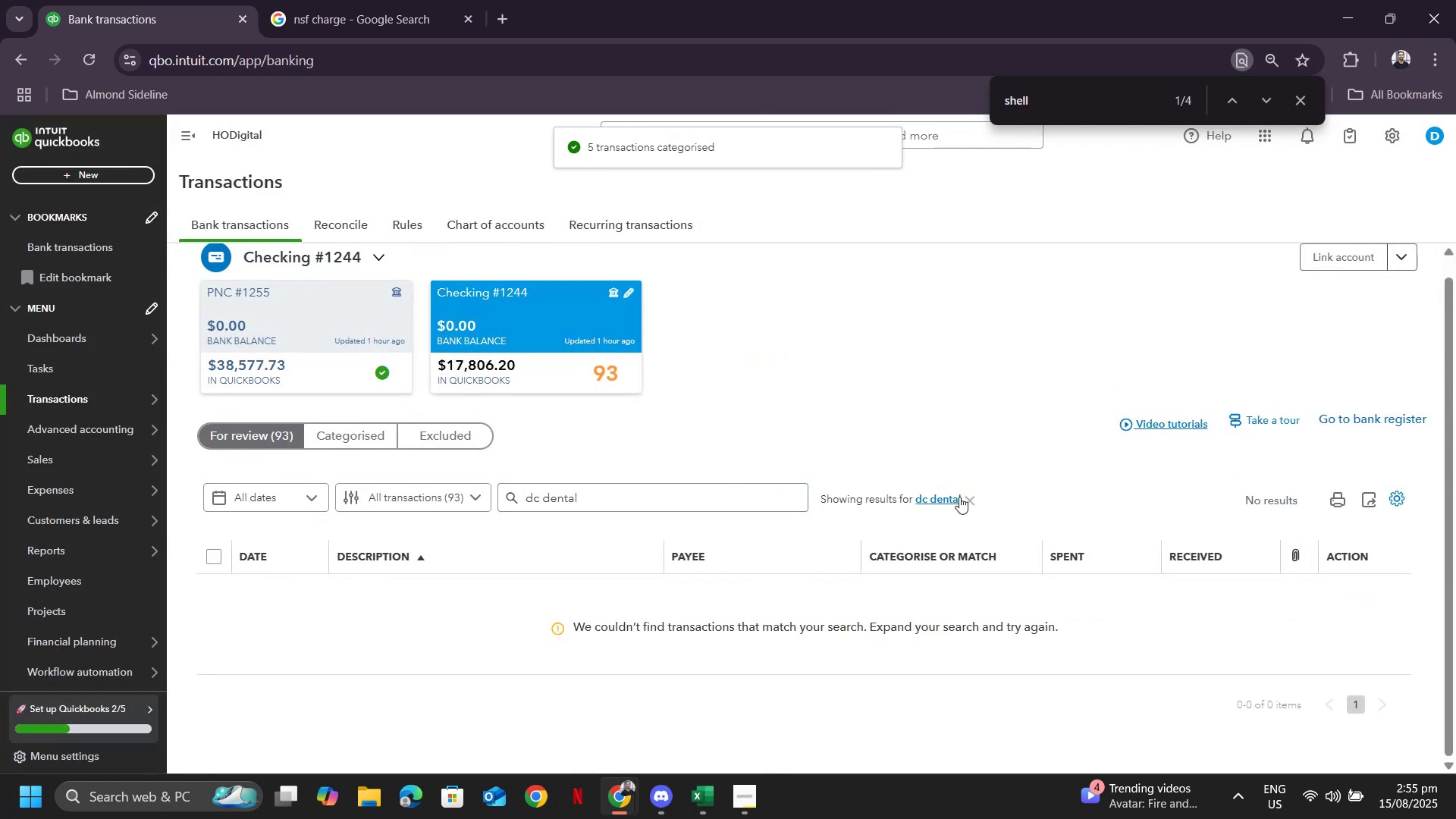 
left_click([959, 497])
 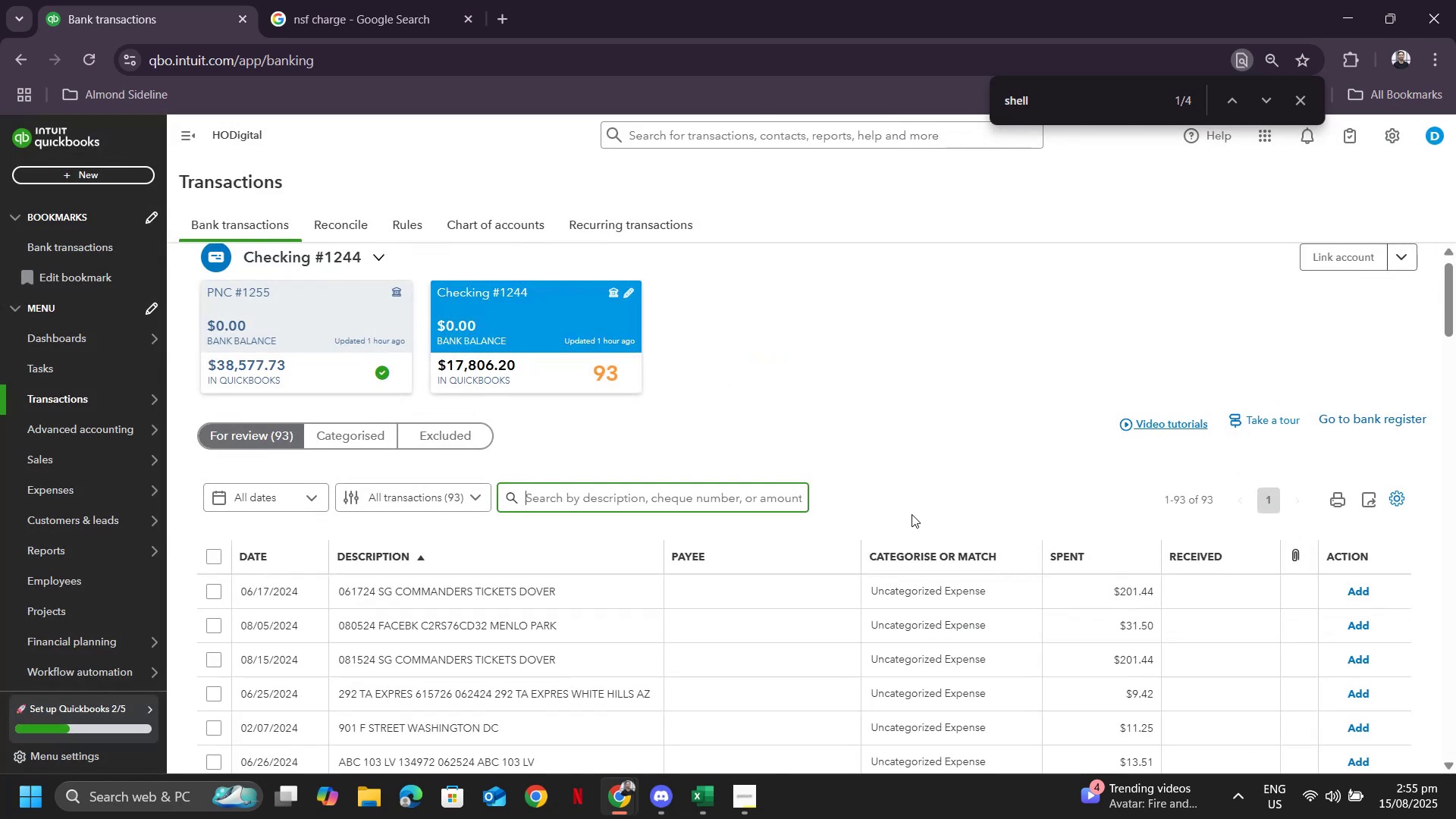 
scroll: coordinate [673, 555], scroll_direction: down, amount: 18.0
 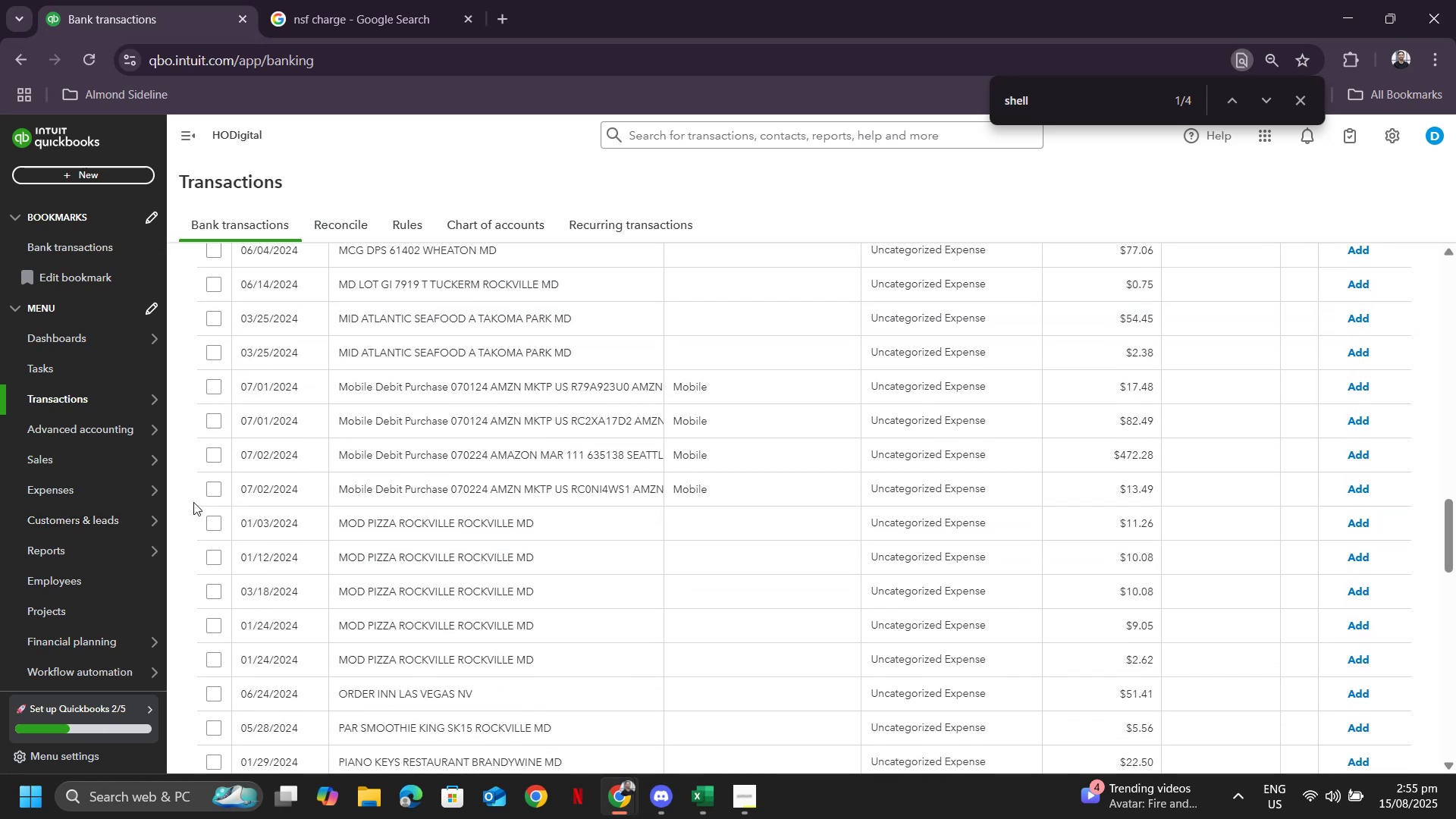 
left_click([213, 521])
 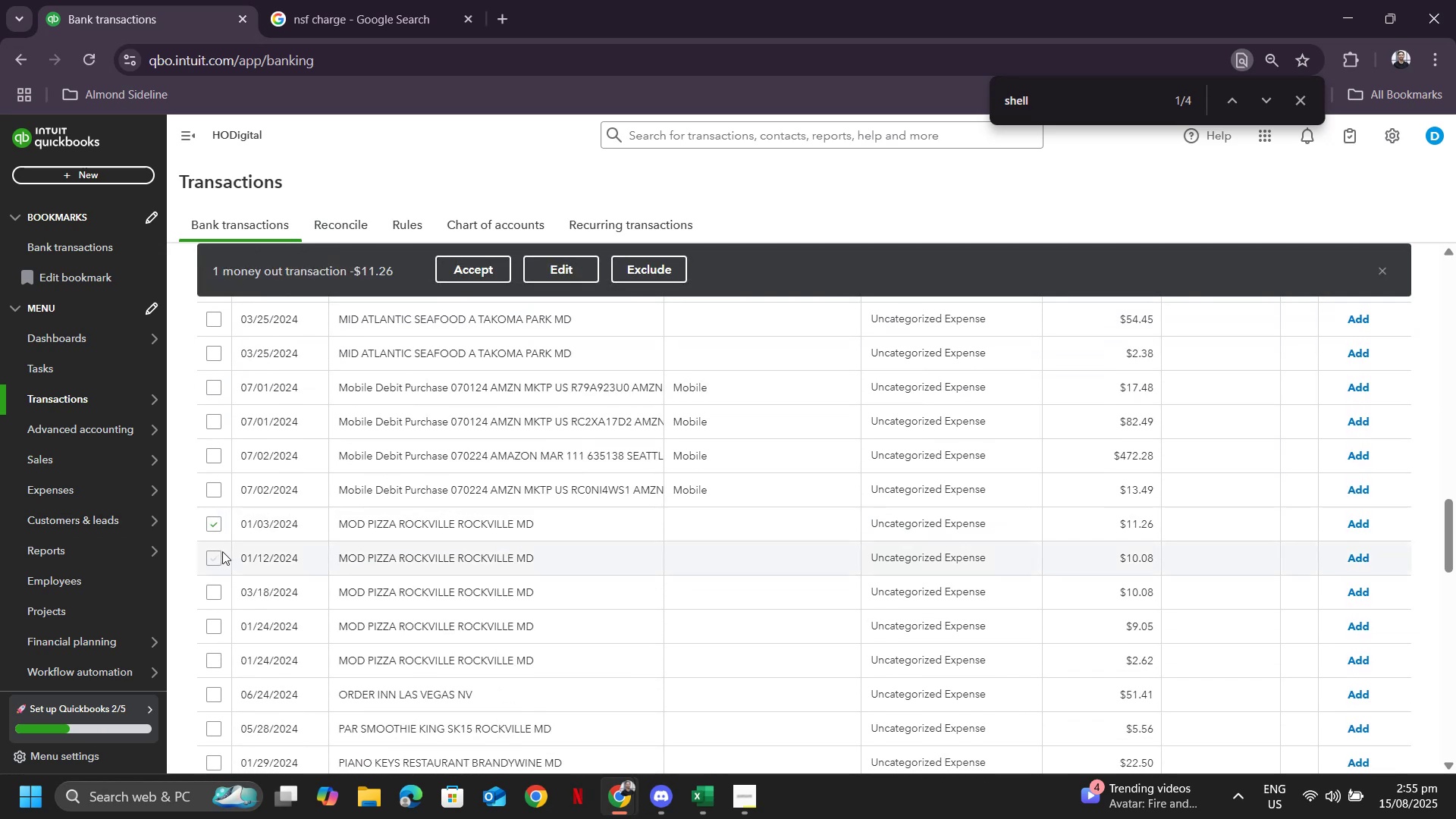 
scroll: coordinate [834, 538], scroll_direction: up, amount: 24.0
 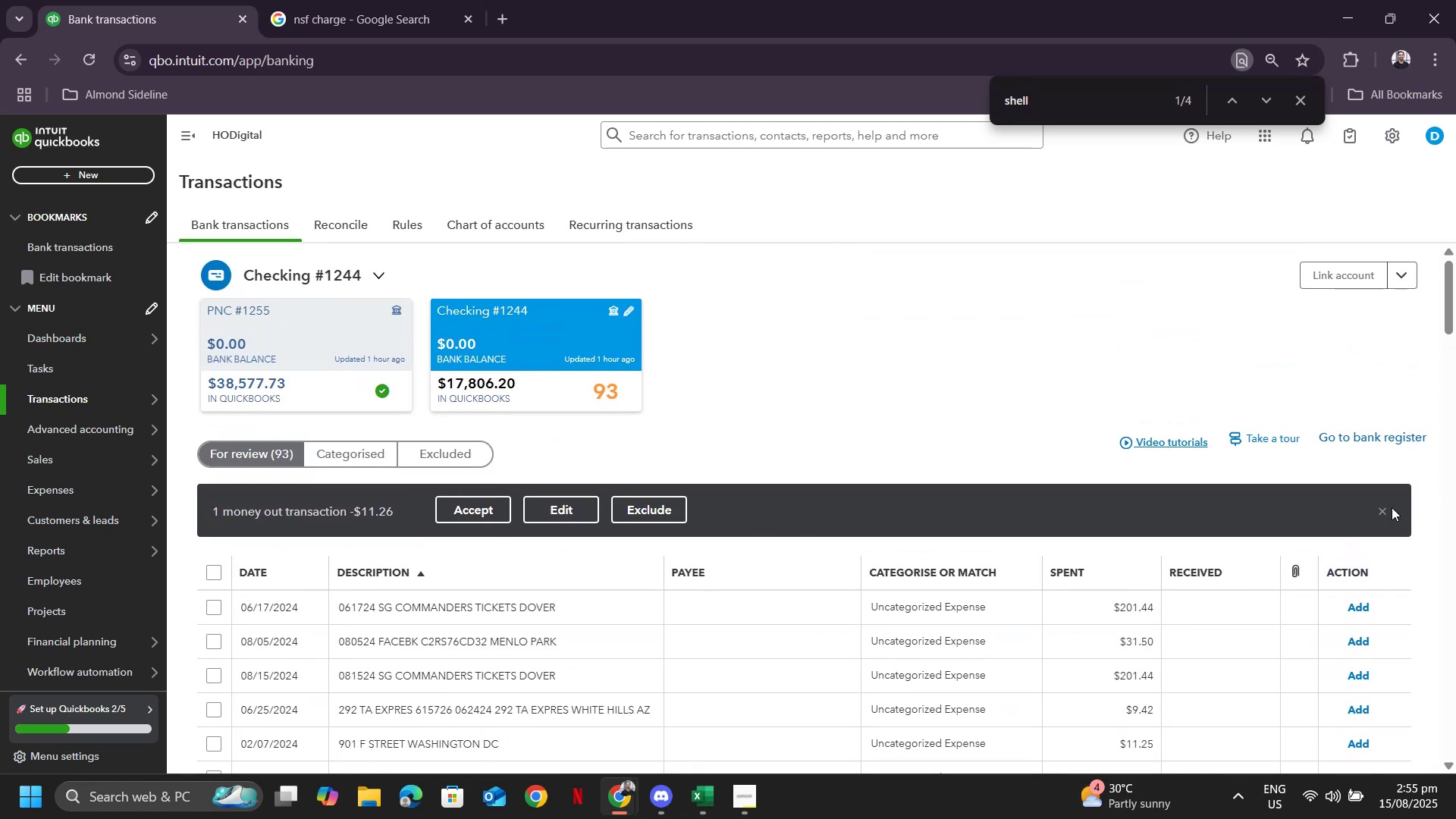 
left_click([1379, 513])
 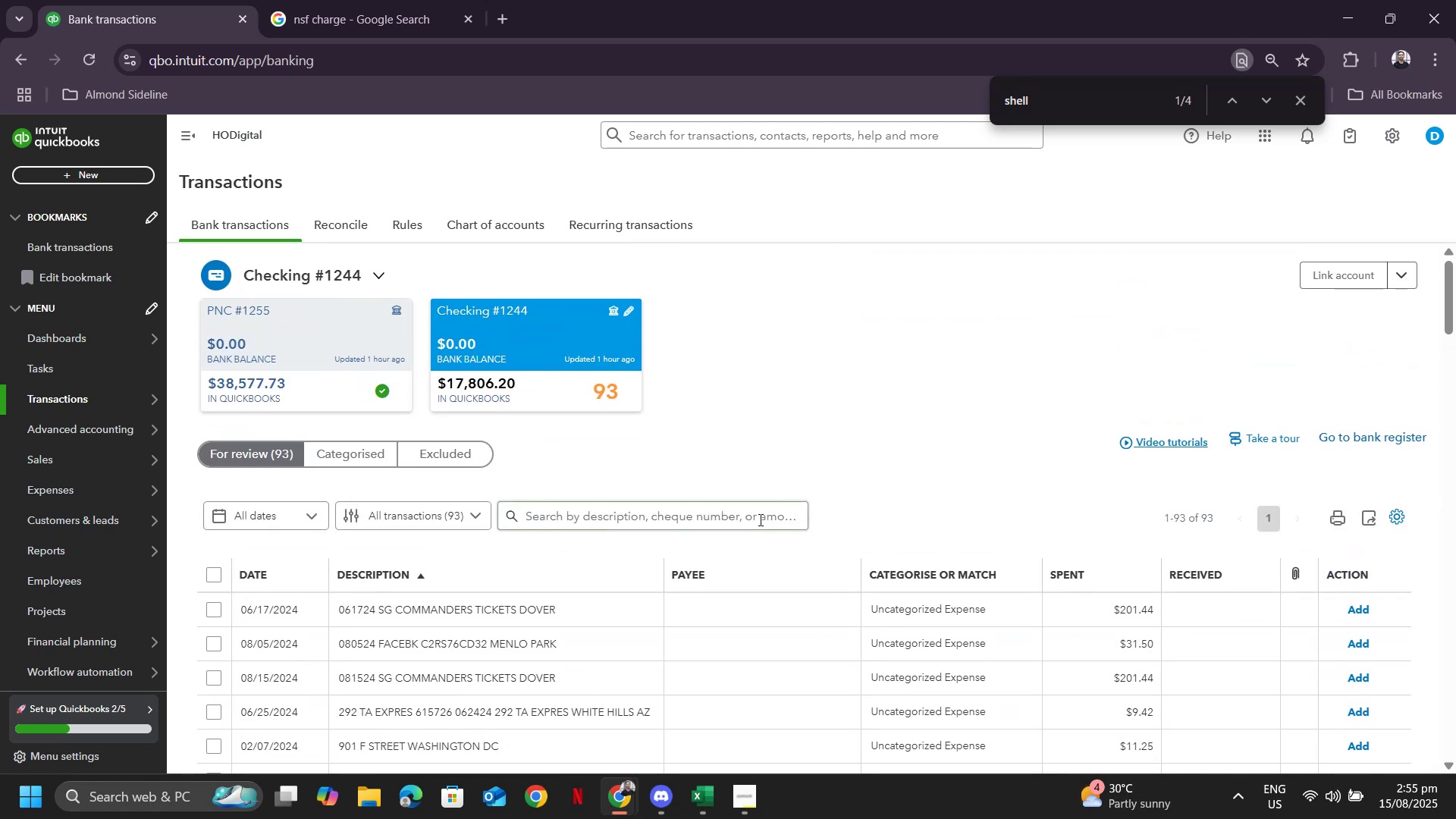 
left_click([747, 519])
 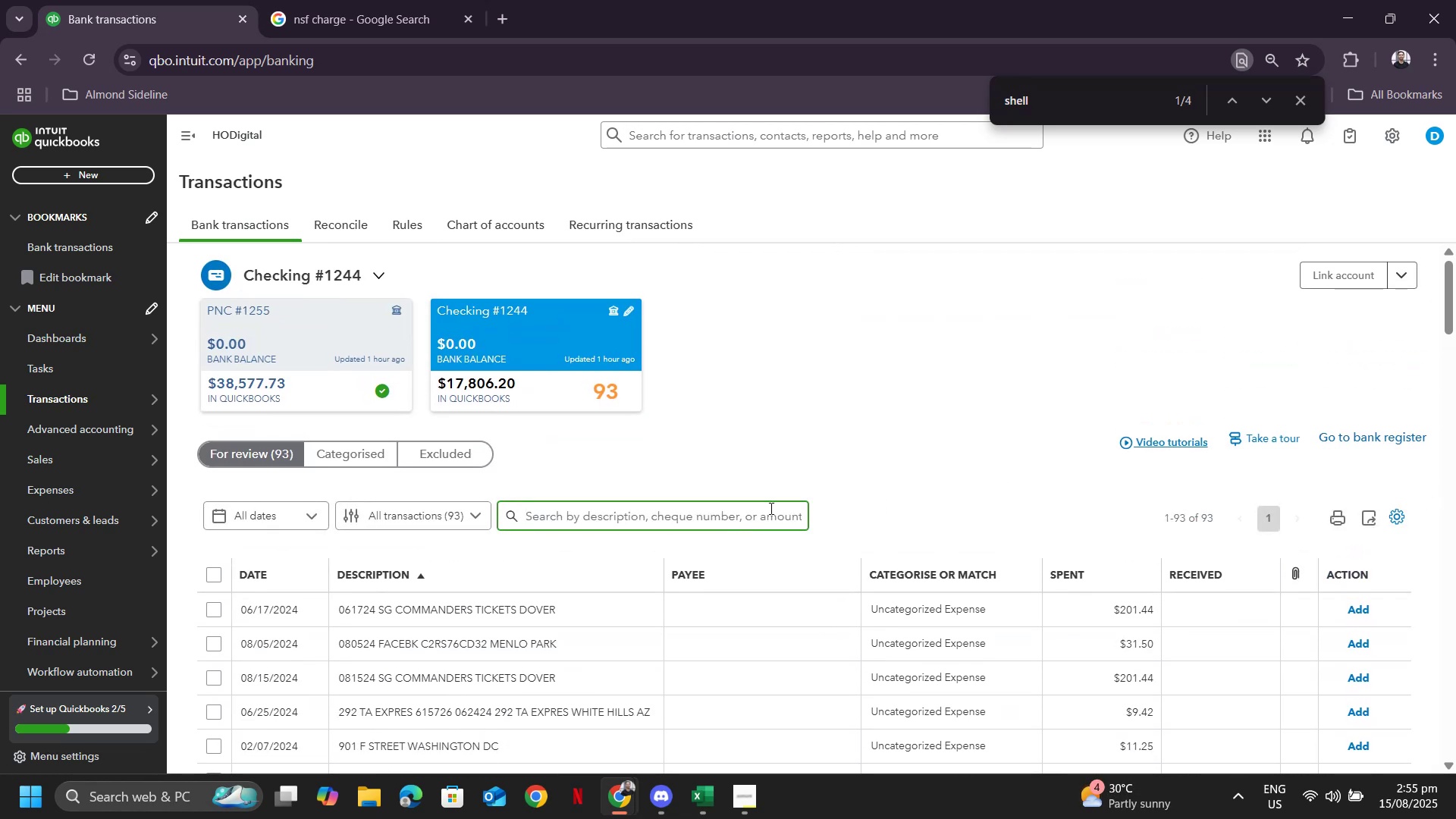 
type(pizza)
 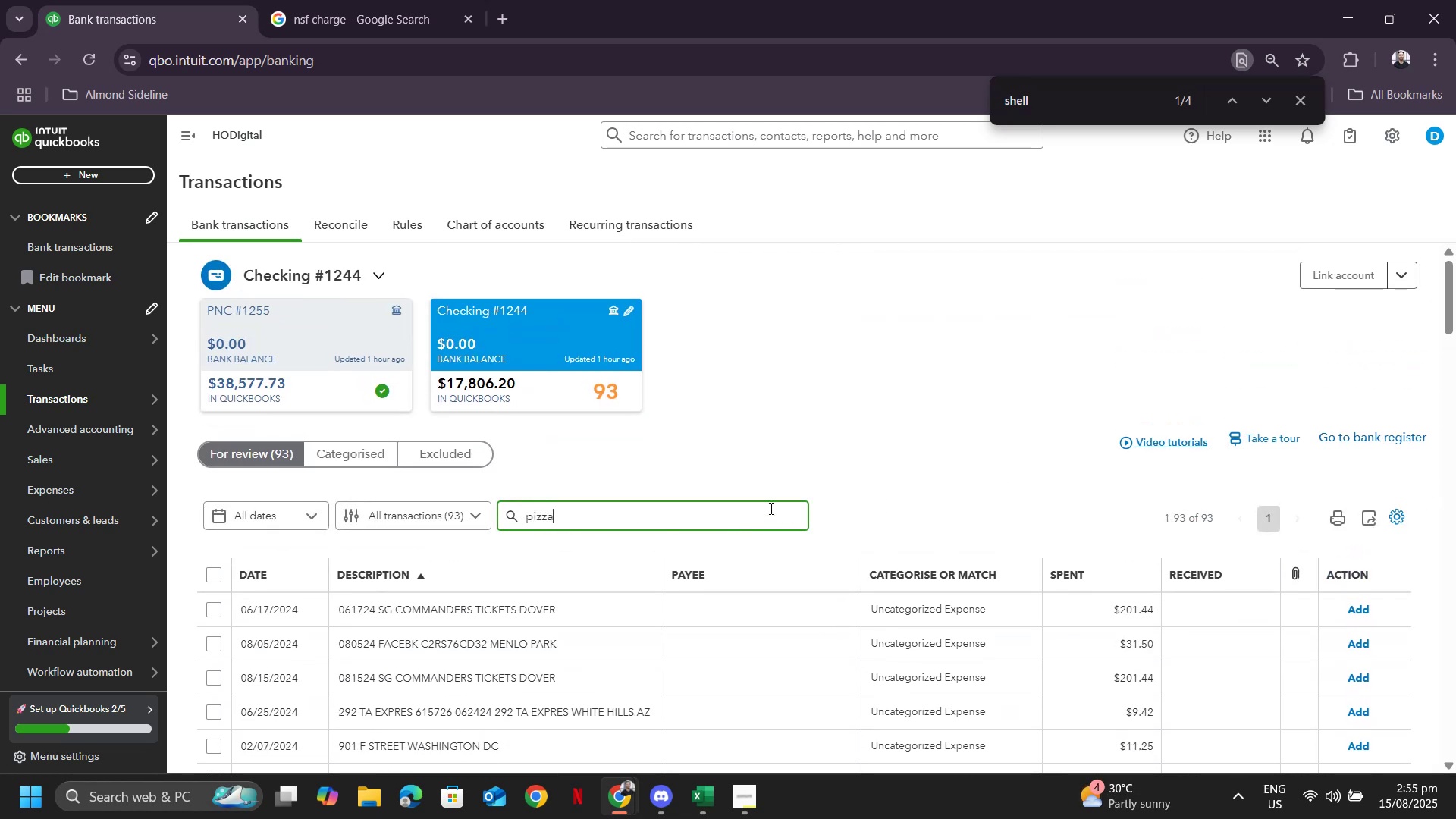 
key(Enter)
 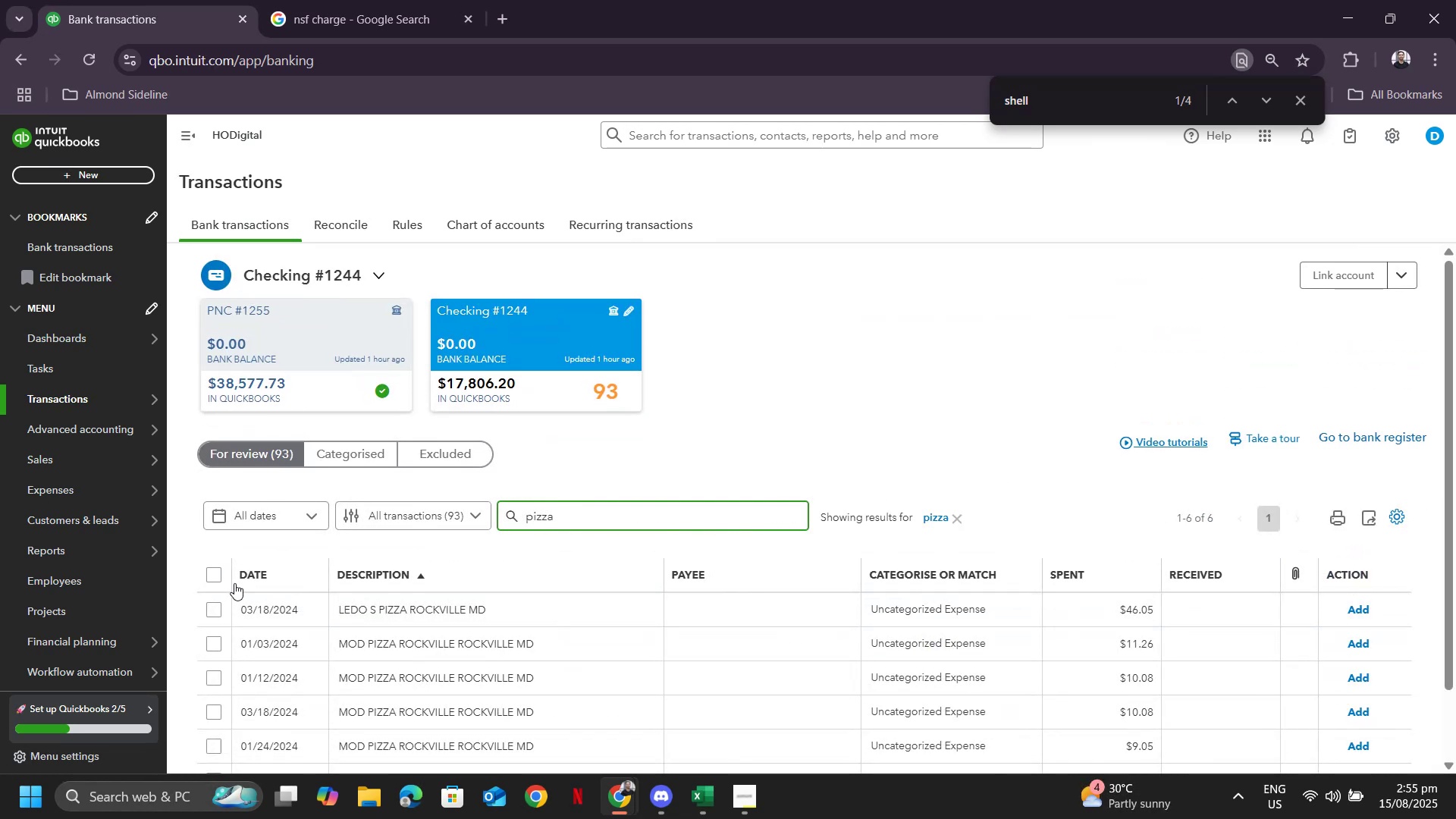 
scroll: coordinate [240, 581], scroll_direction: down, amount: 3.0
 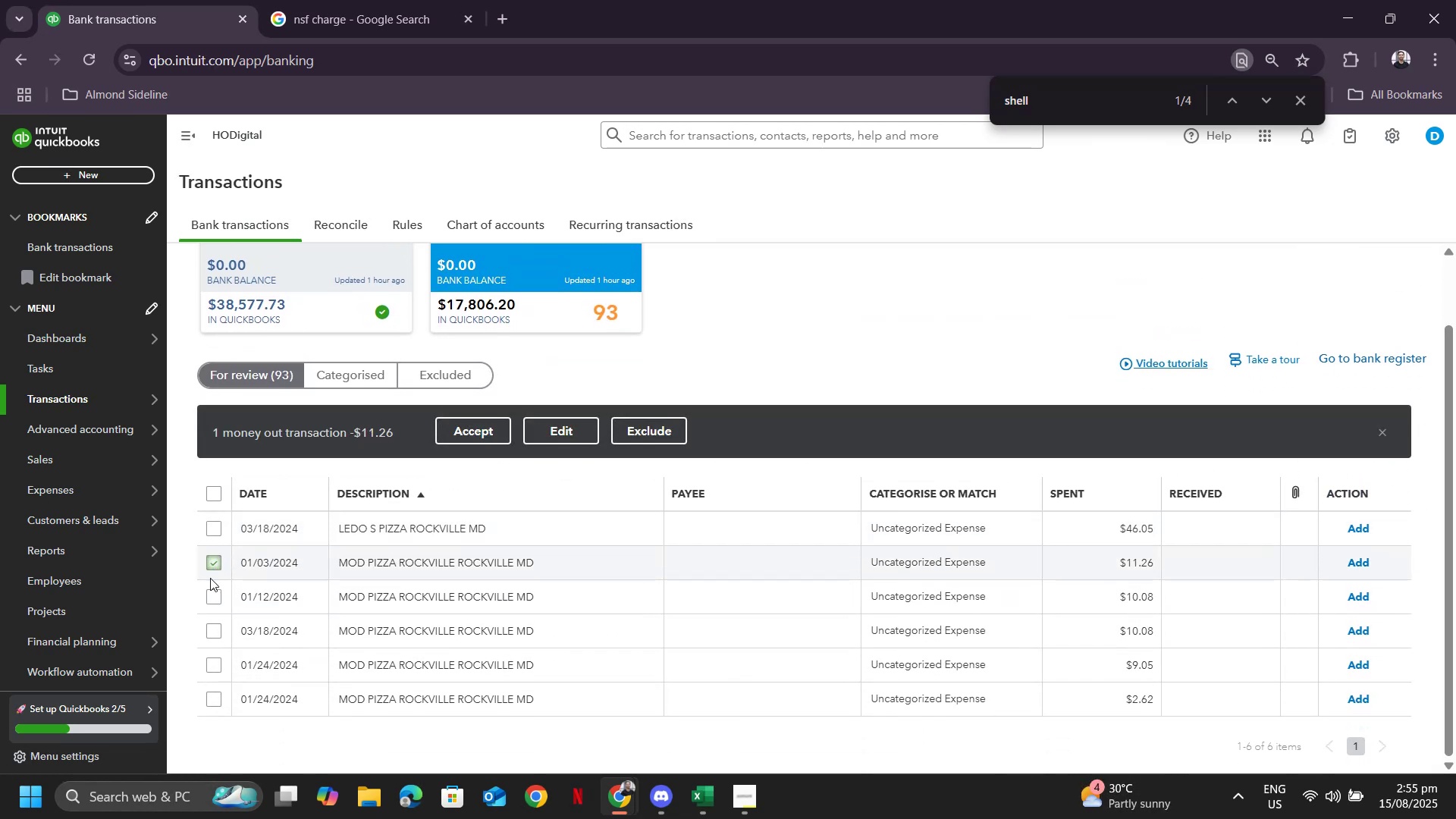 
double_click([210, 596])
 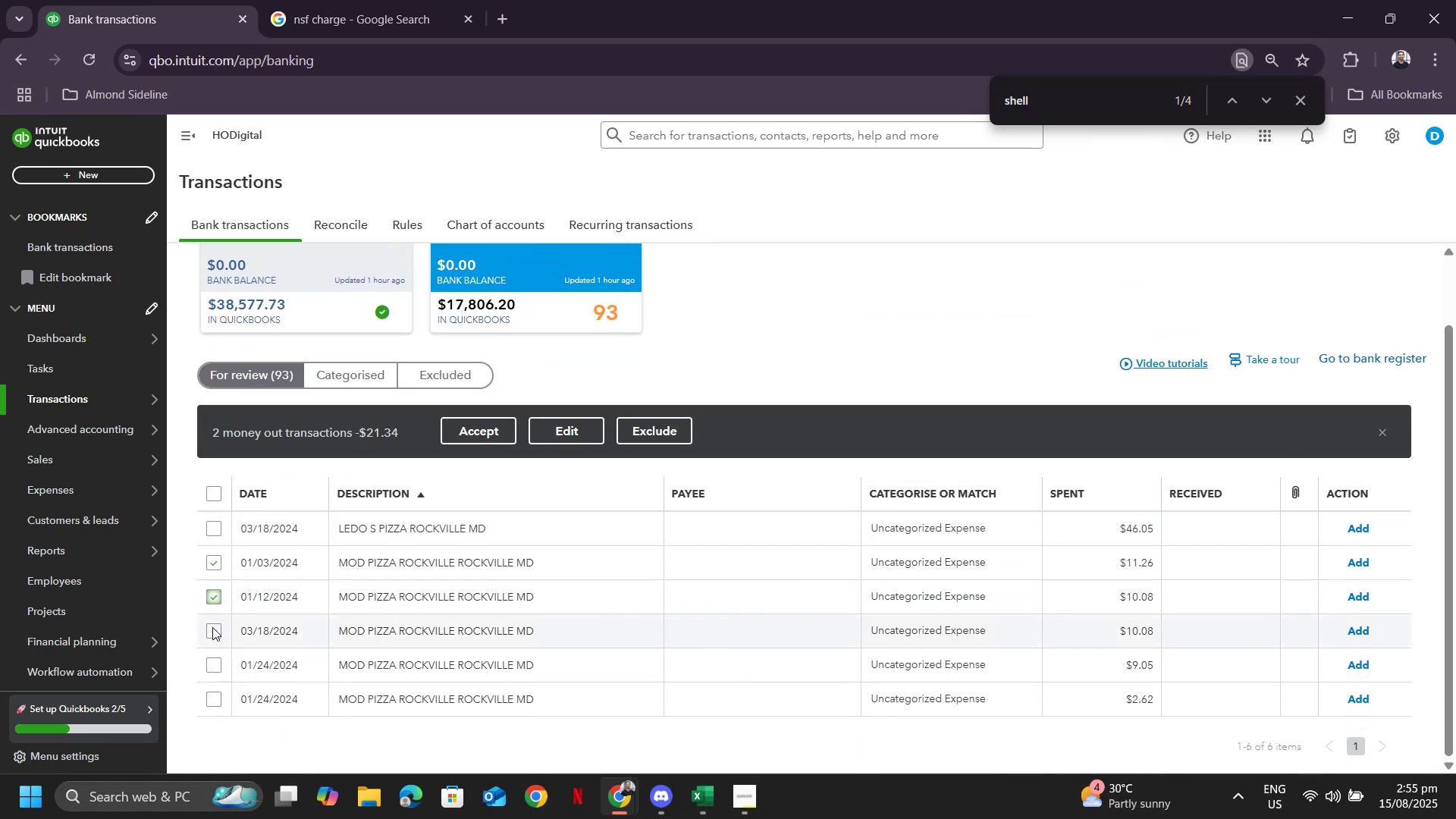 
triple_click([212, 627])
 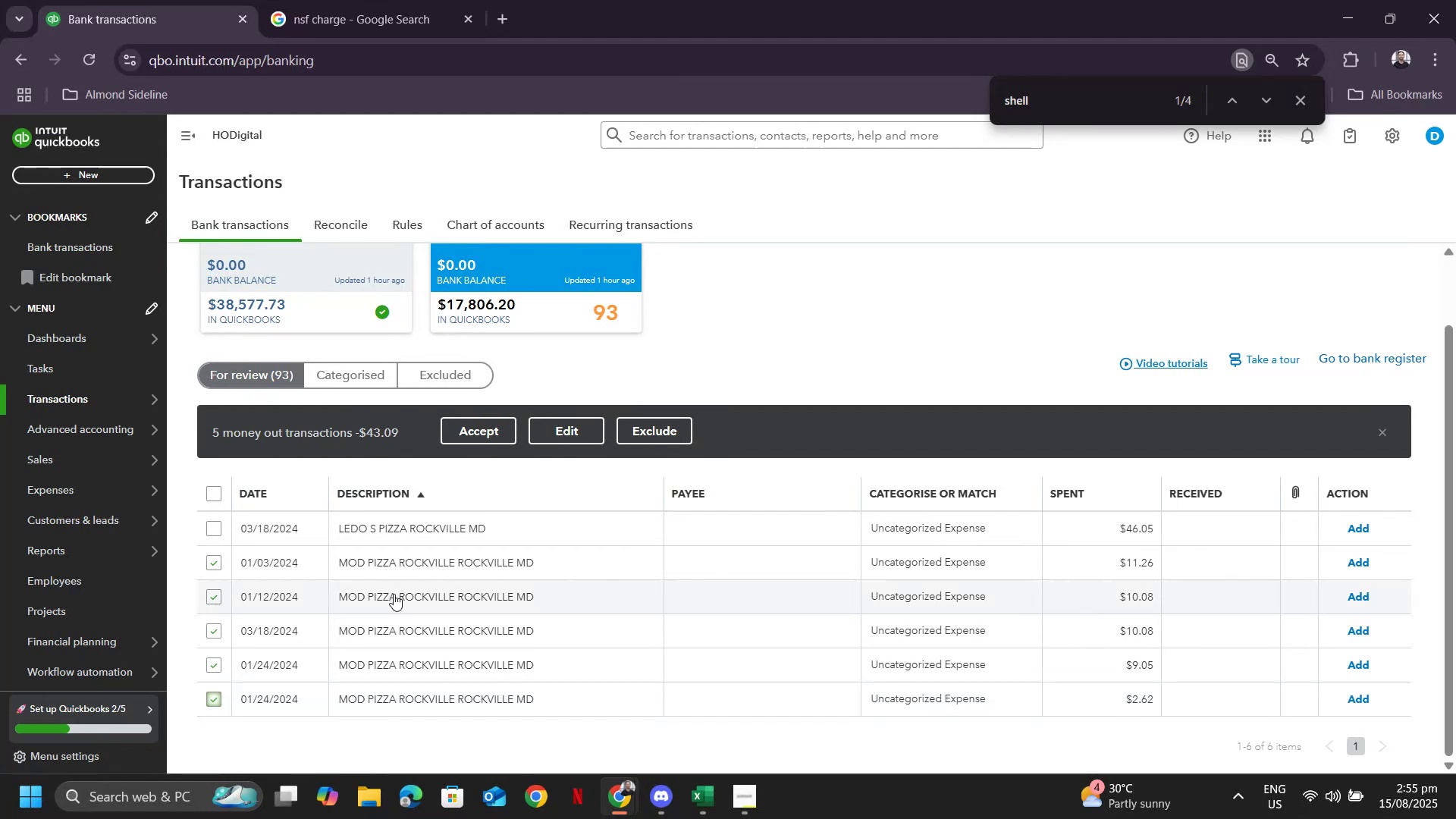 
left_click([574, 431])
 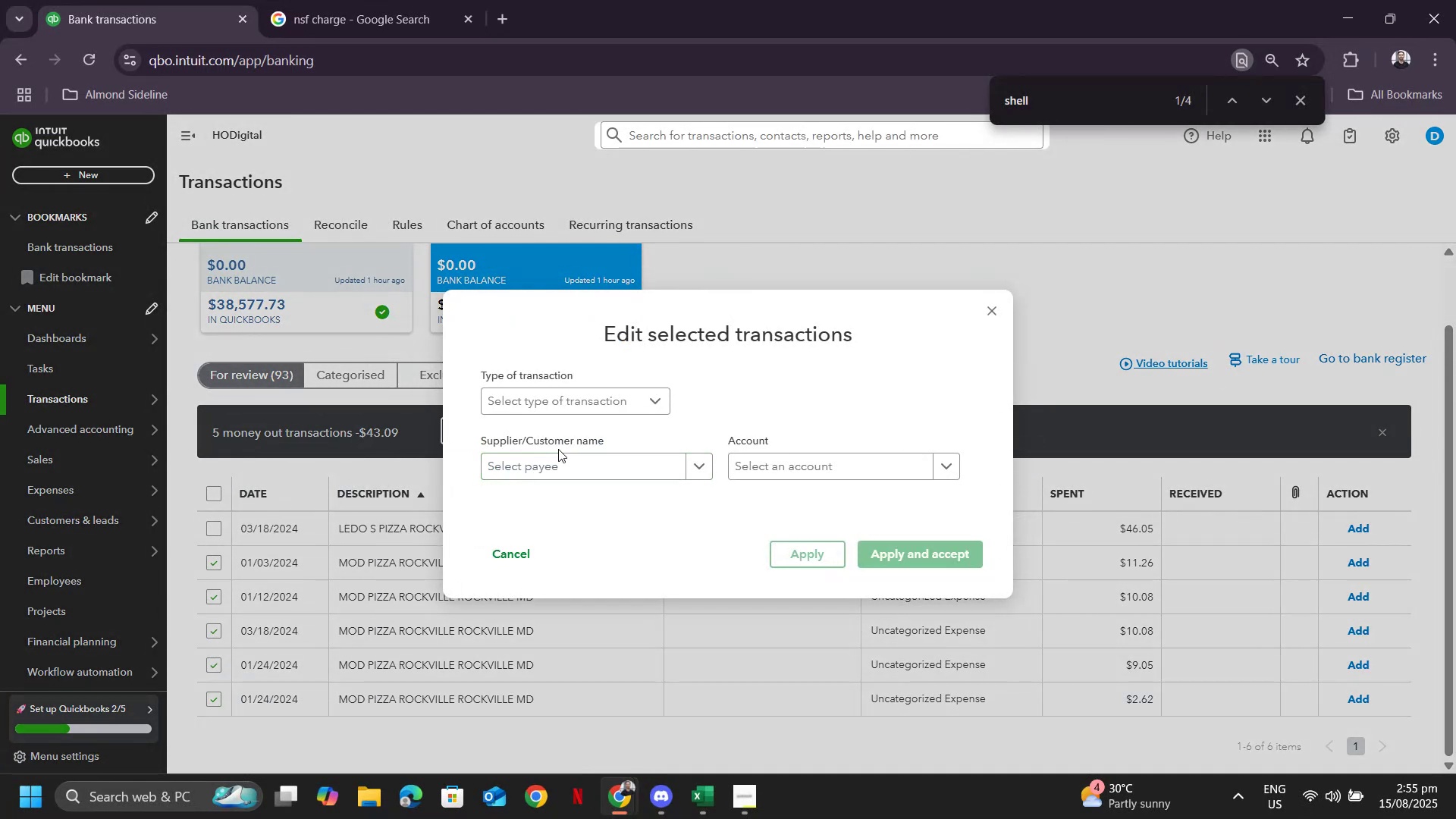 
double_click([562, 456])
 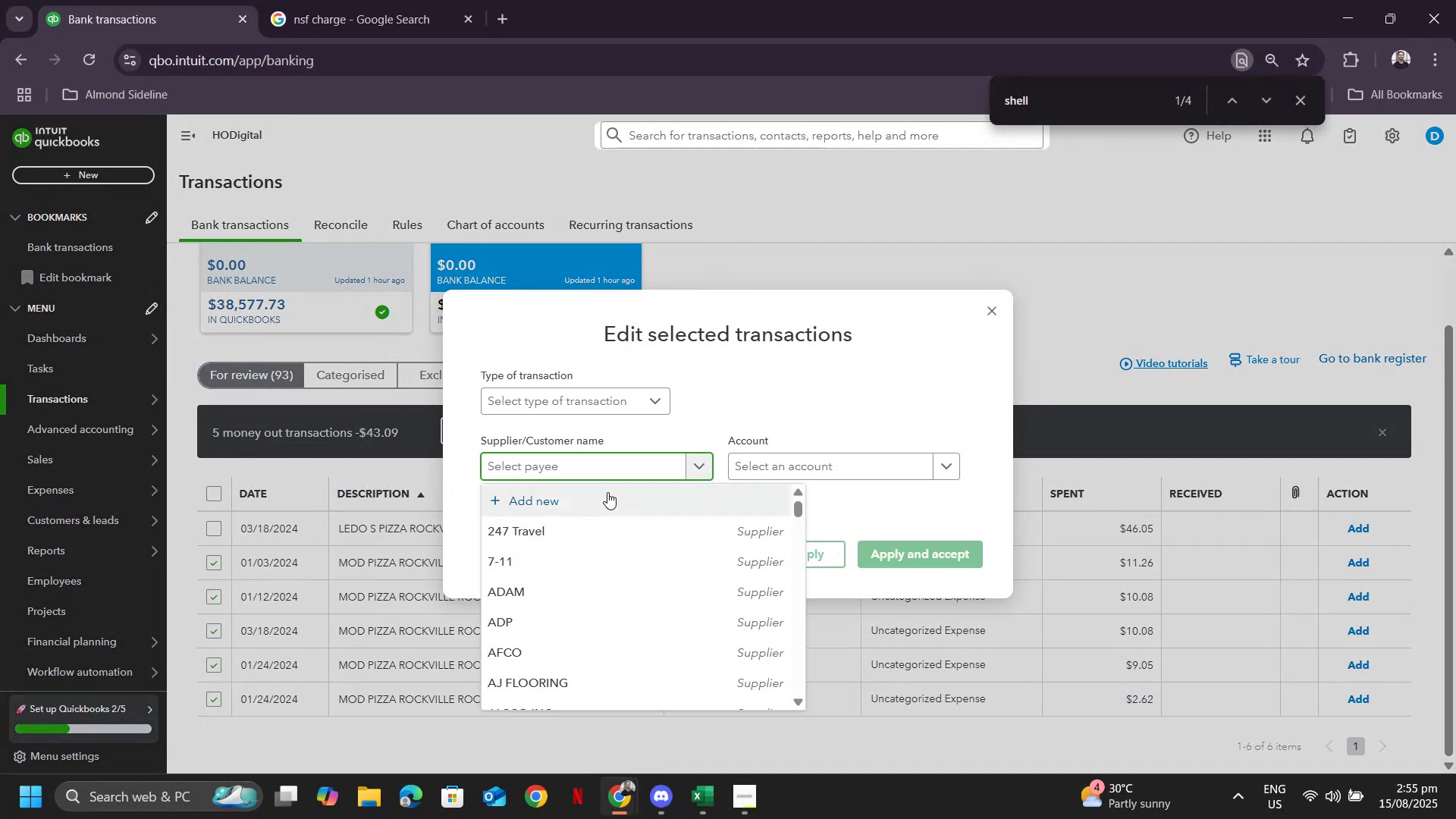 
type(MOD PIZZA)
 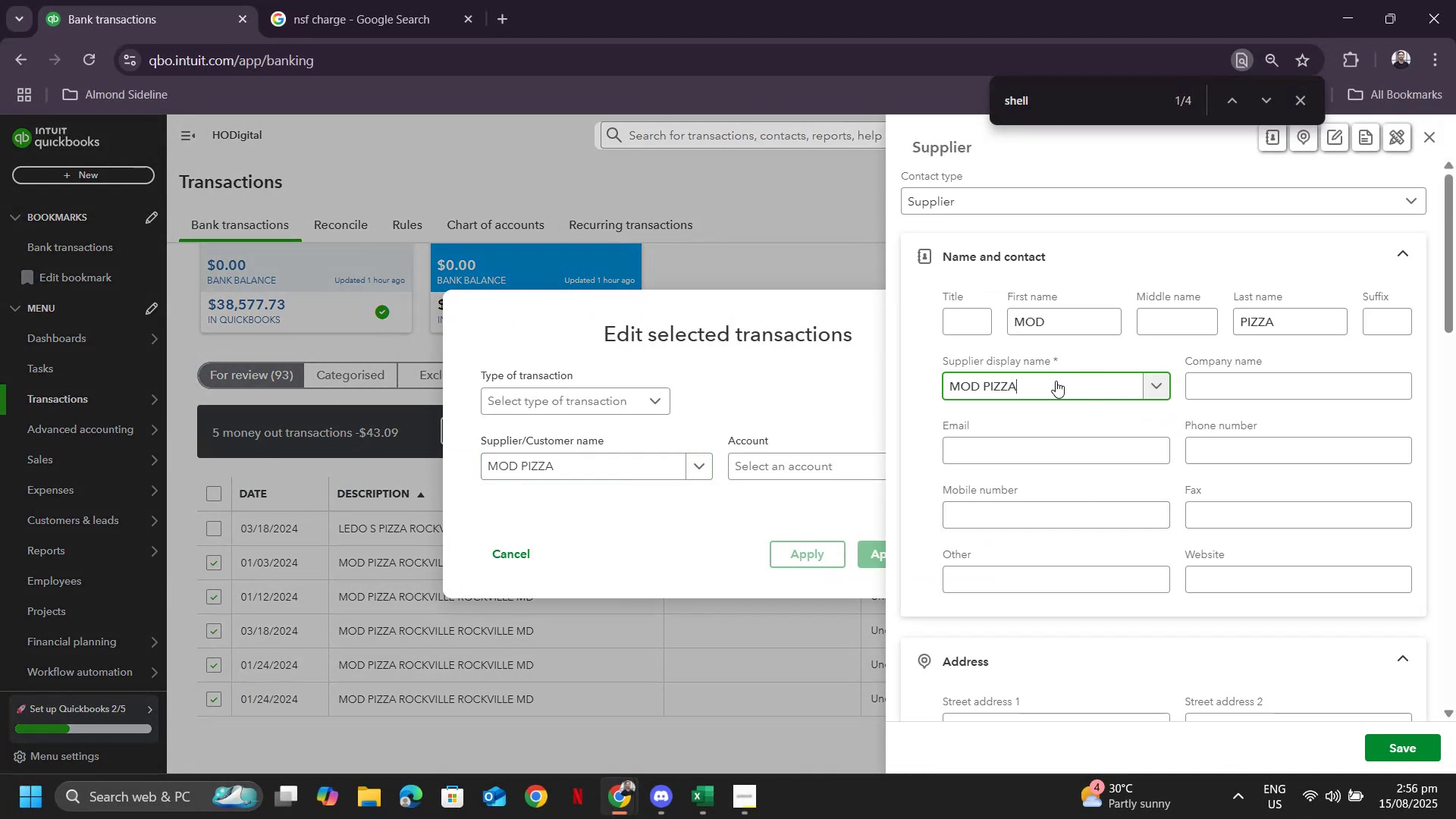 
left_click([1399, 755])
 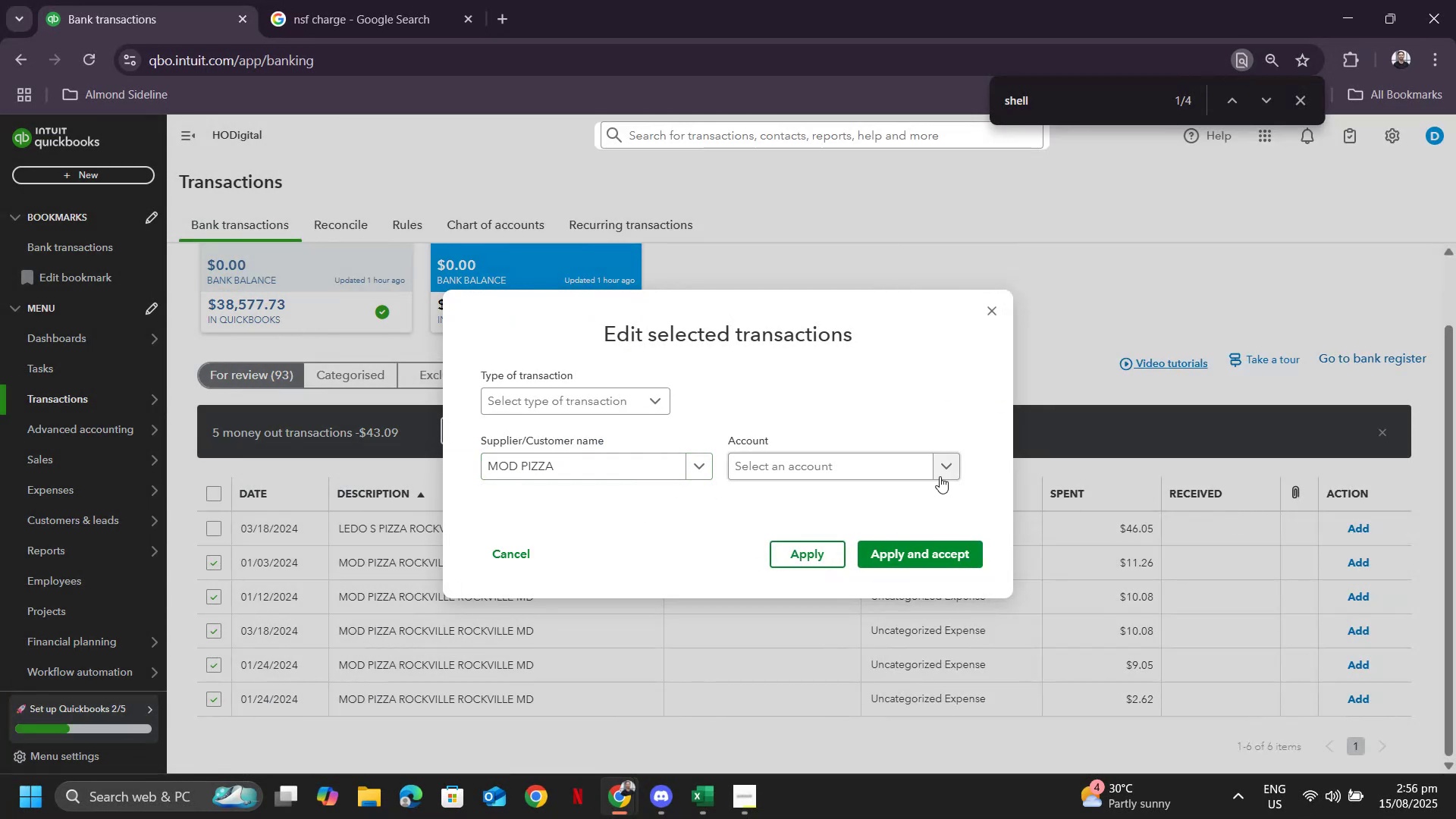 
left_click([861, 476])
 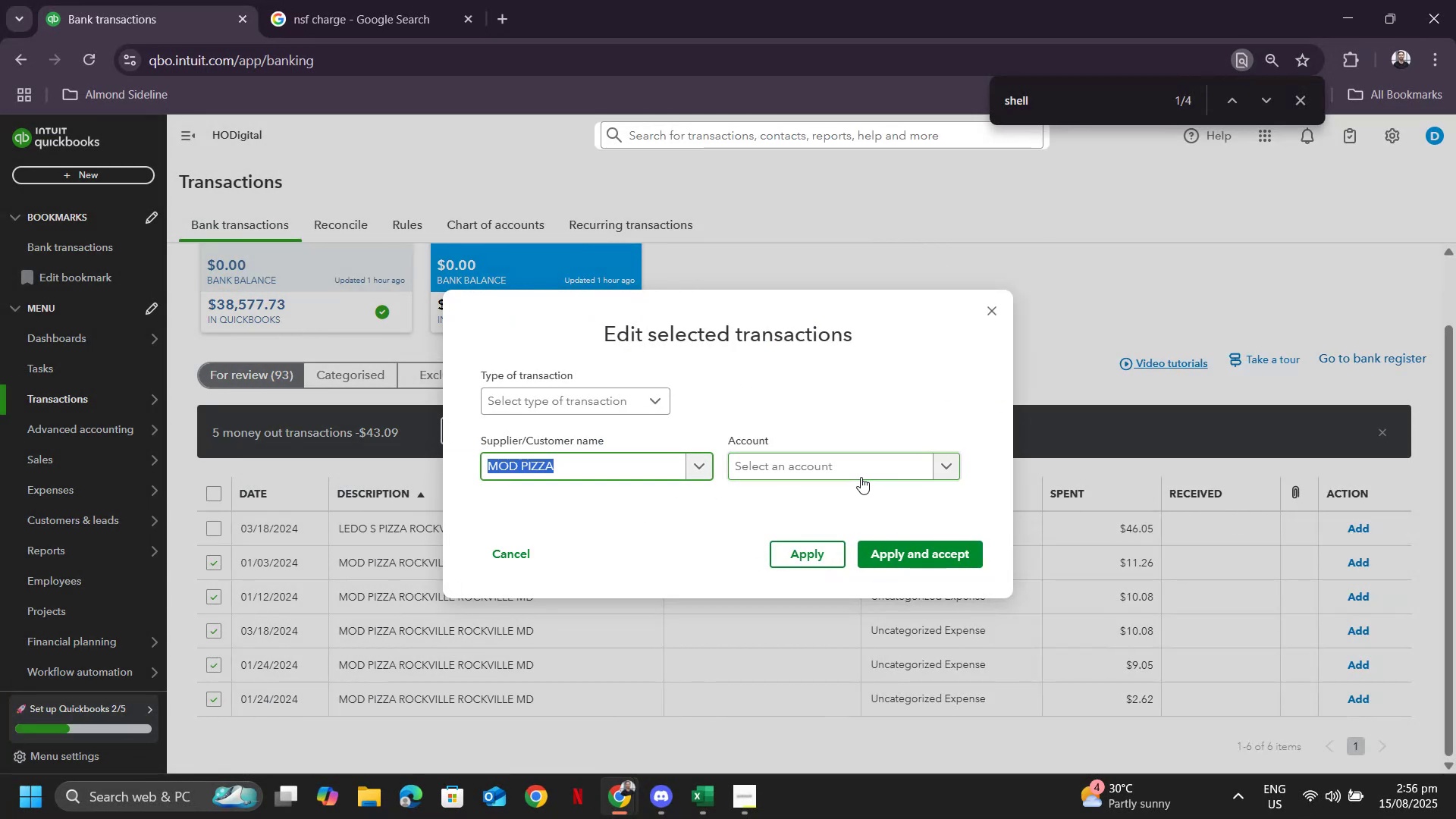 
type(meal)
 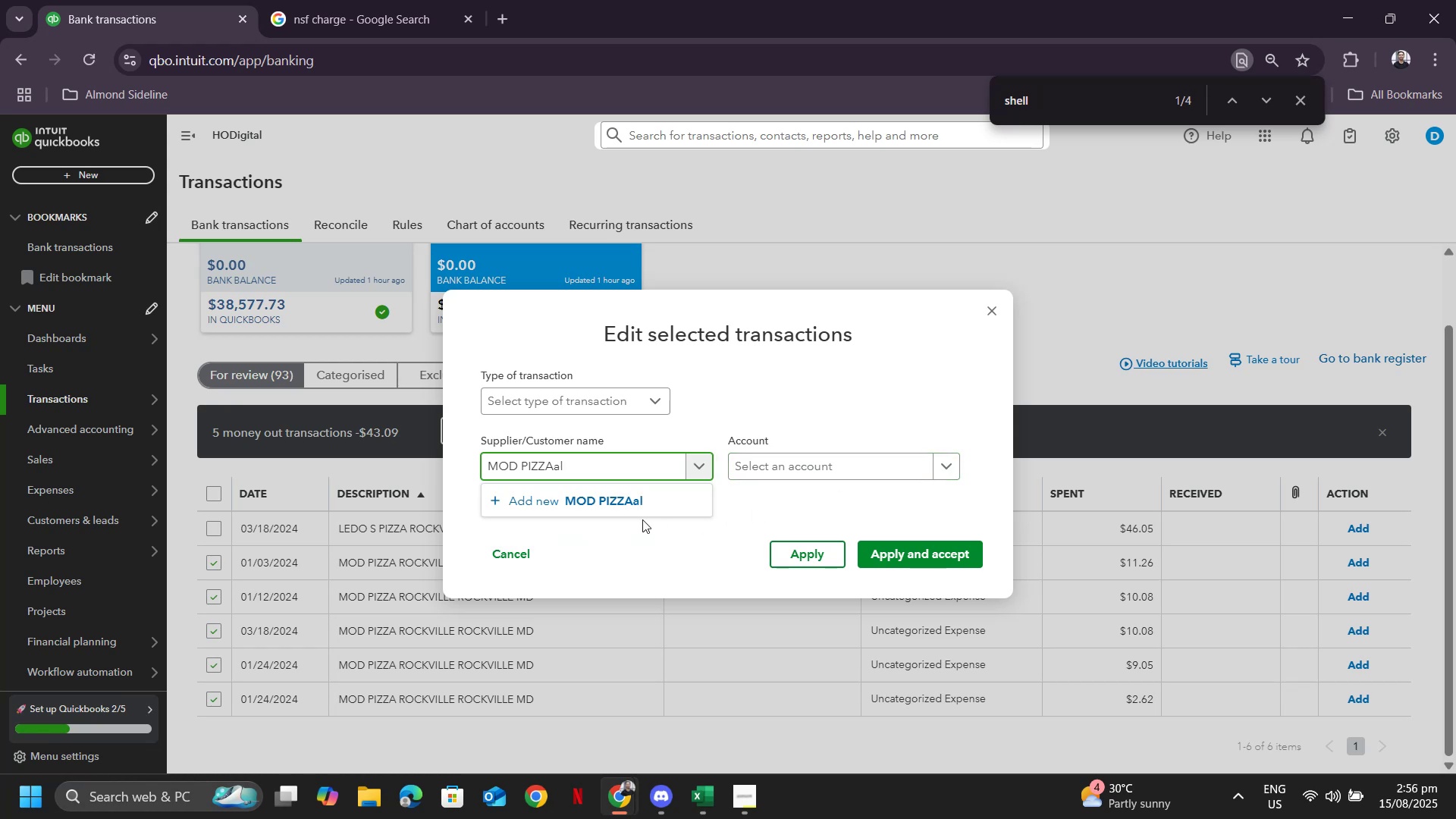 
key(Control+Z)
 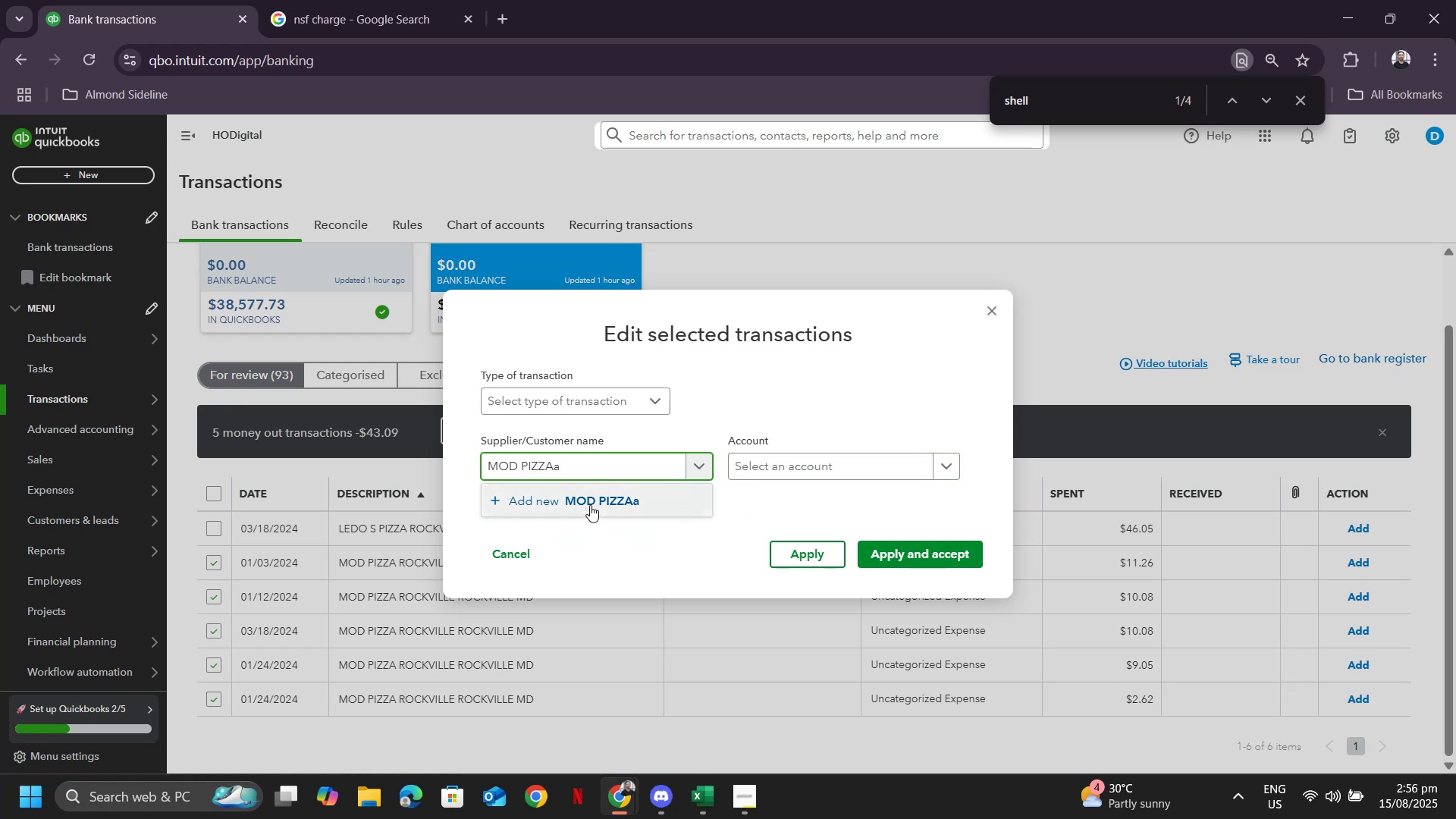 
key(Control+Z)
 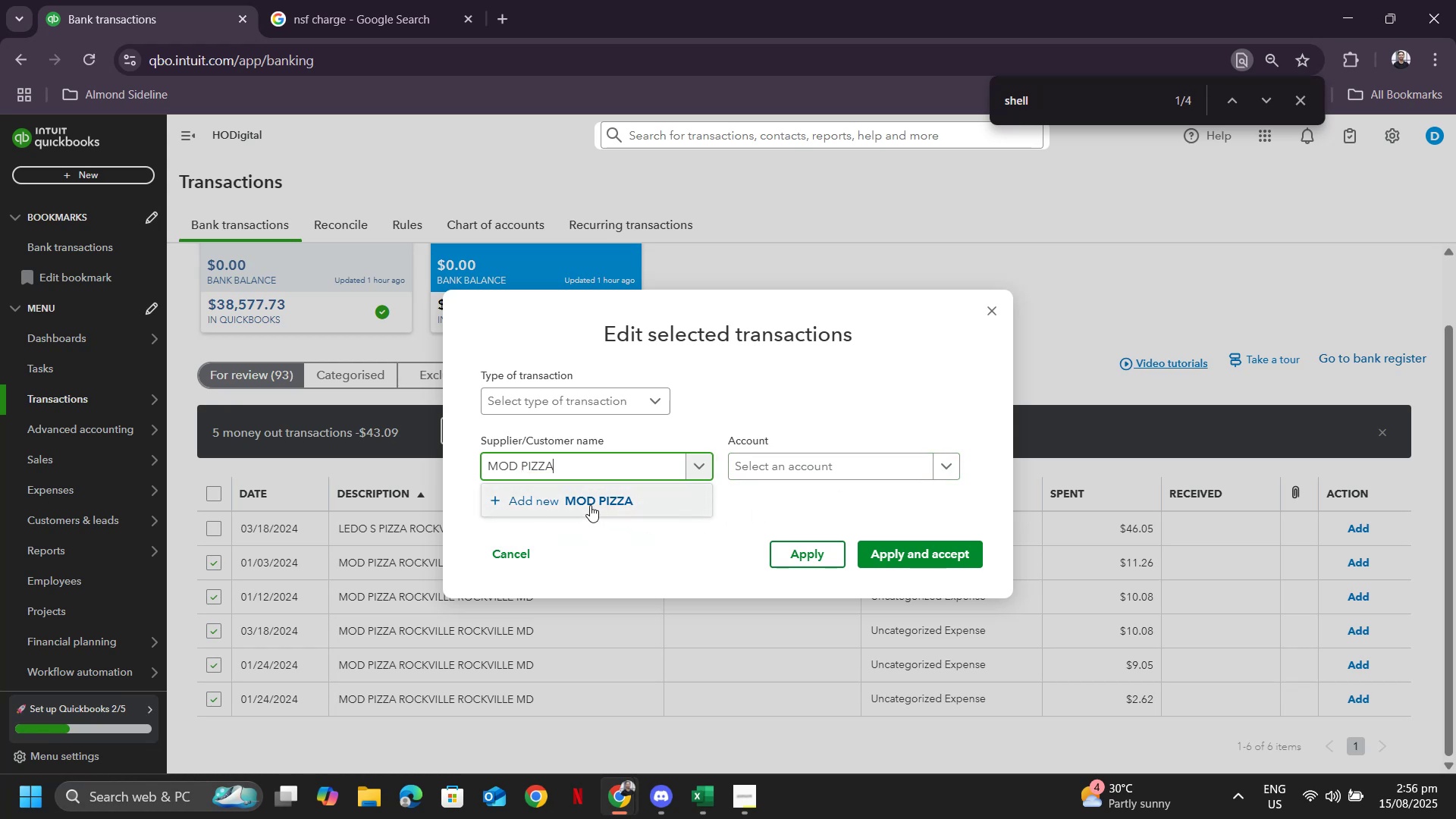 
key(Control+Z)
 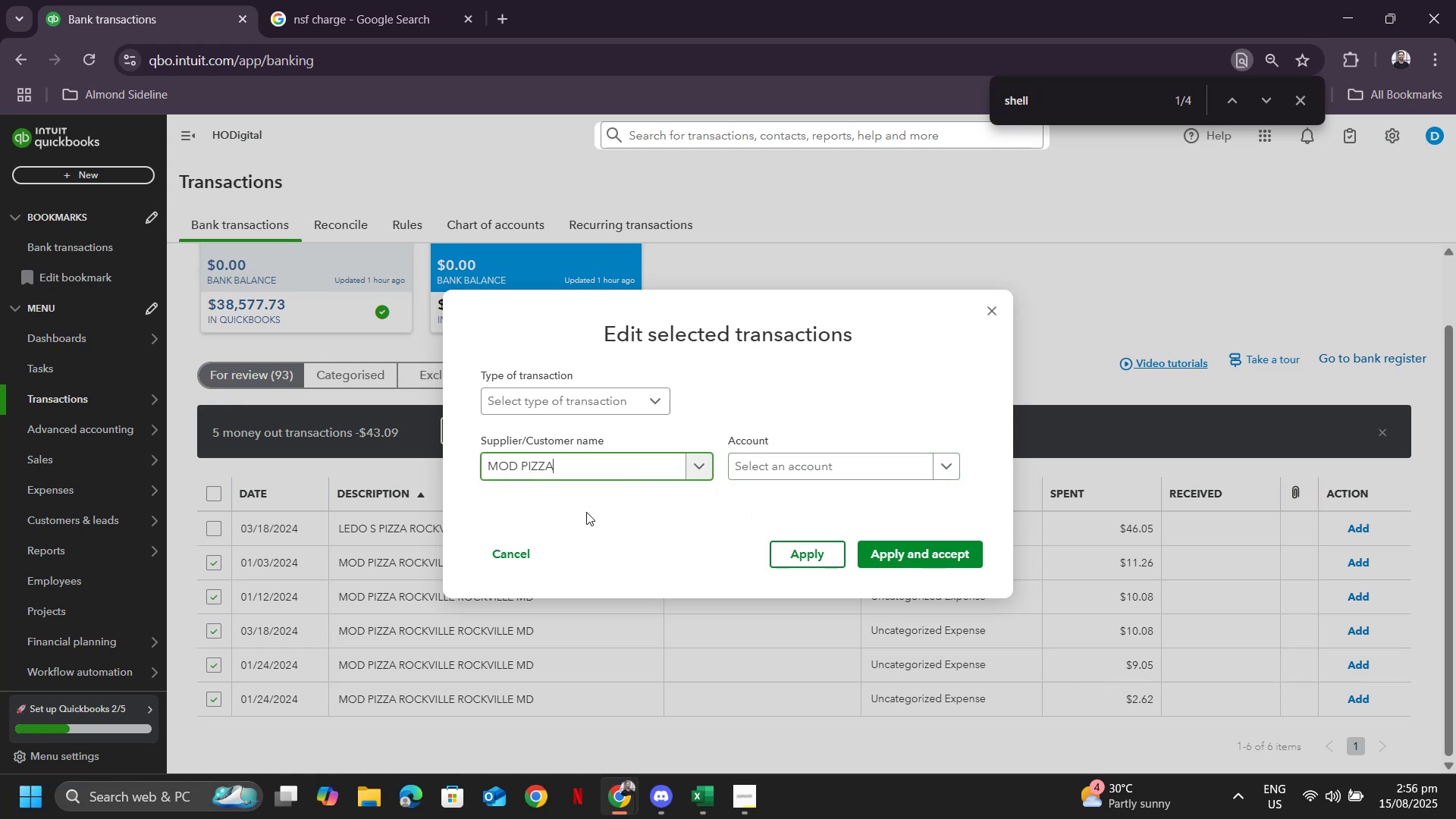 
left_click([827, 462])
 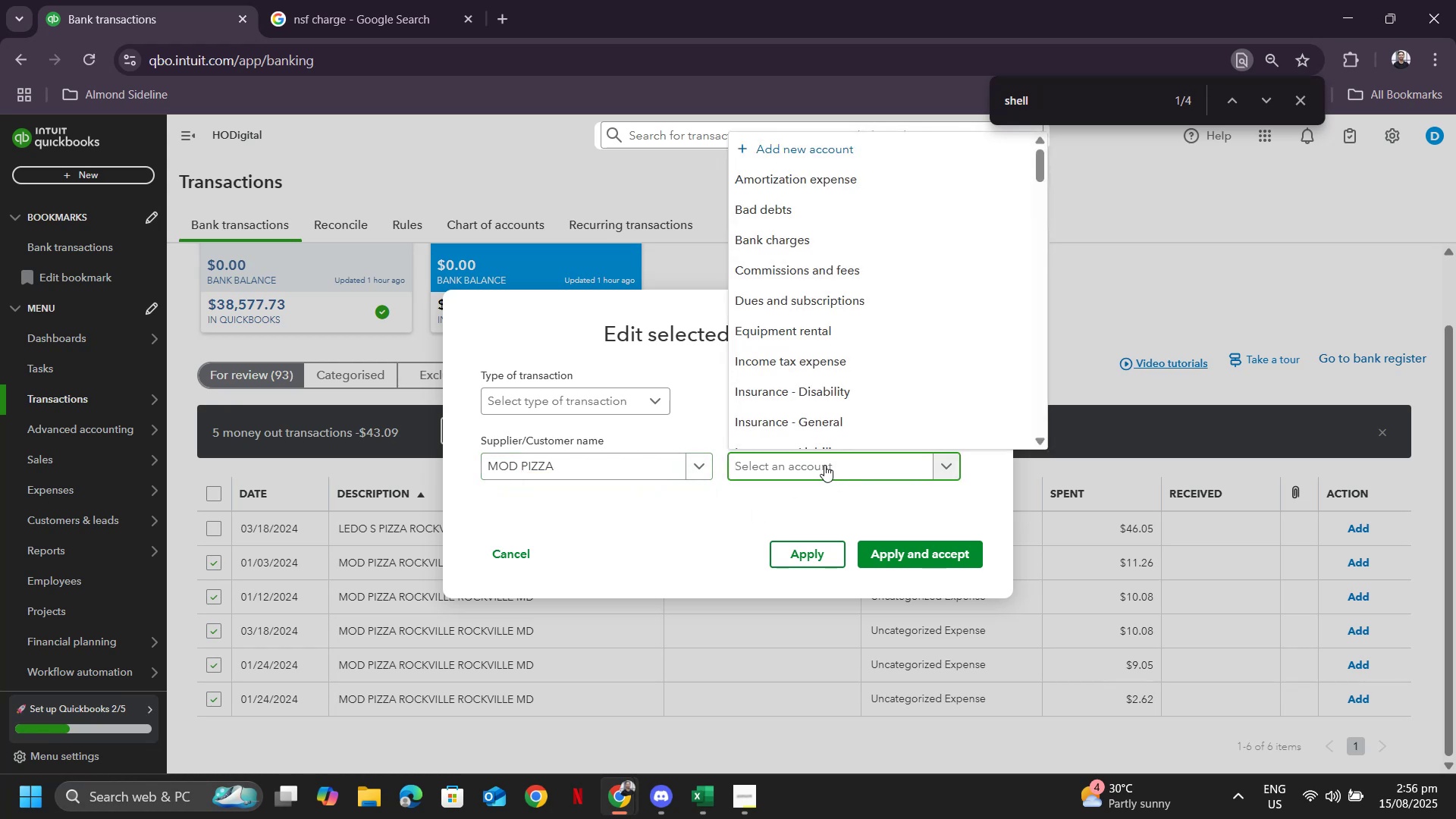 
type(meals)
 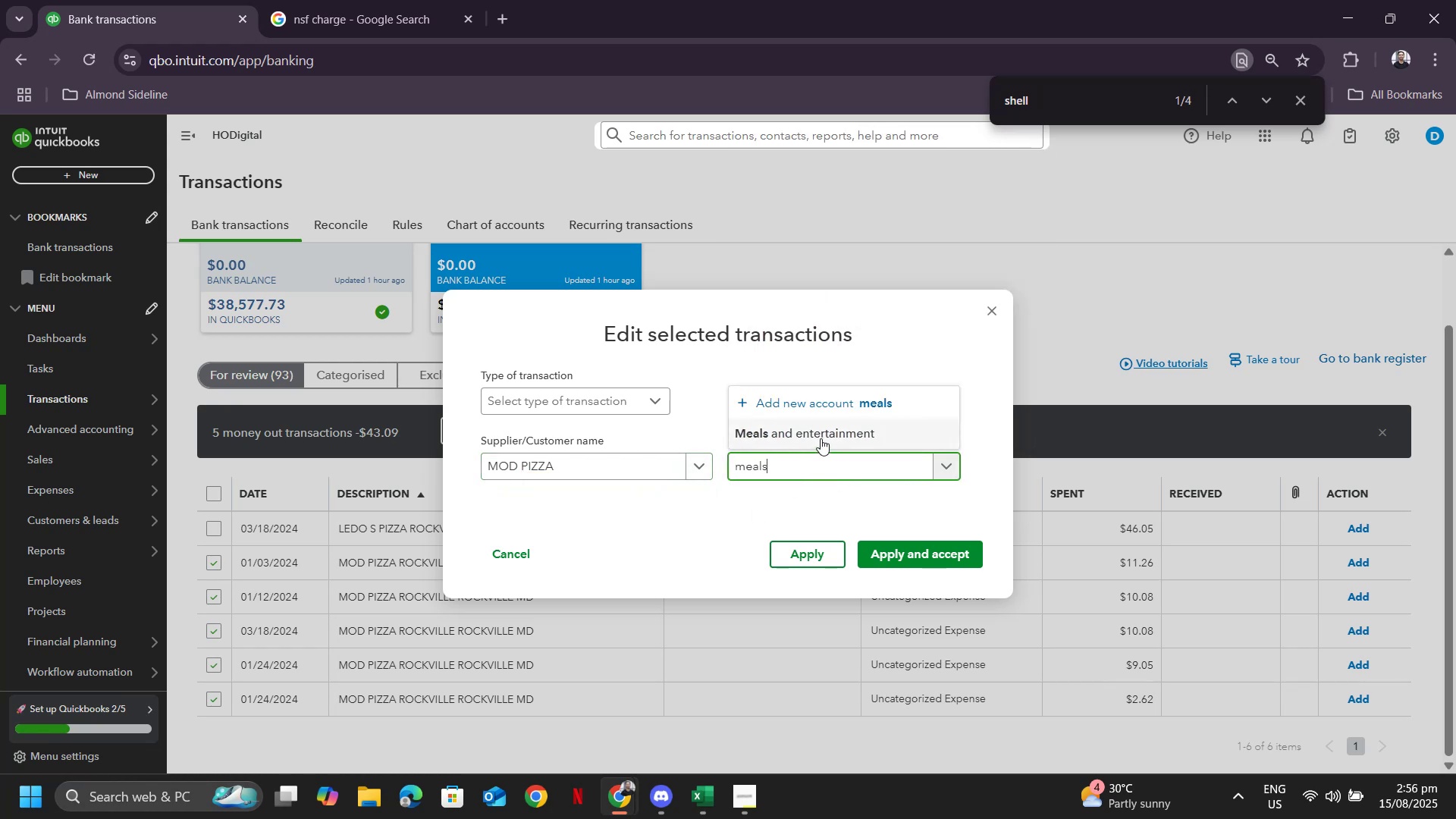 
left_click([821, 436])
 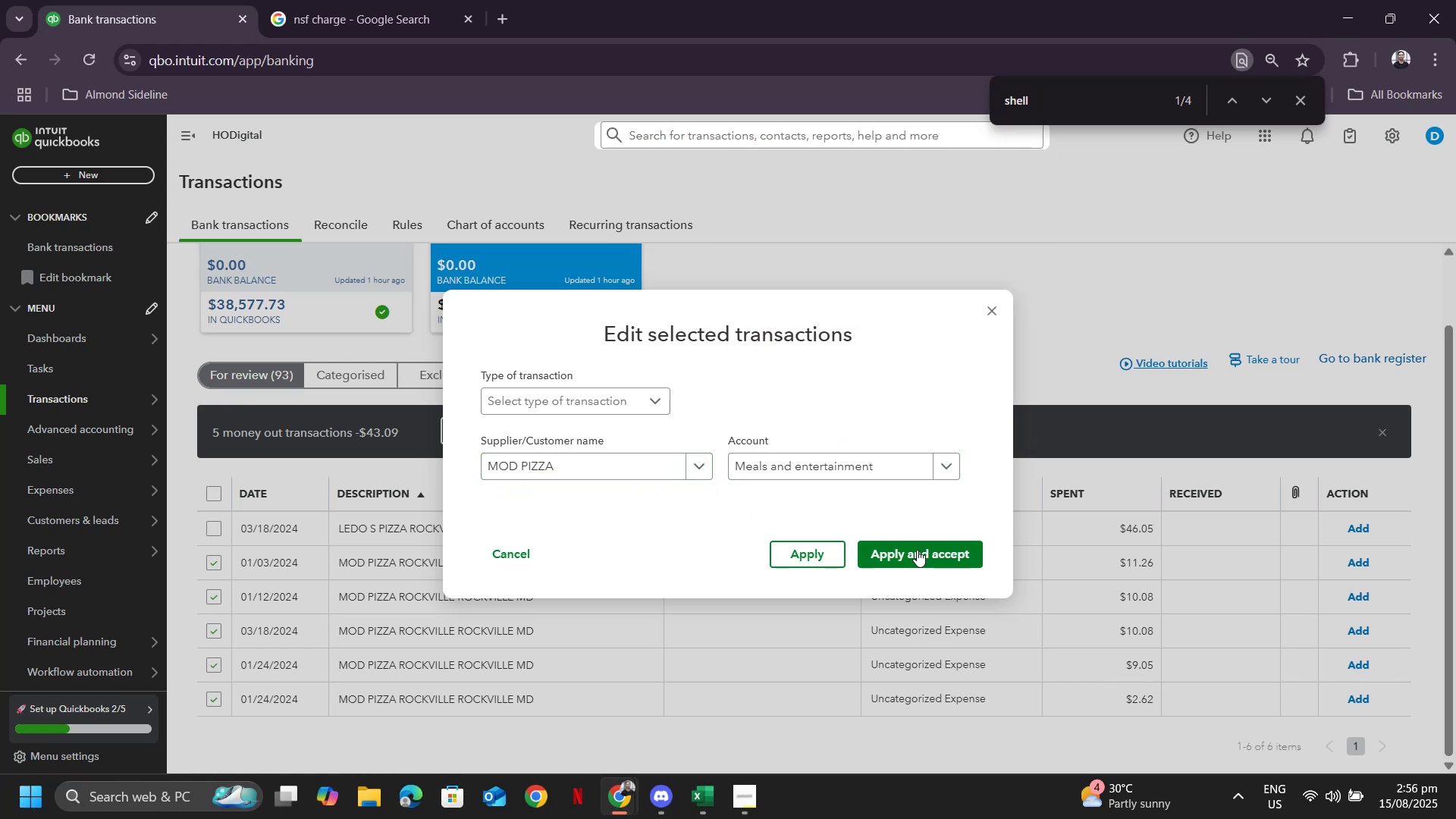 
left_click([918, 550])
 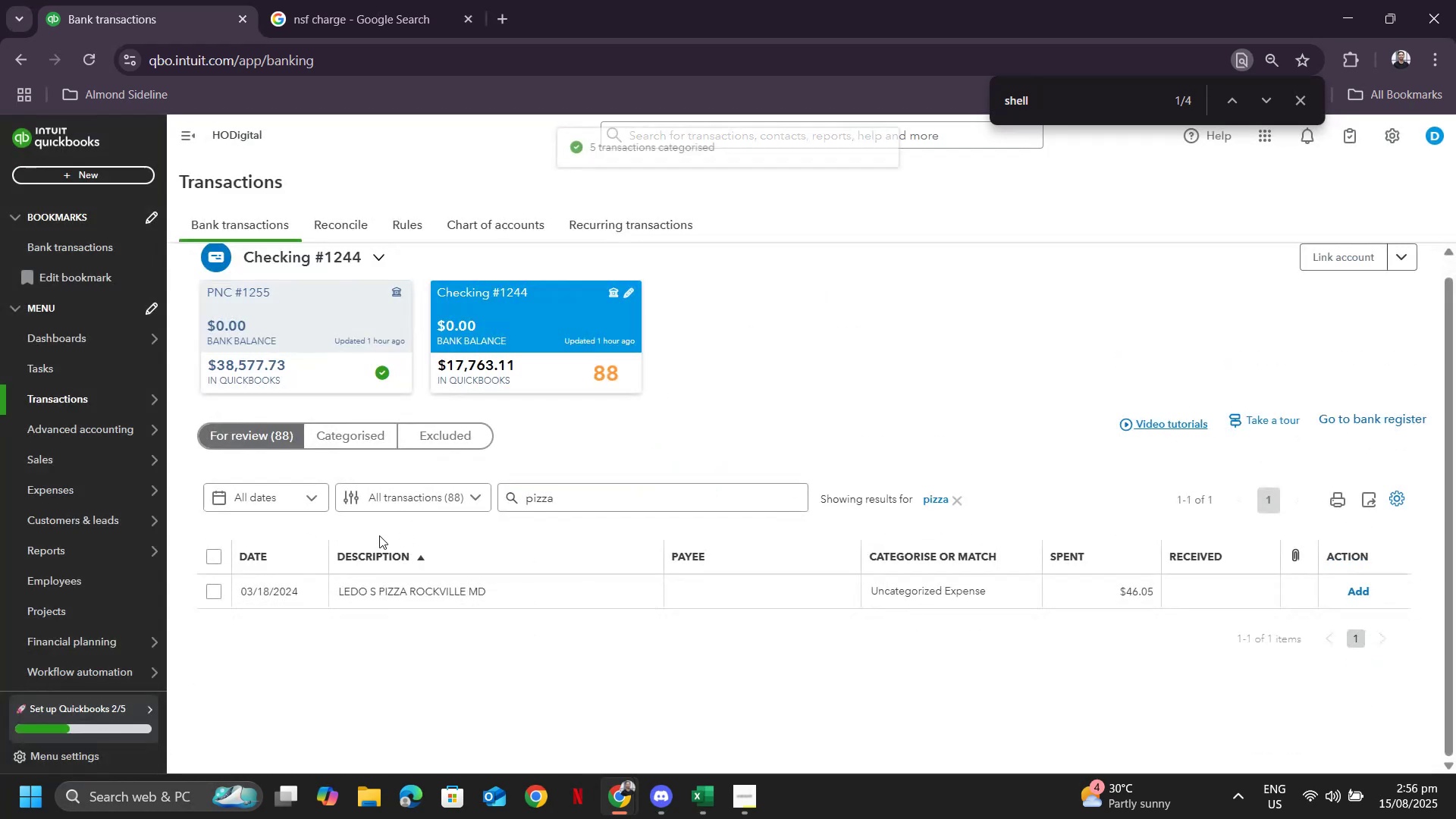 
left_click([341, 593])
 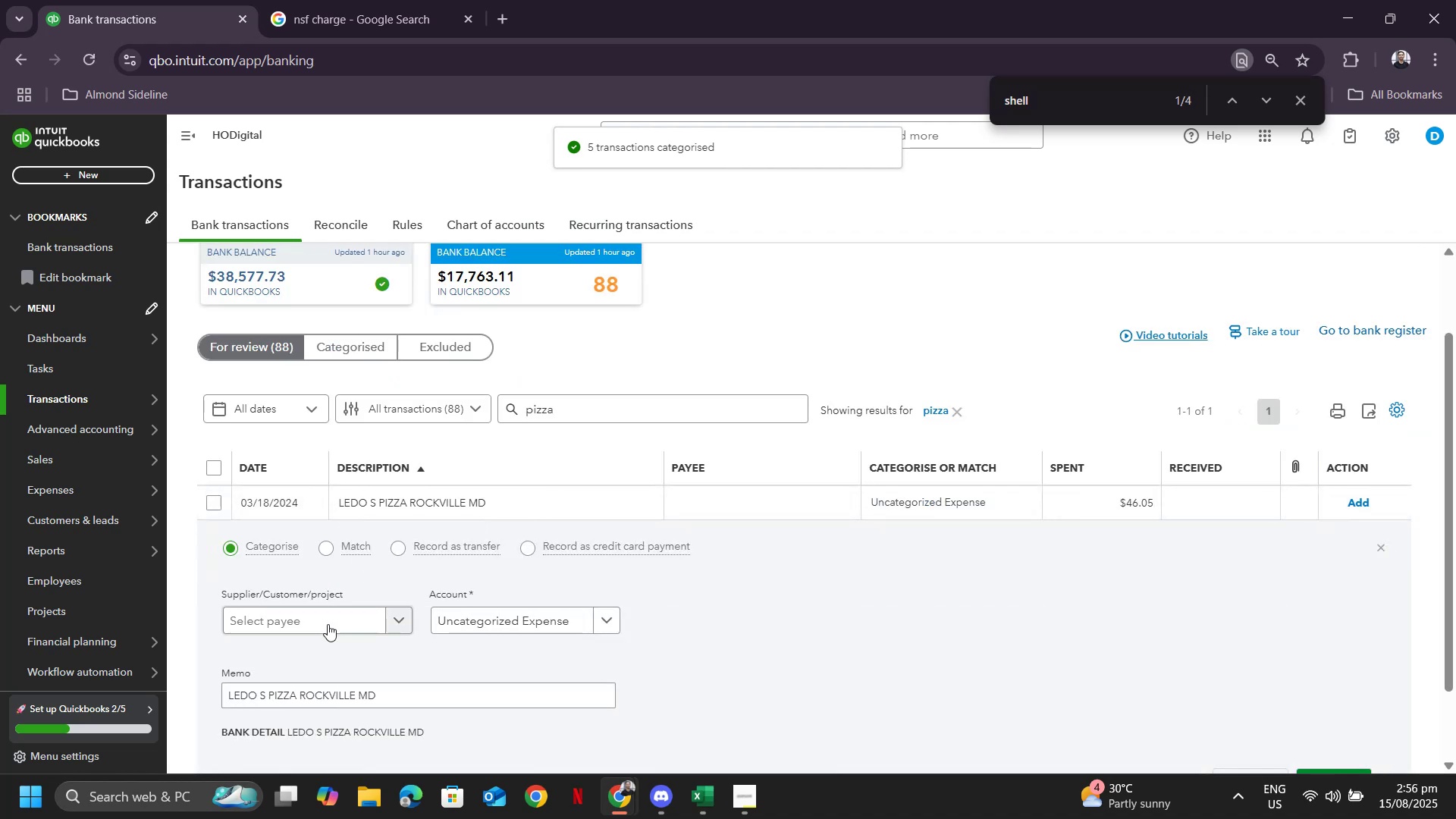 
left_click([328, 625])
 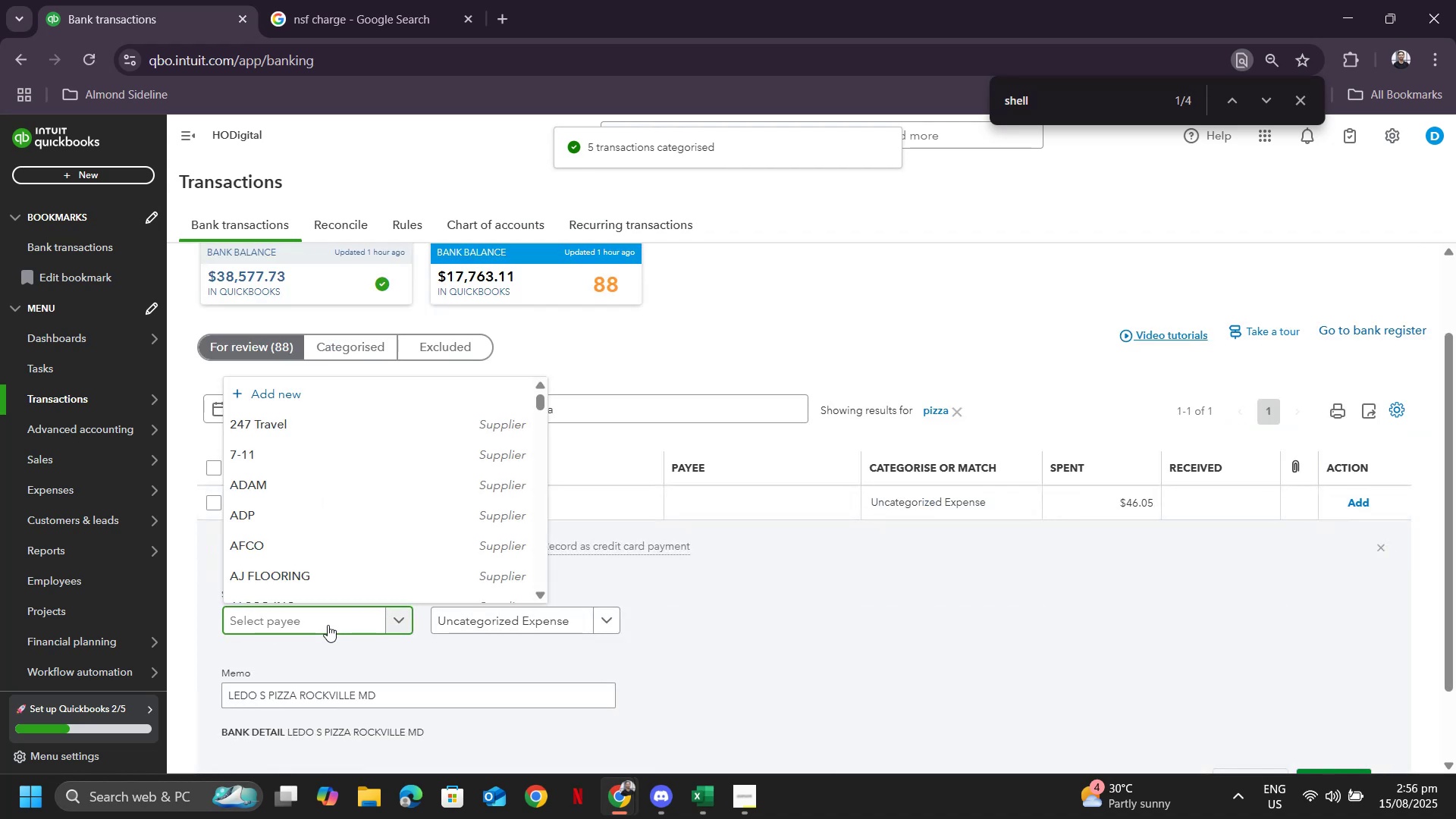 
type(LEDO)
 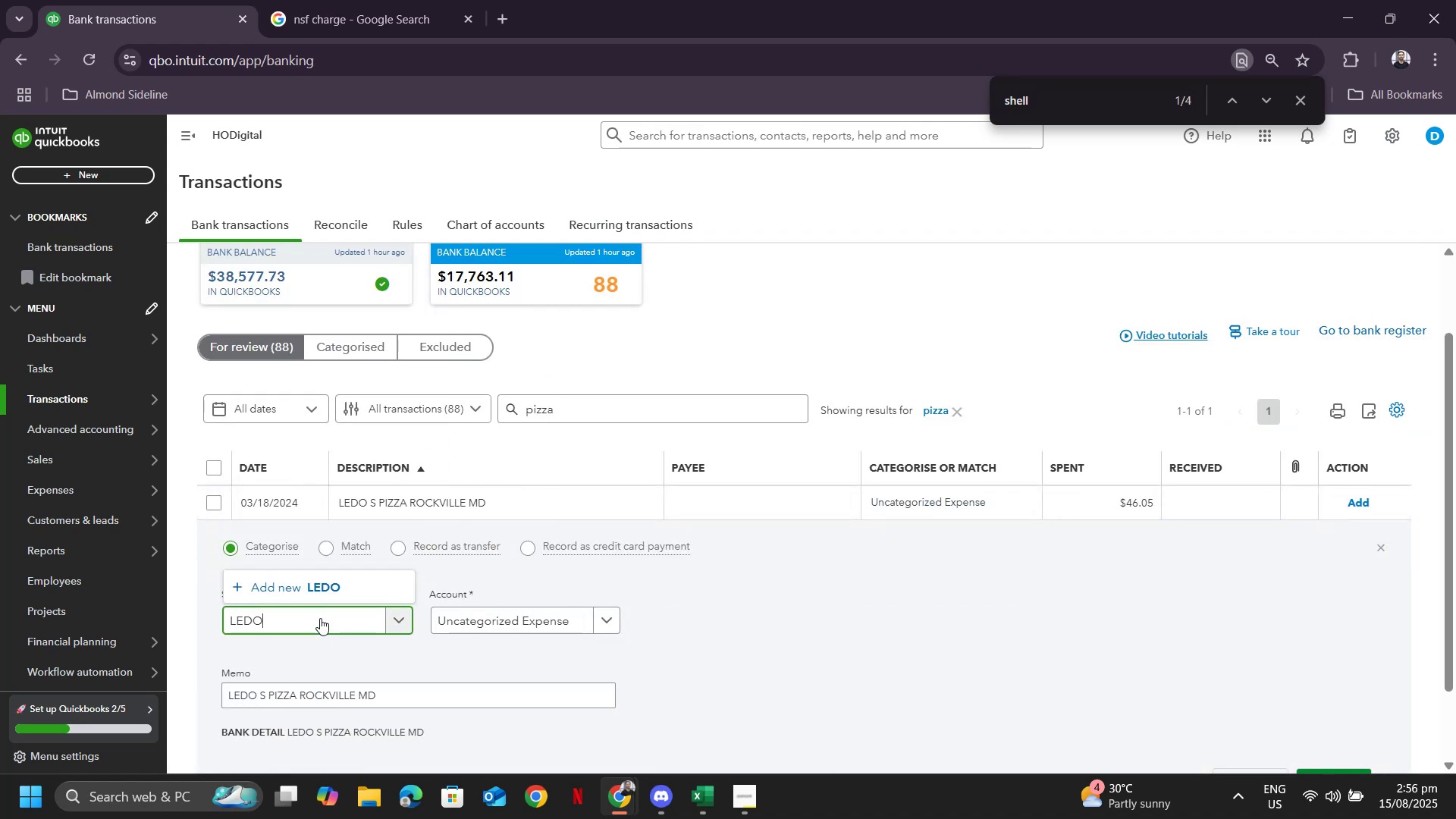 
left_click([1412, 749])
 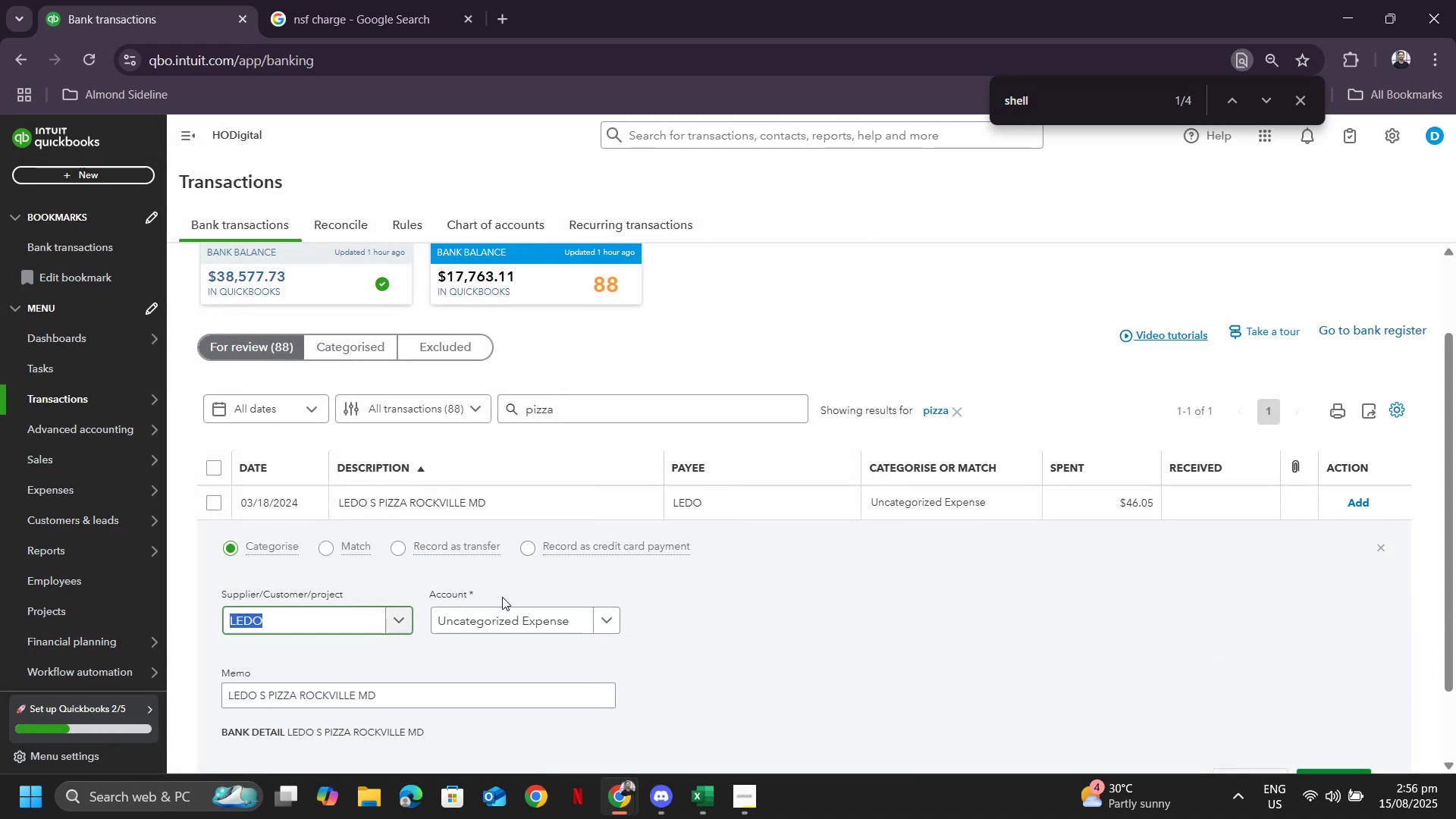 
left_click([496, 624])
 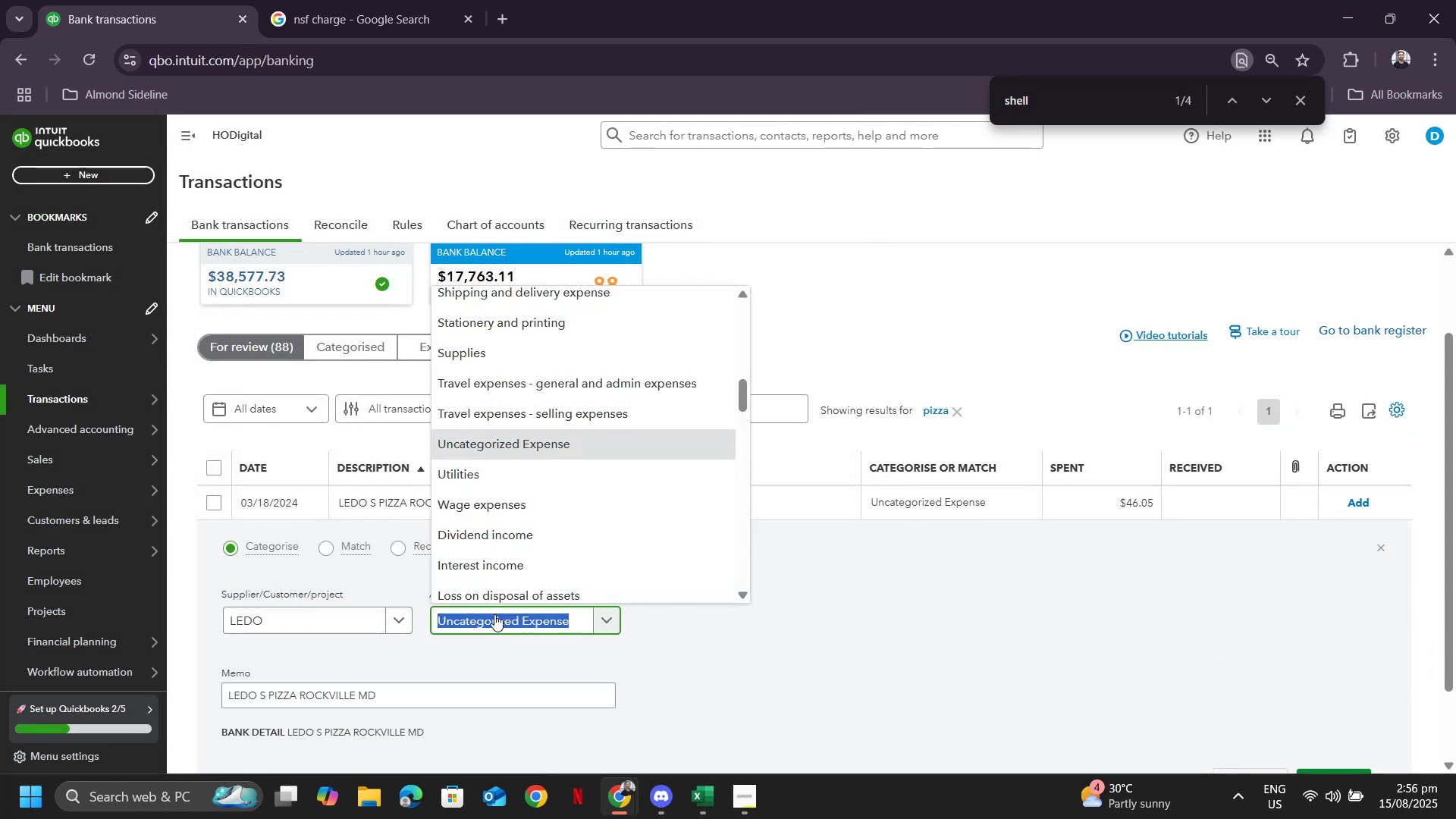 
type(meal)
 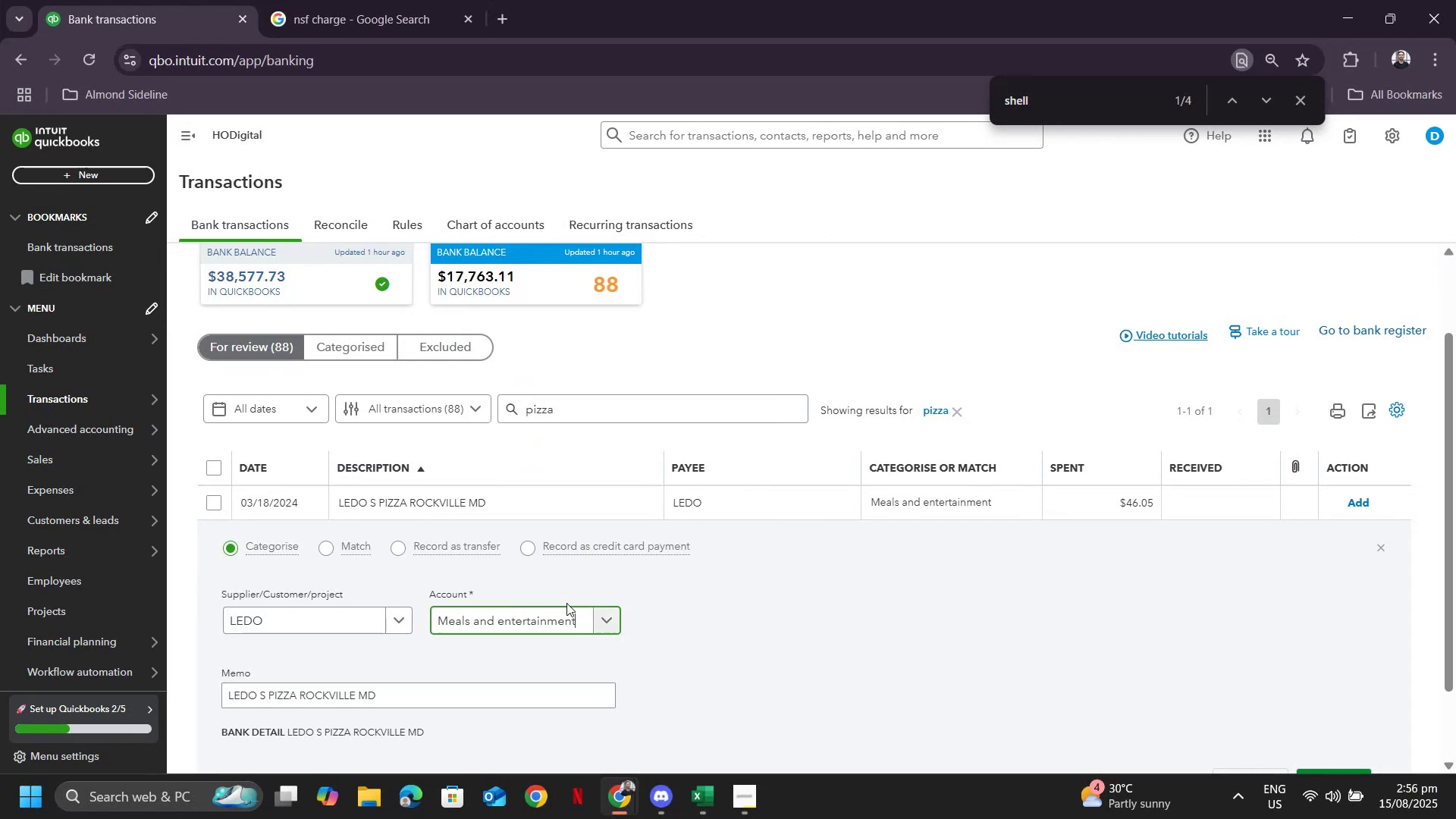 
scroll: coordinate [1233, 593], scroll_direction: down, amount: 3.0
 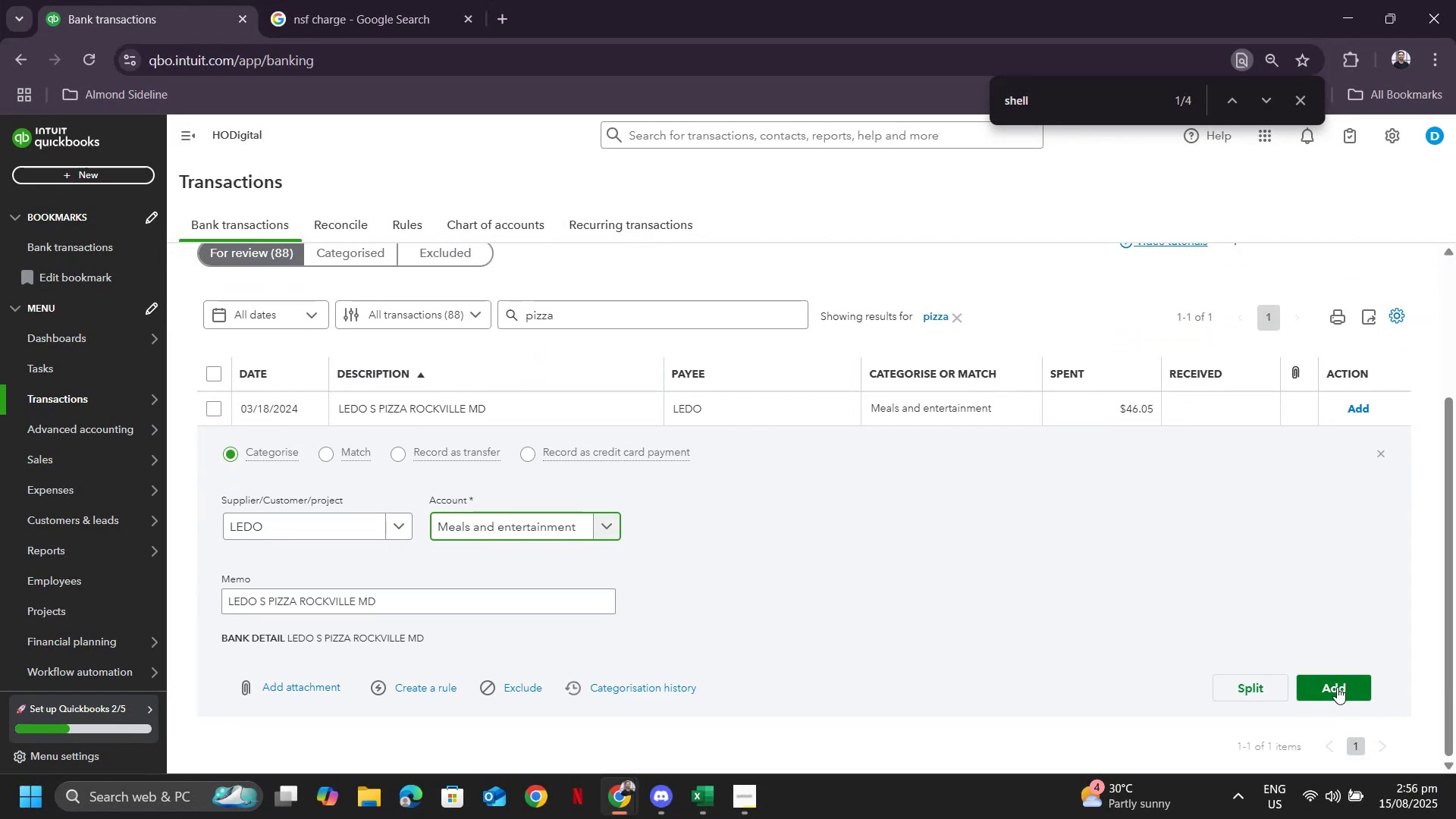 
left_click([1337, 687])
 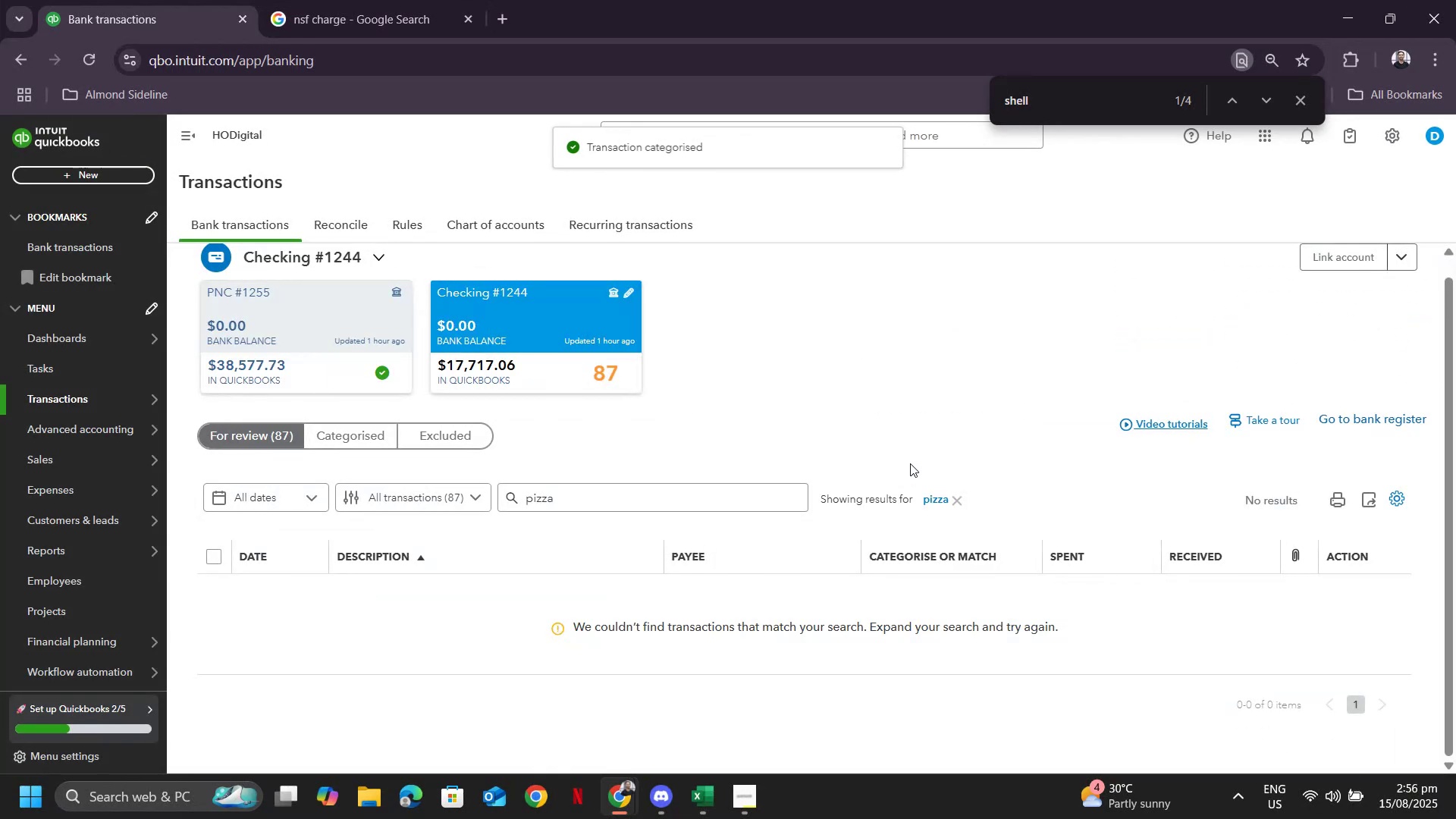 
scroll: coordinate [899, 430], scroll_direction: up, amount: 3.0
 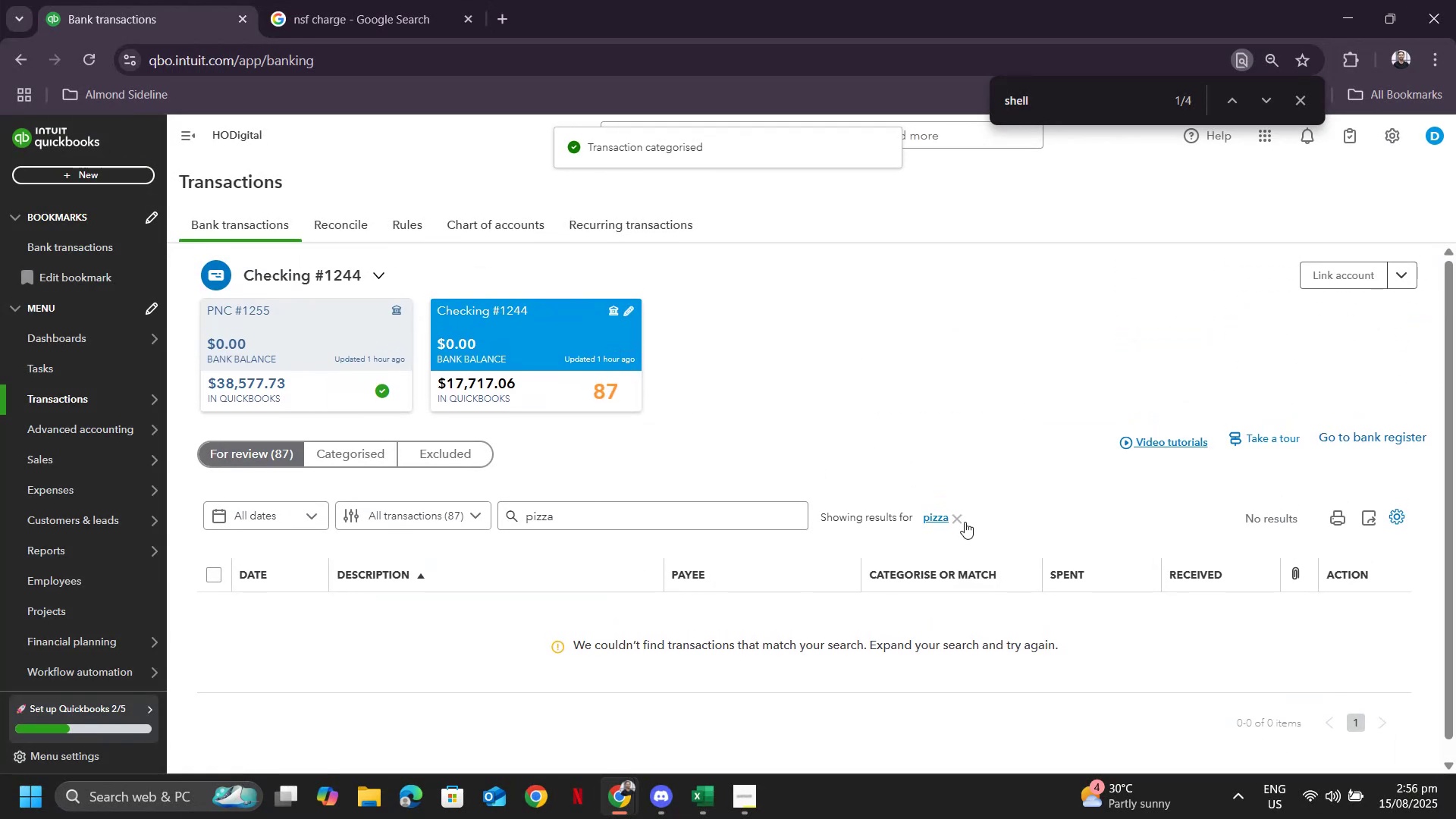 
left_click([965, 517])
 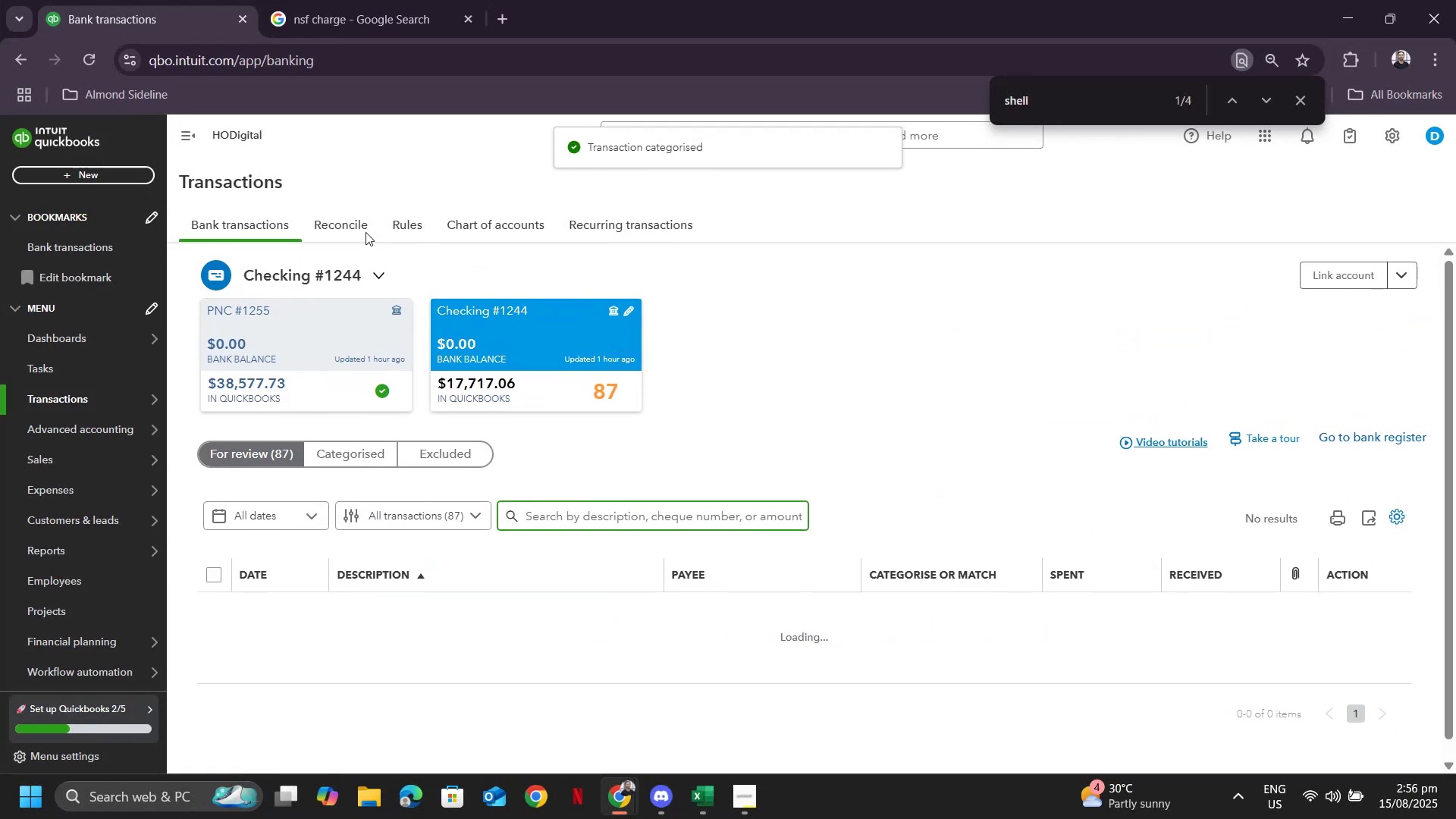 
left_click([359, 230])
 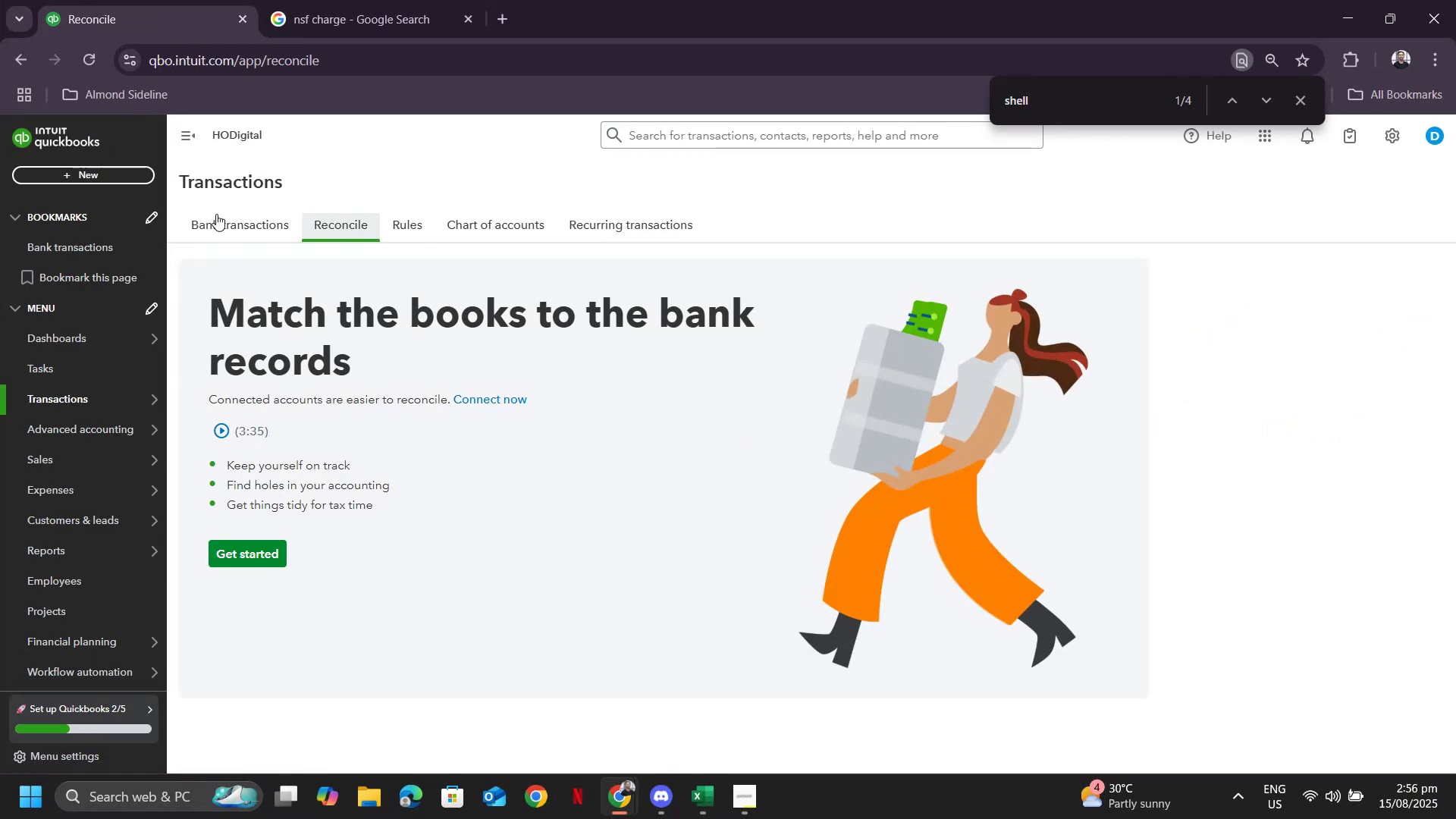 
left_click([231, 219])
 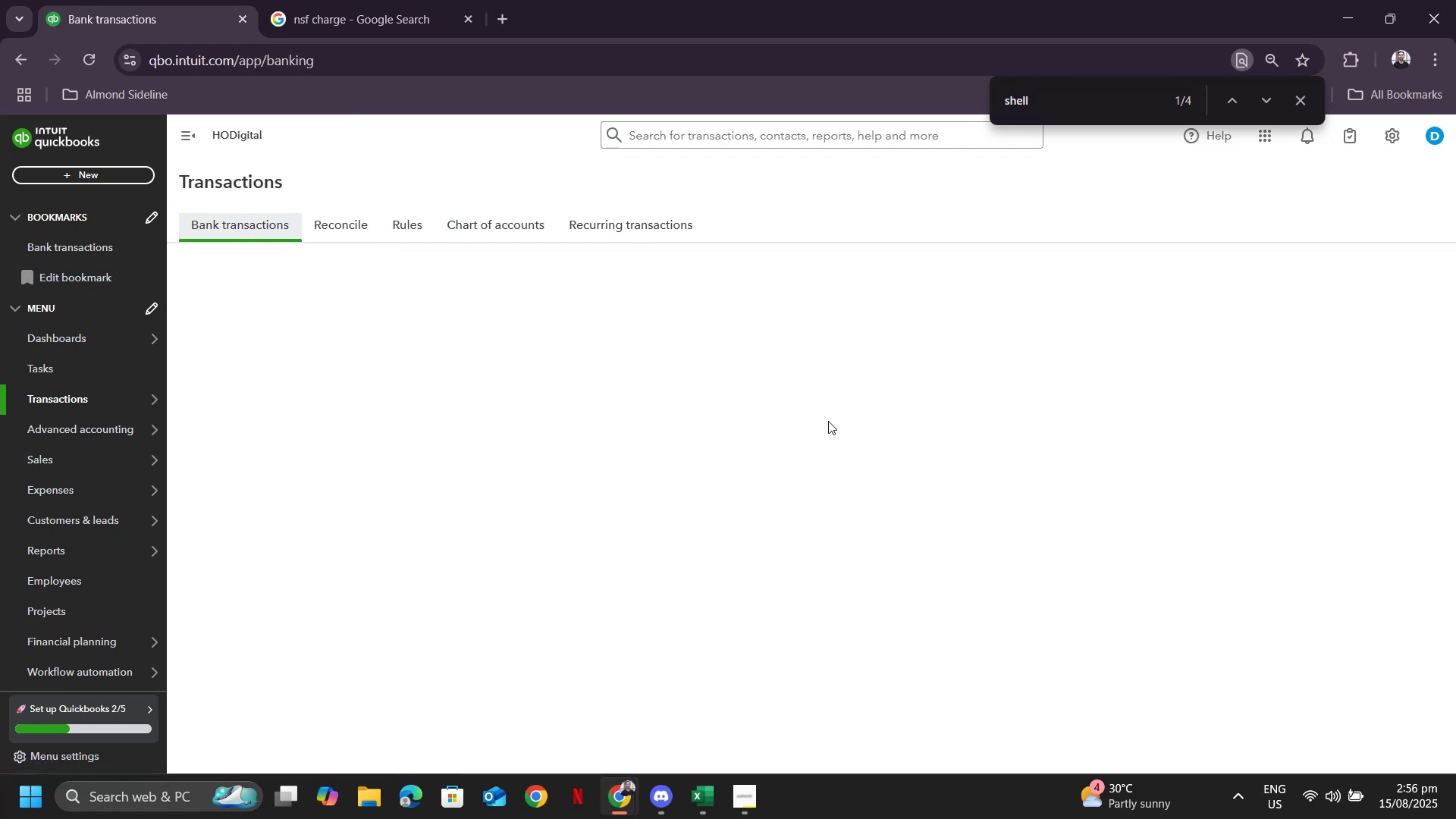 
scroll: coordinate [626, 532], scroll_direction: down, amount: 5.0
 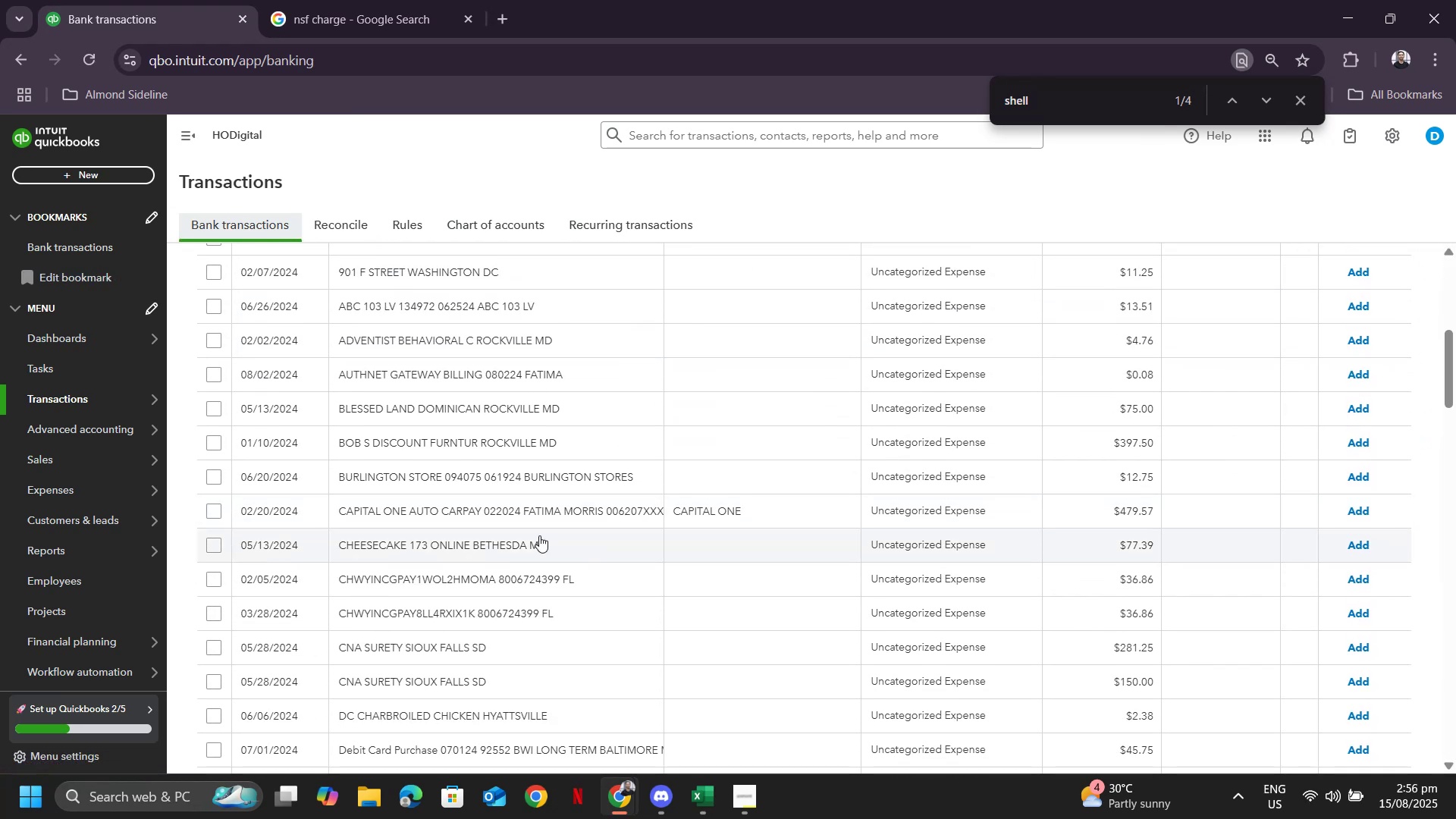 
left_click([500, 529])
 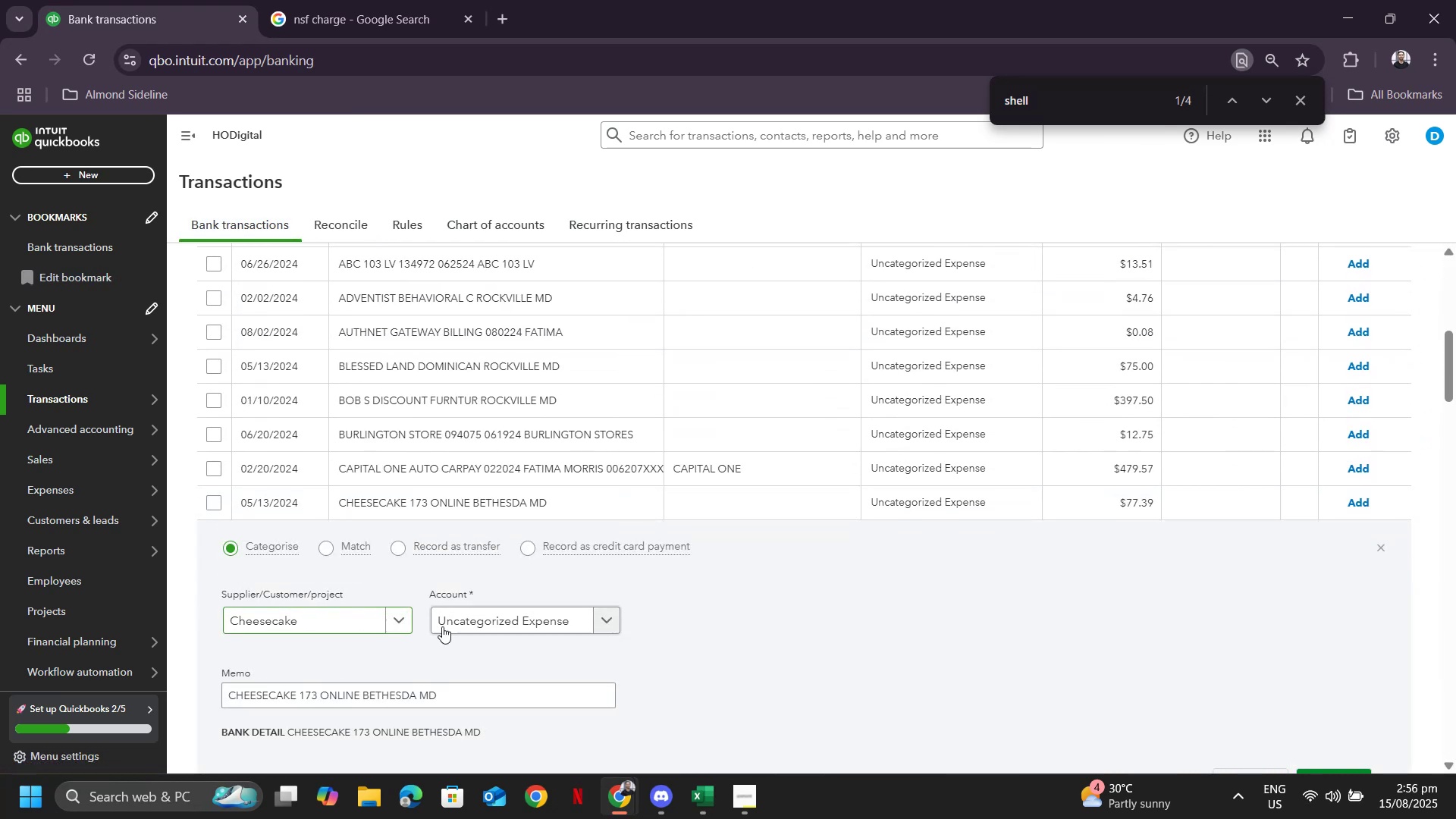 
left_click([489, 620])
 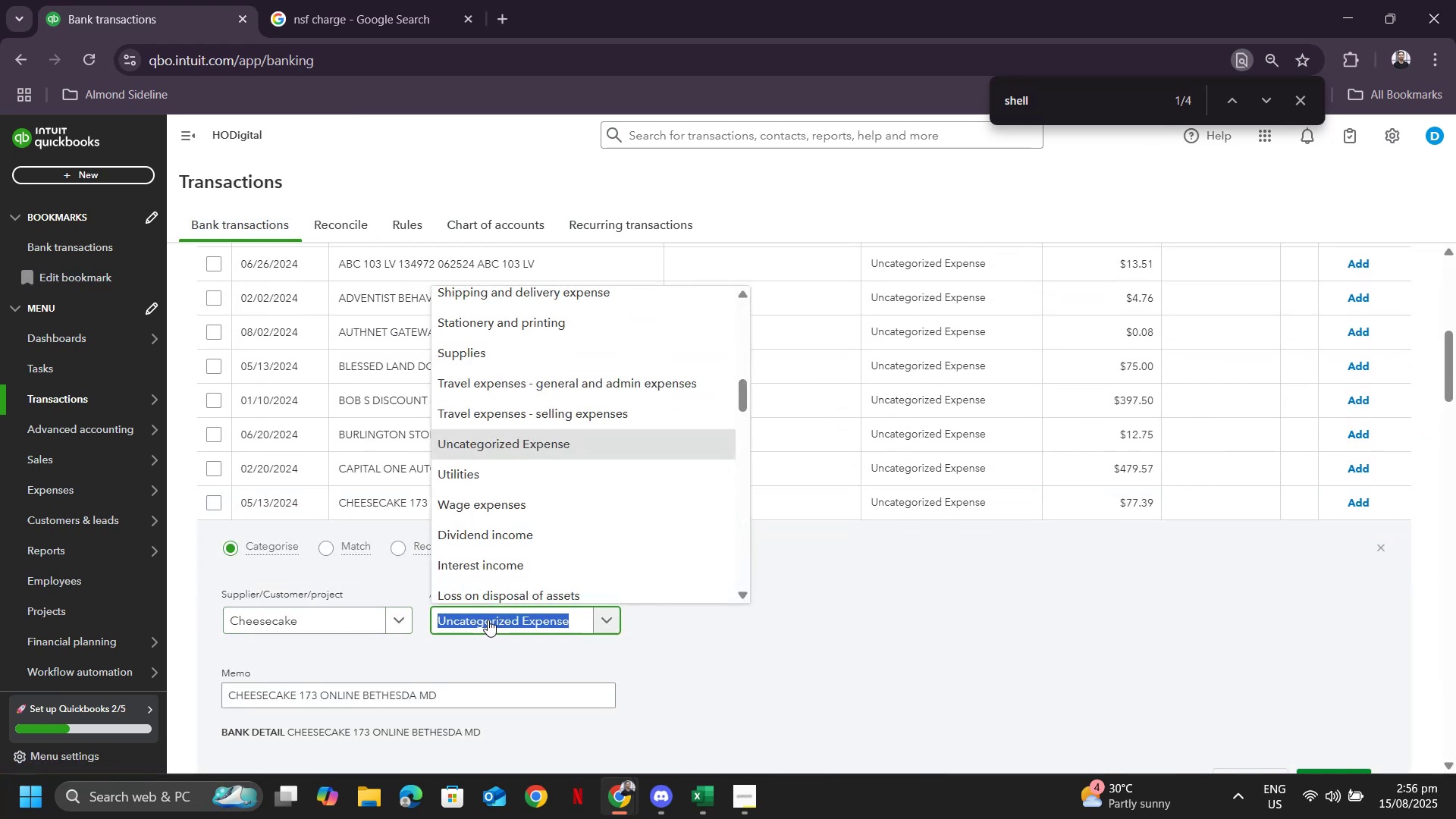 
type(mea)
 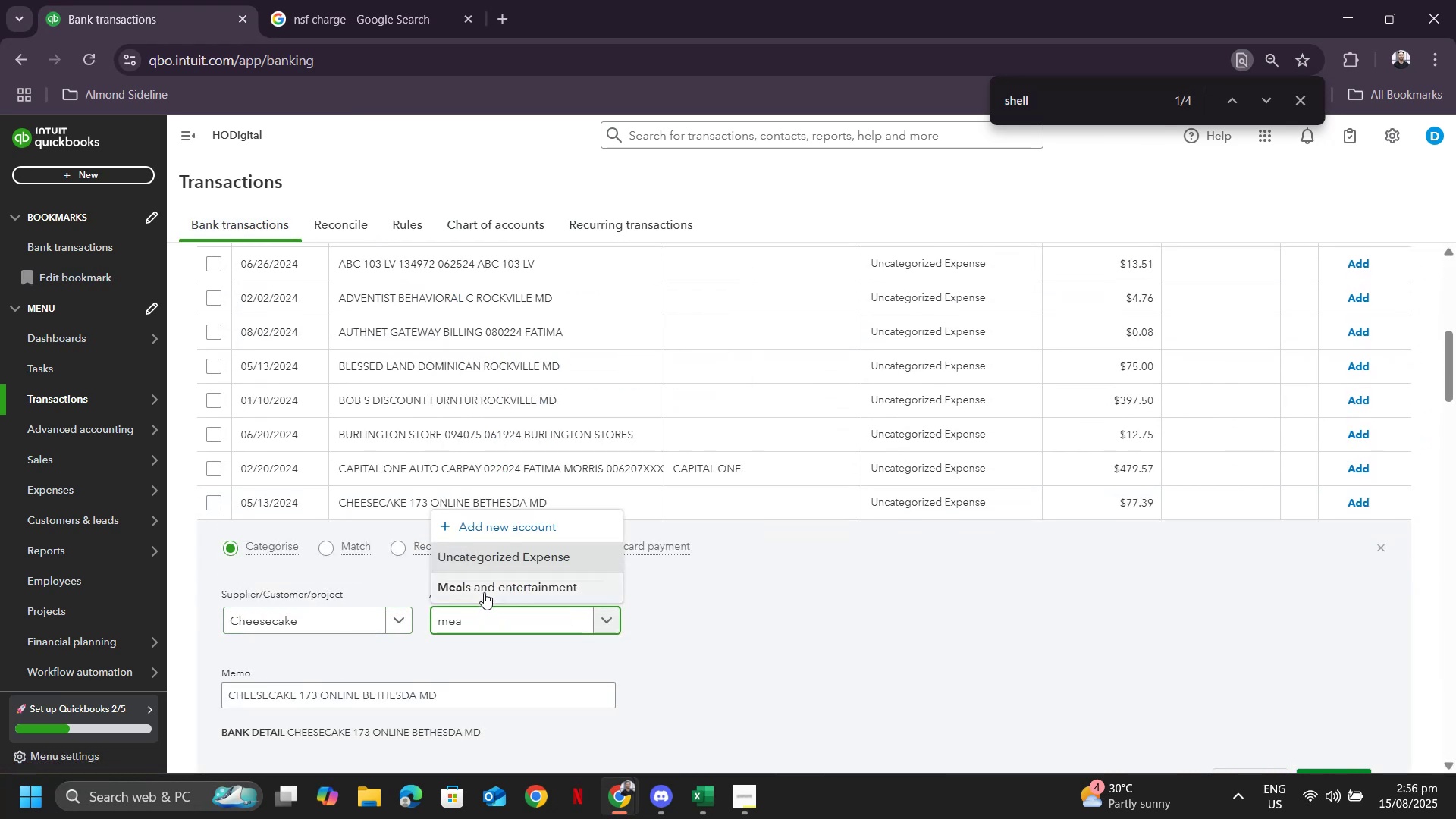 
left_click([484, 588])
 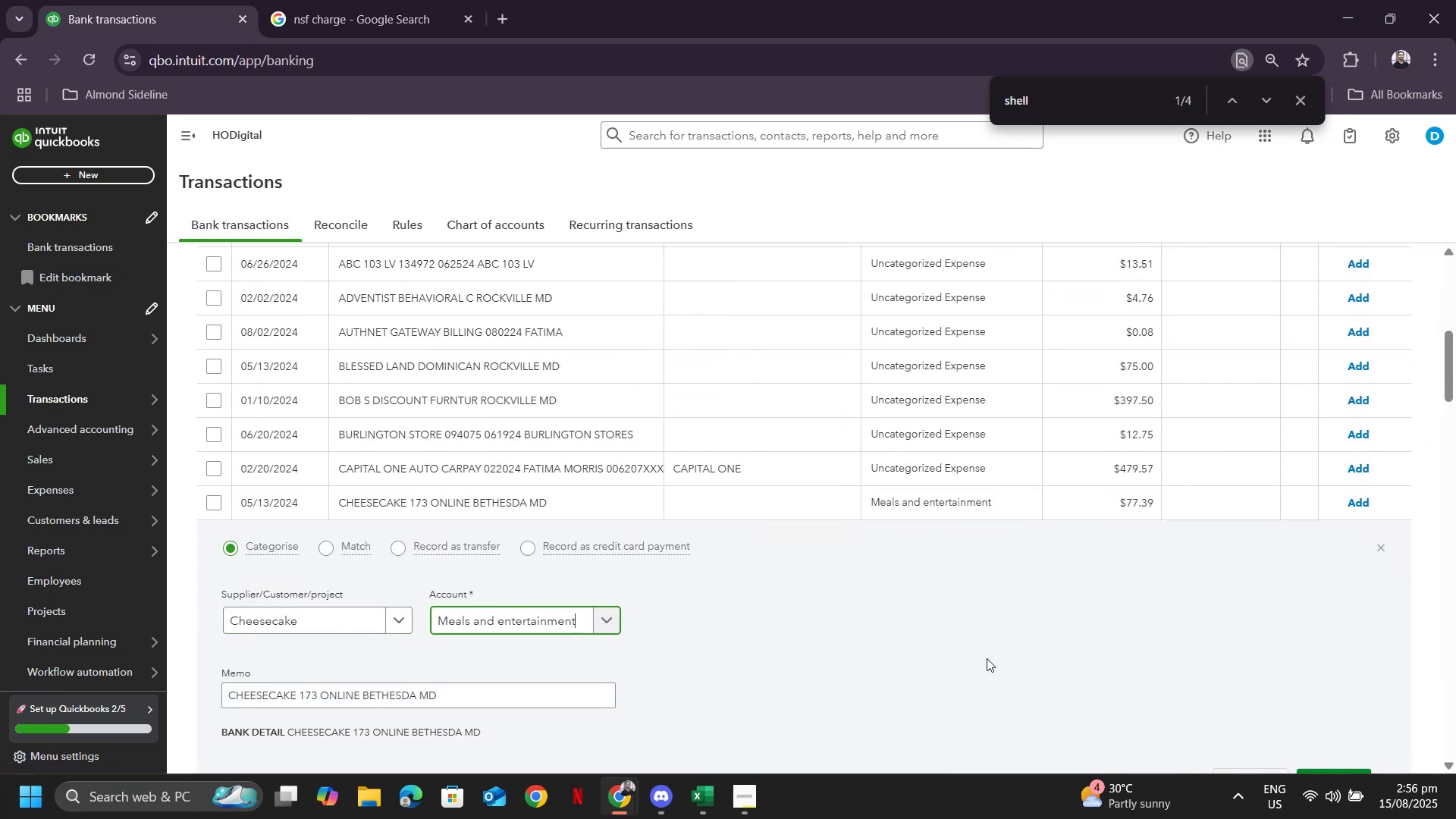 
scroll: coordinate [1178, 692], scroll_direction: down, amount: 1.0
 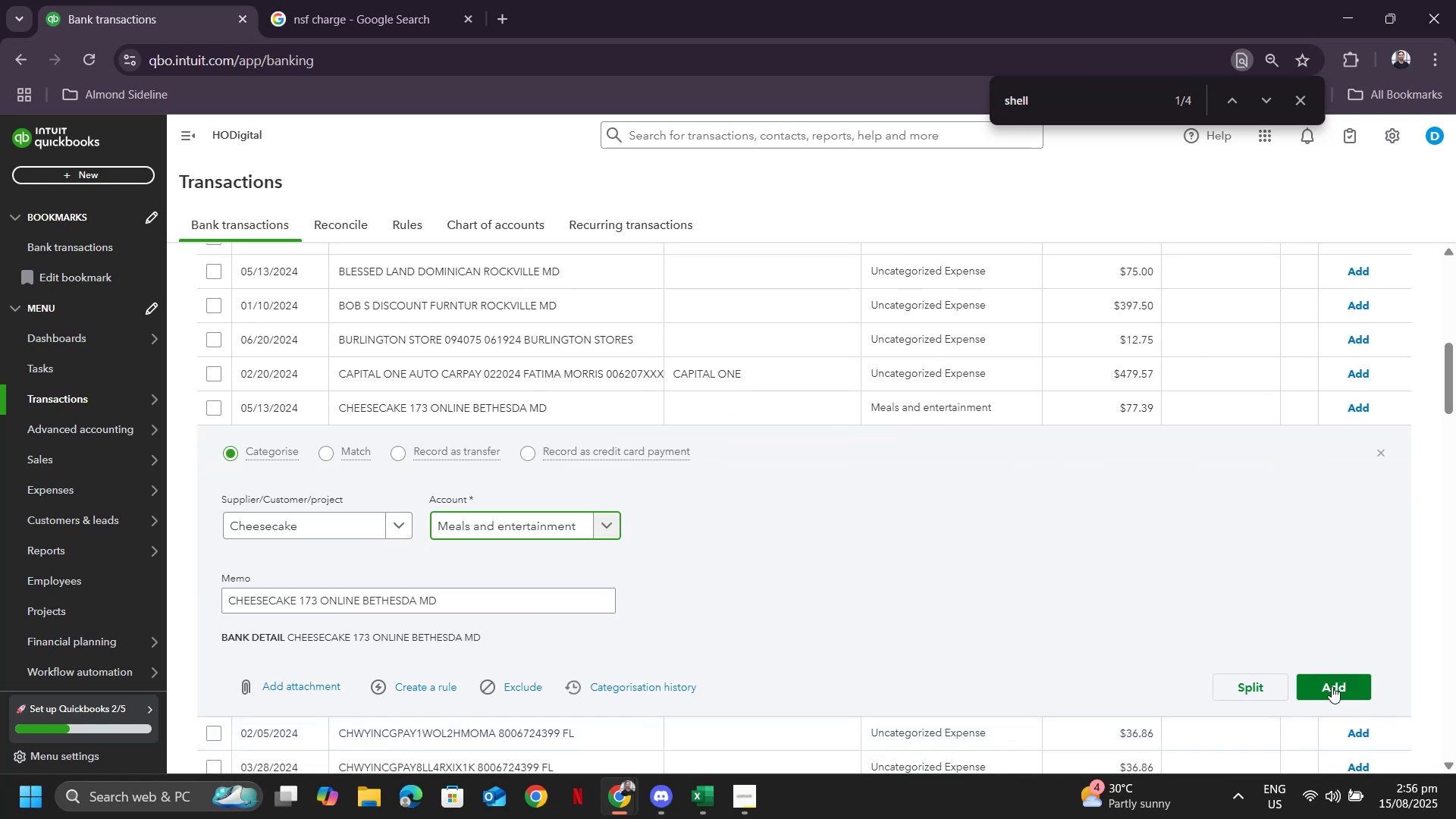 
left_click([1331, 686])
 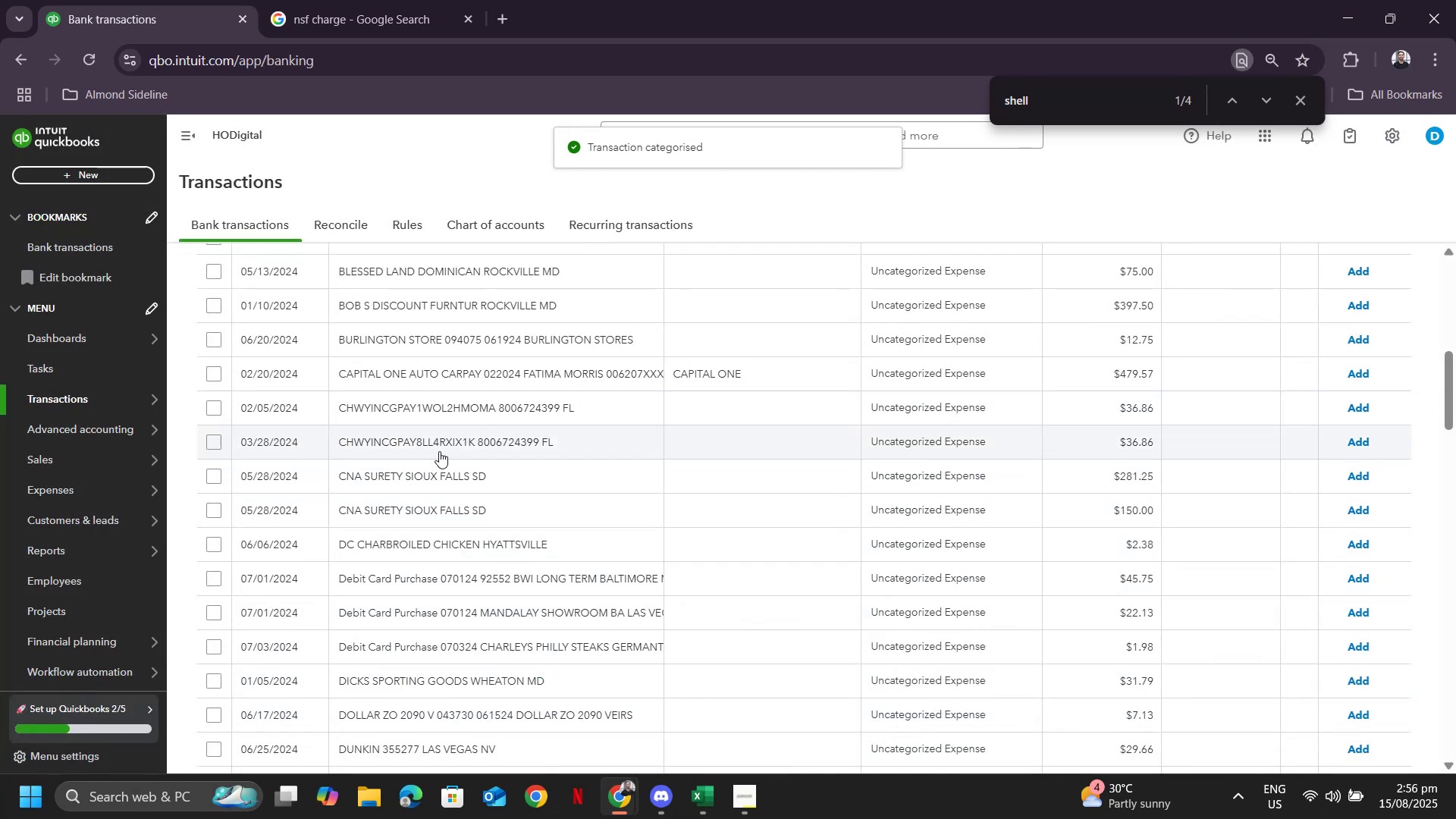 
scroll: coordinate [599, 463], scroll_direction: down, amount: 3.0
 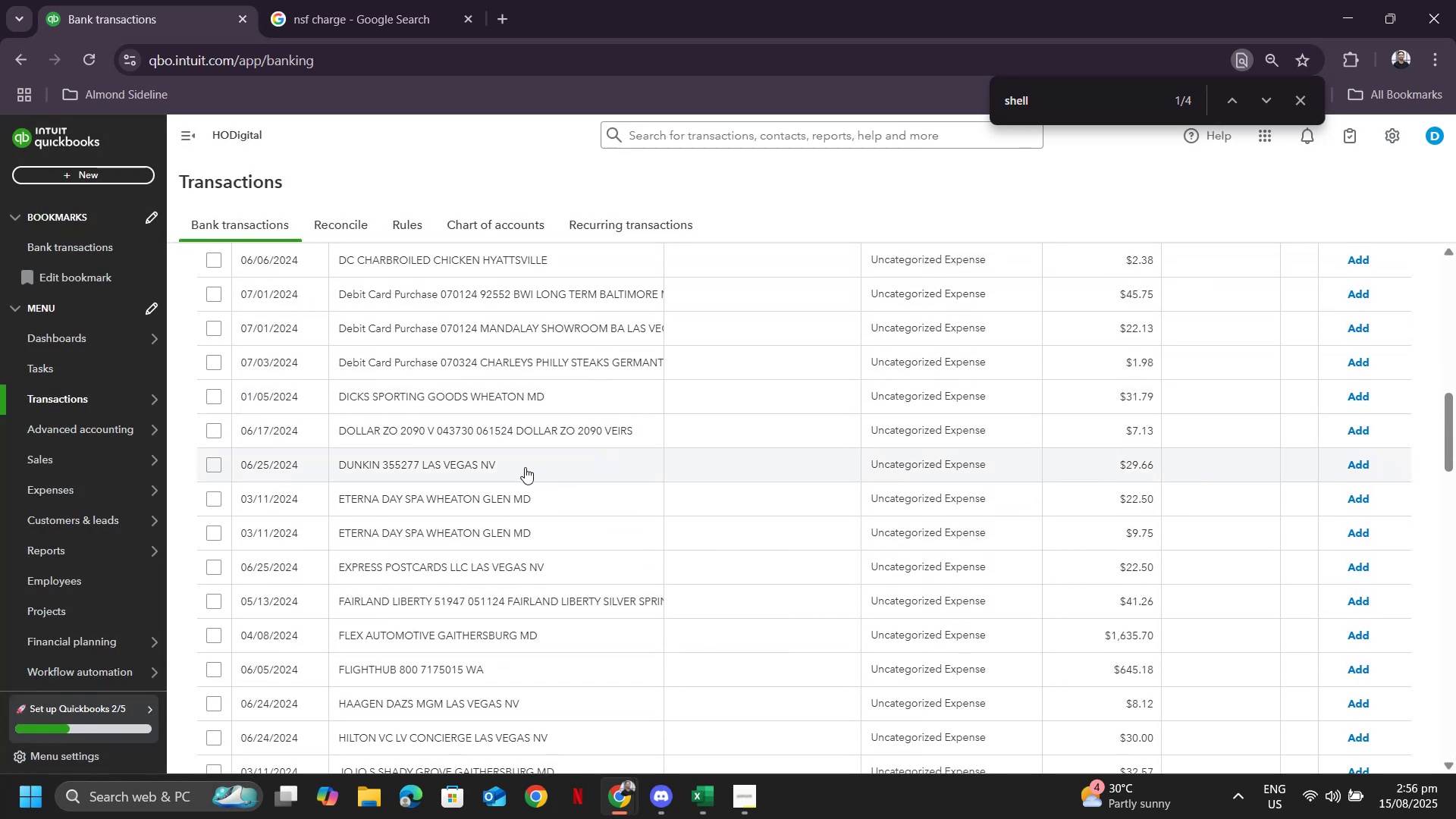 
left_click([518, 462])
 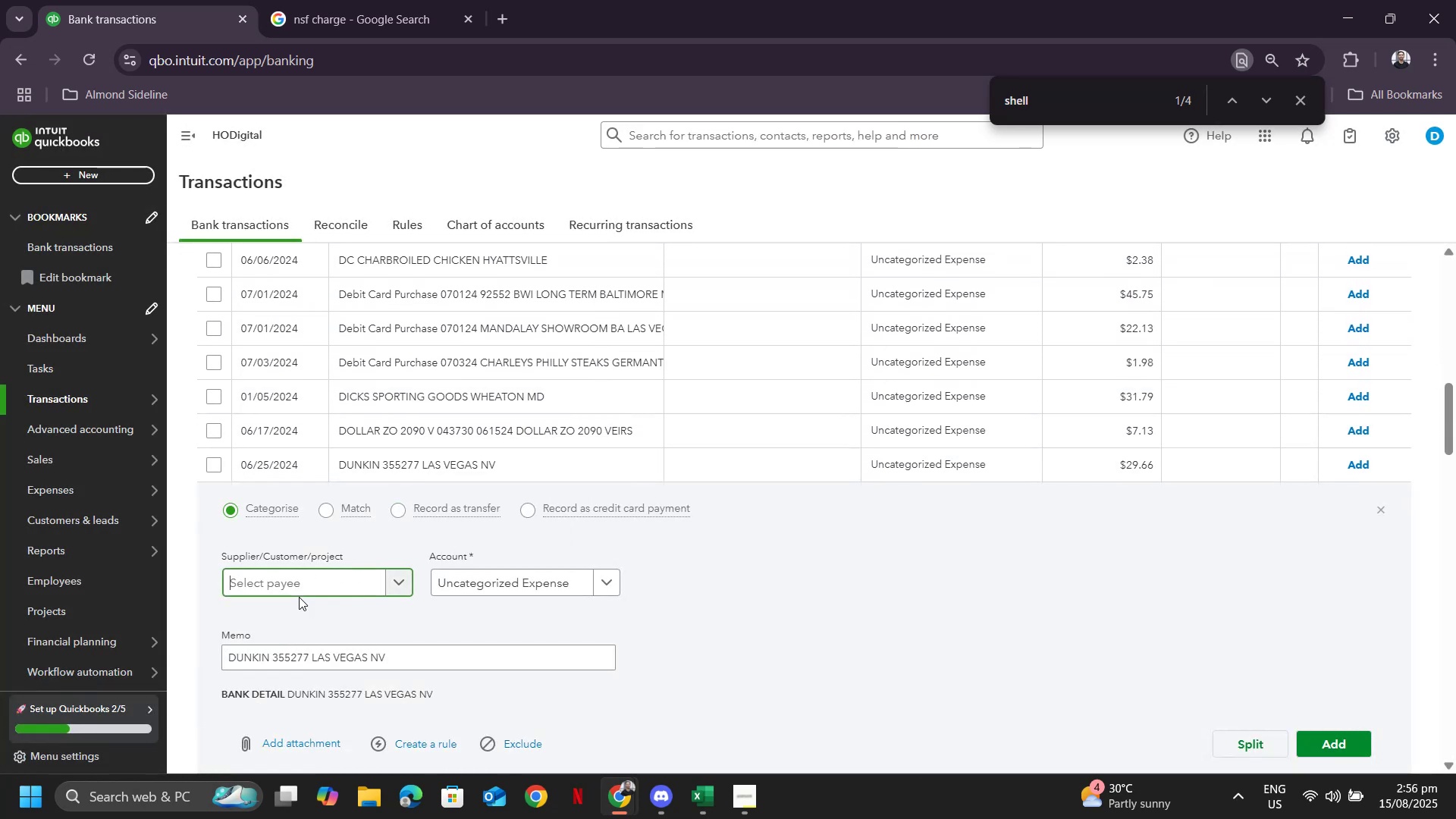 
type(Dunkin)
 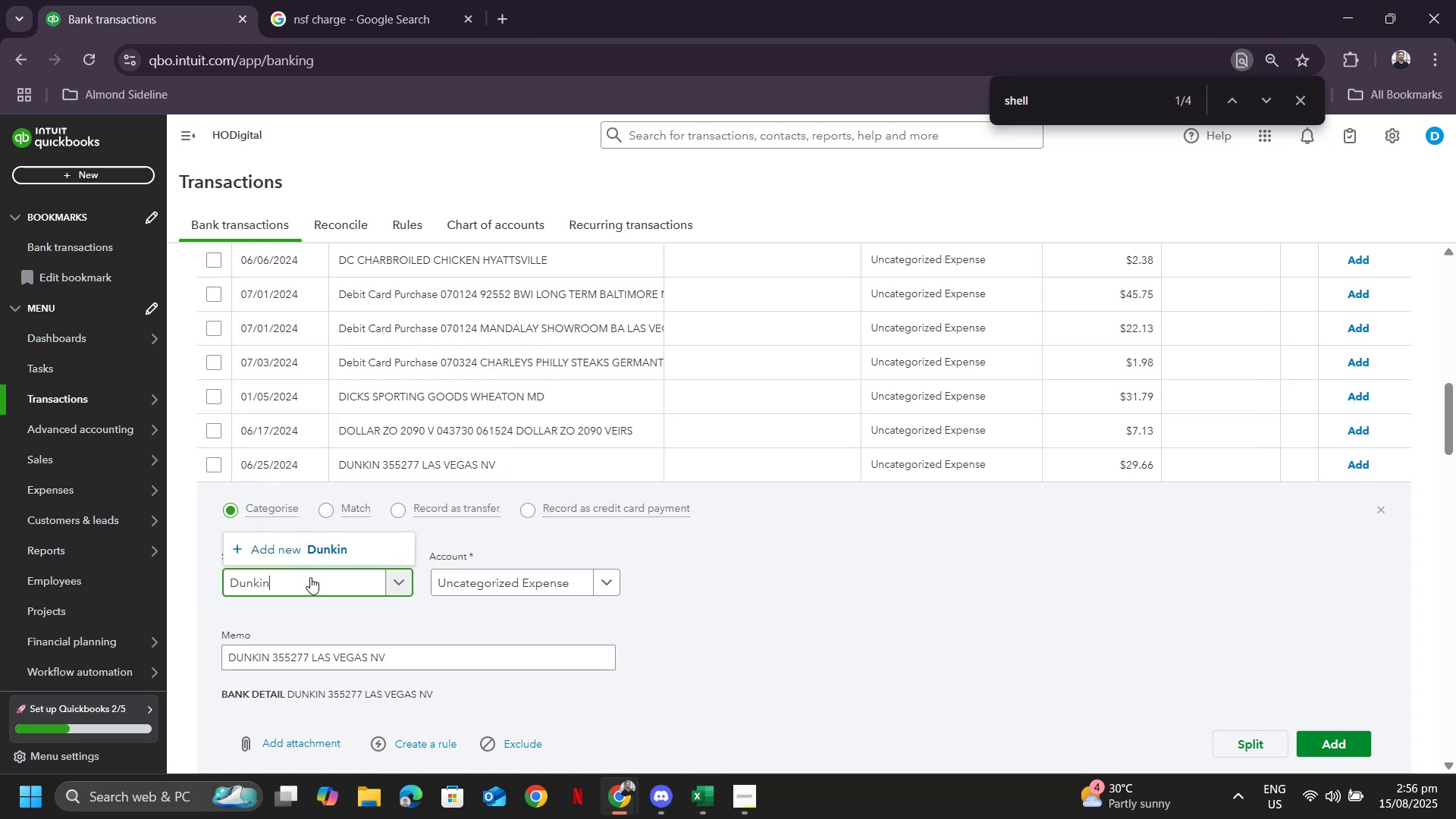 
left_click([321, 554])
 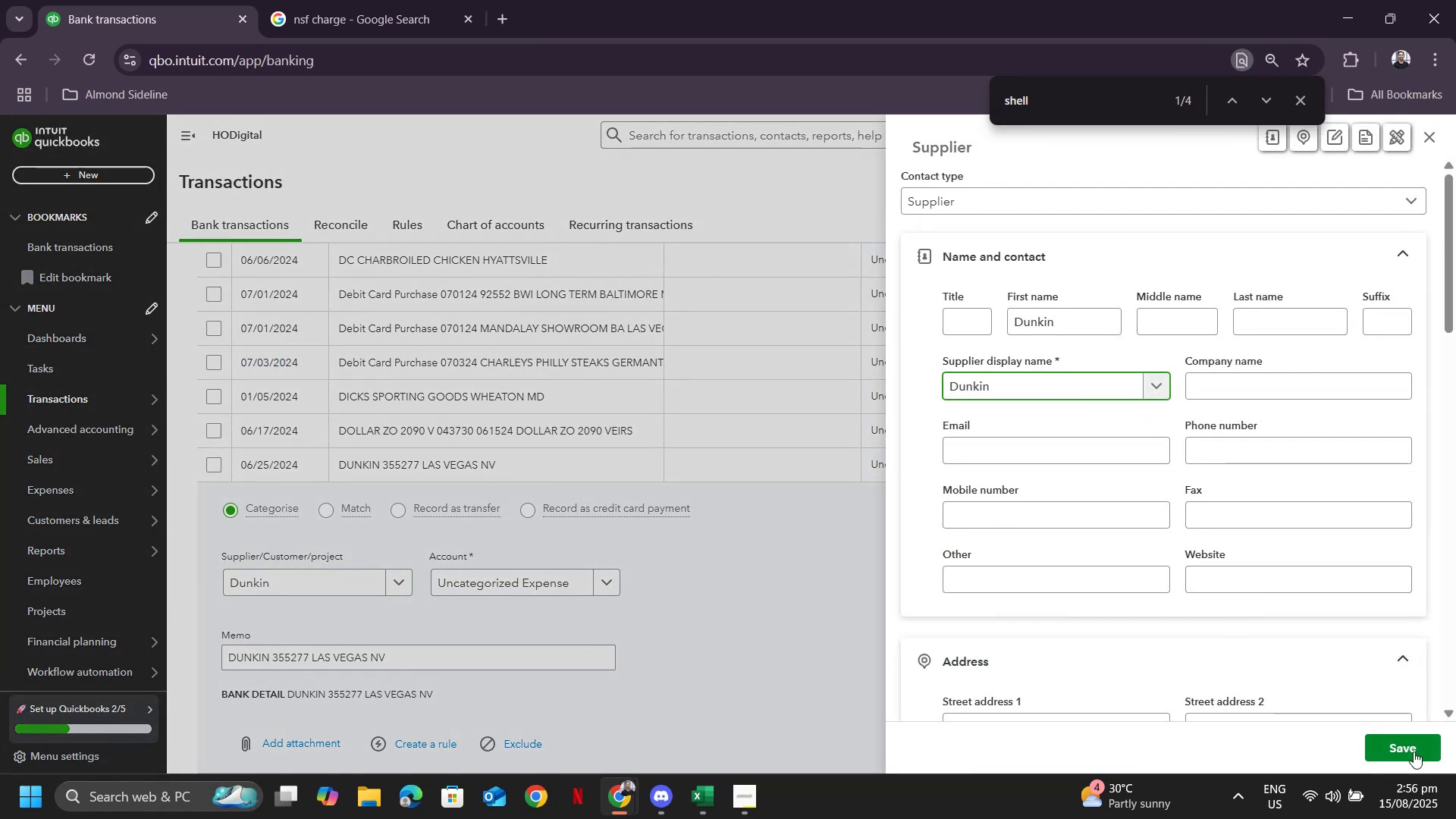 
left_click([1413, 756])
 